 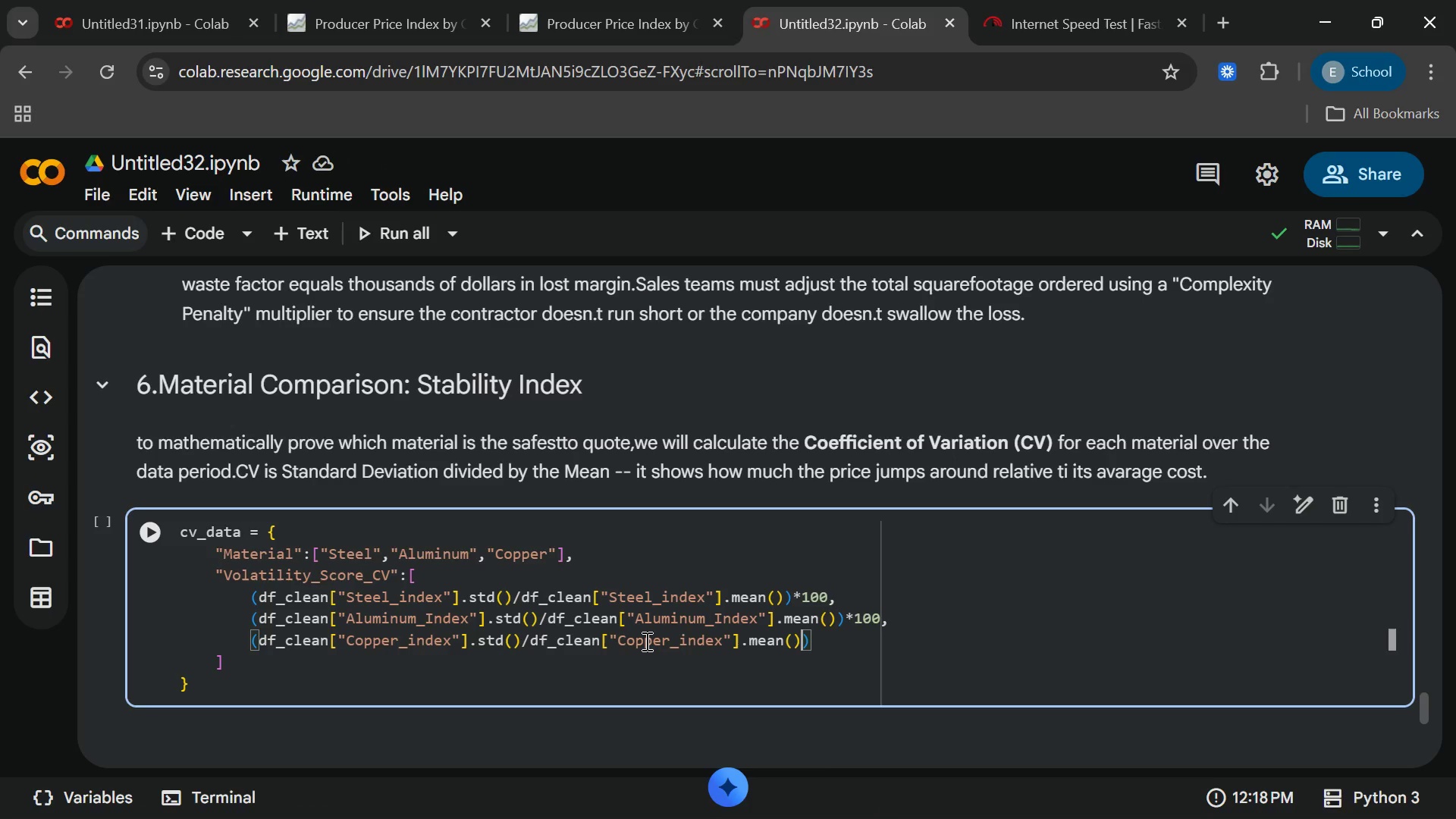 
type(*1)
key(Backspace)
key(Backspace)
type([End]*100)
 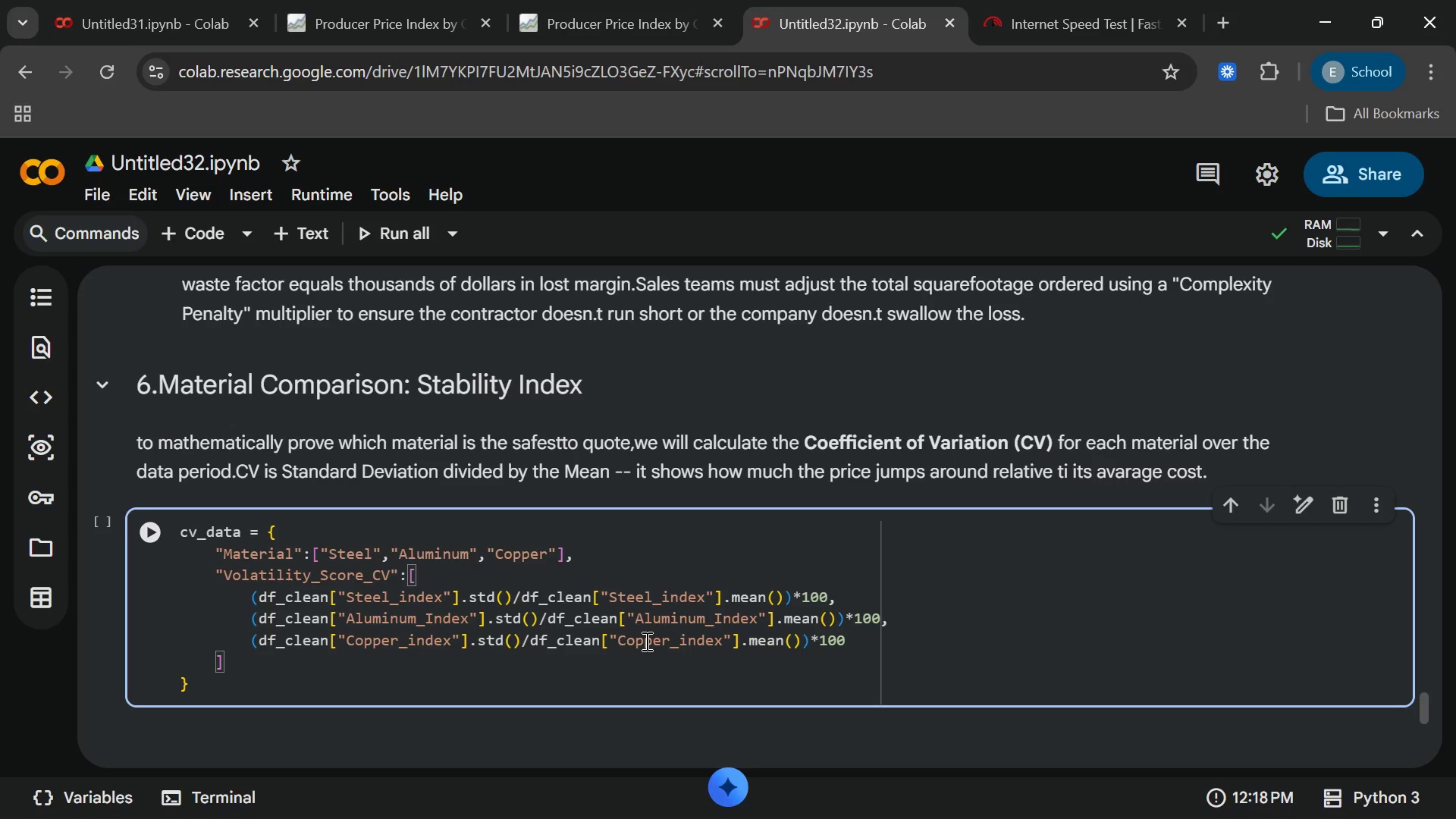 
key(Enter)
 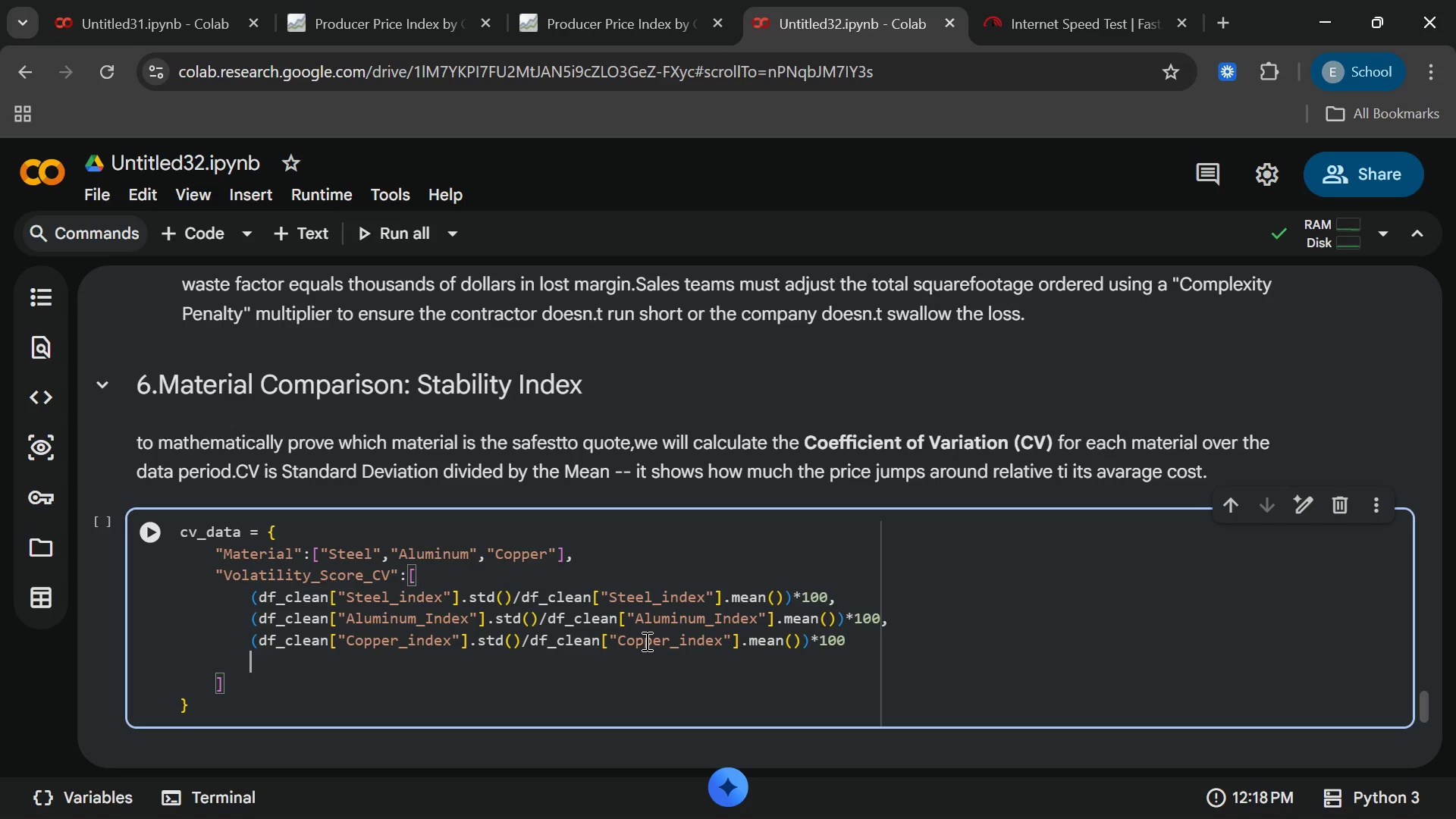 
key(Backspace)
 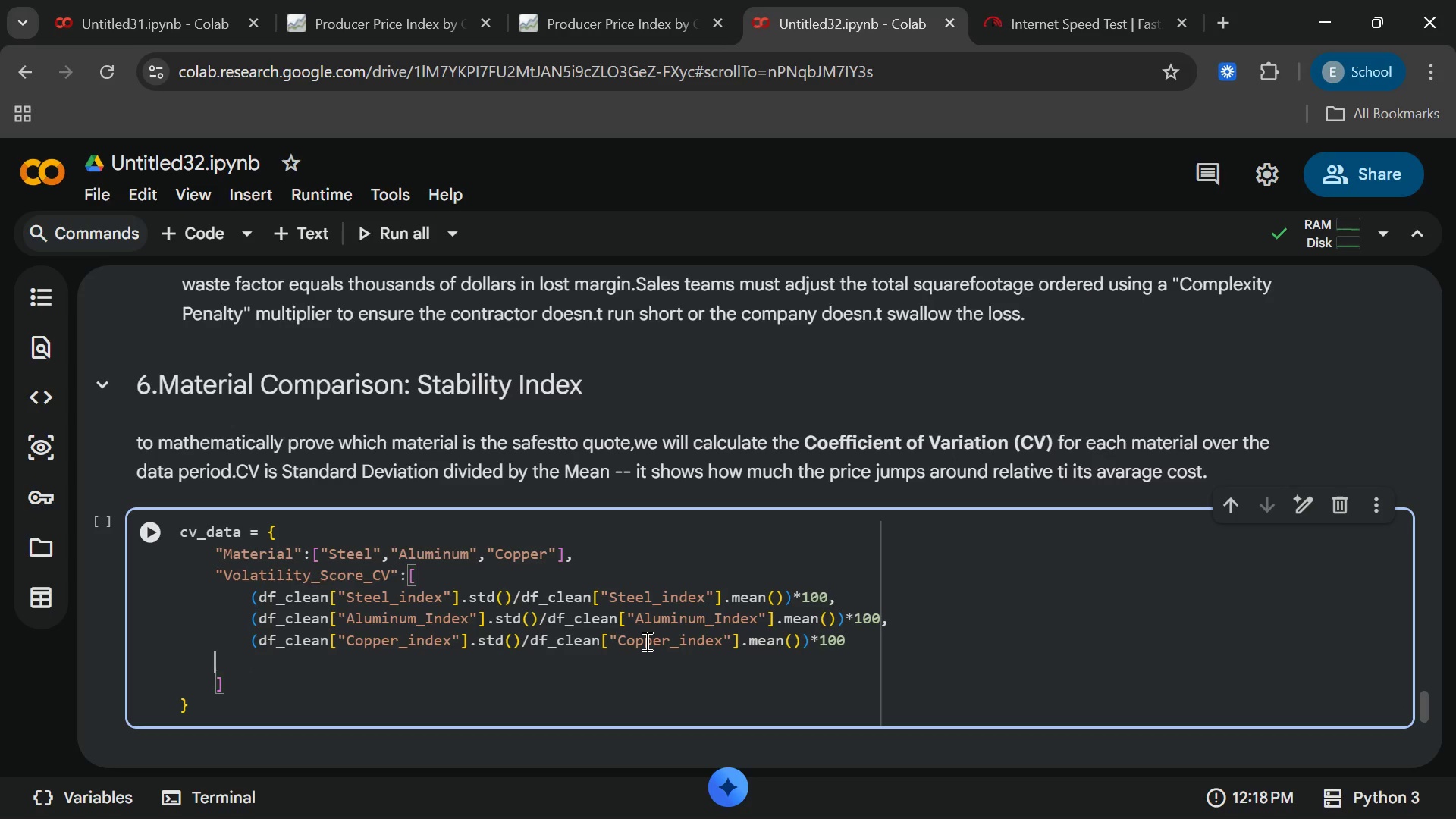 
key(Backspace)
 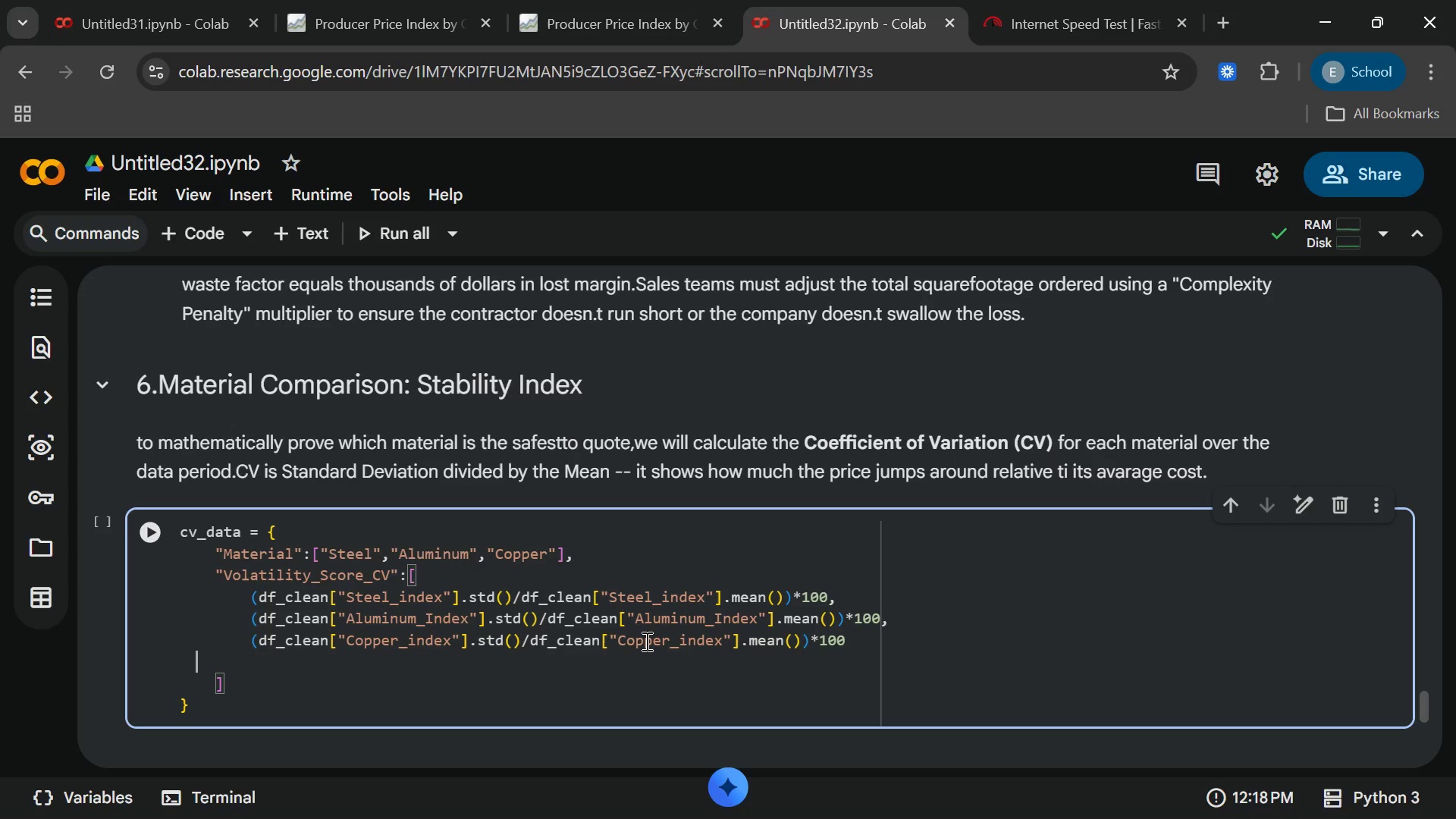 
key(Backspace)
 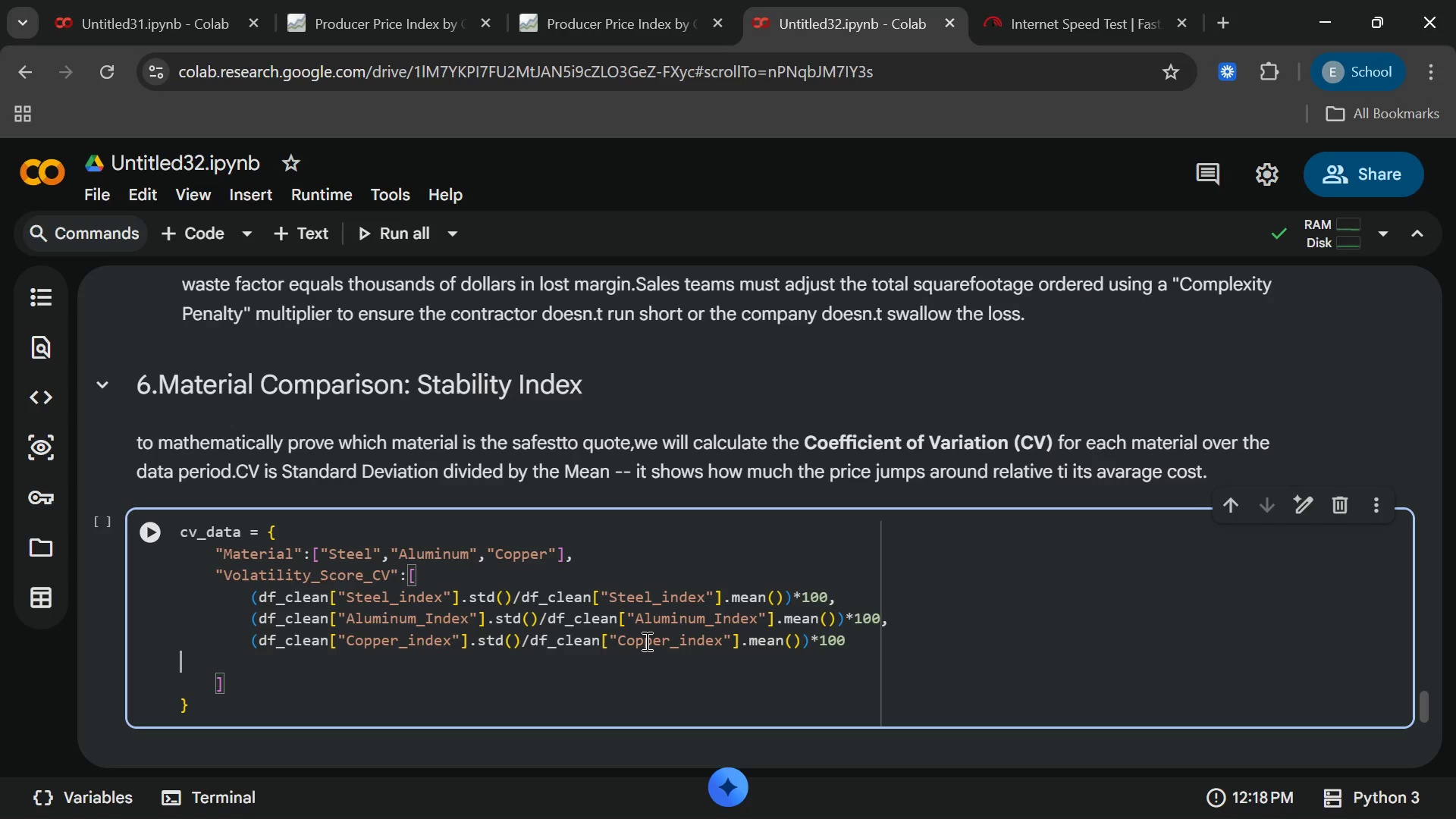 
key(Backspace)
 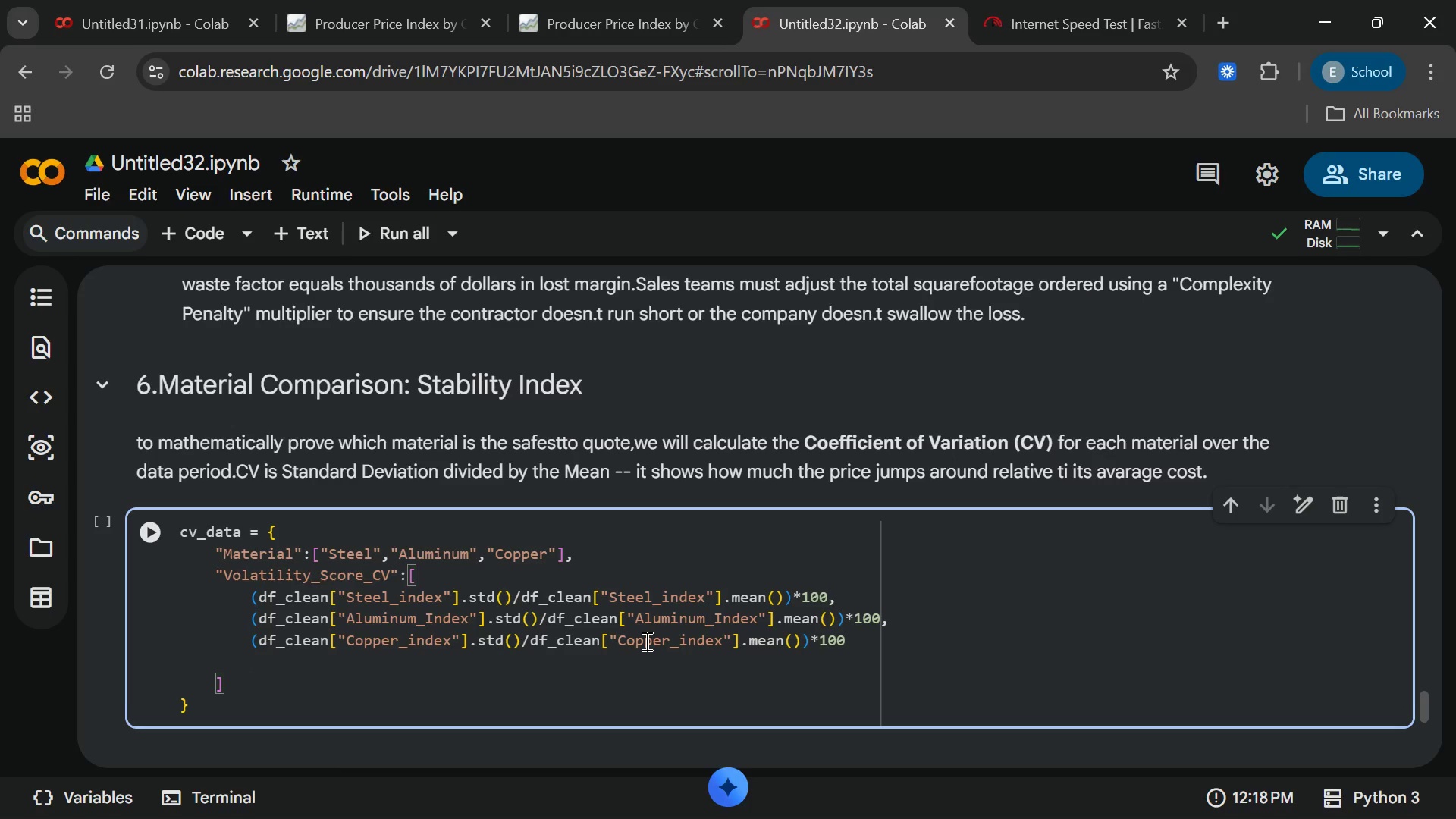 
key(Backspace)
 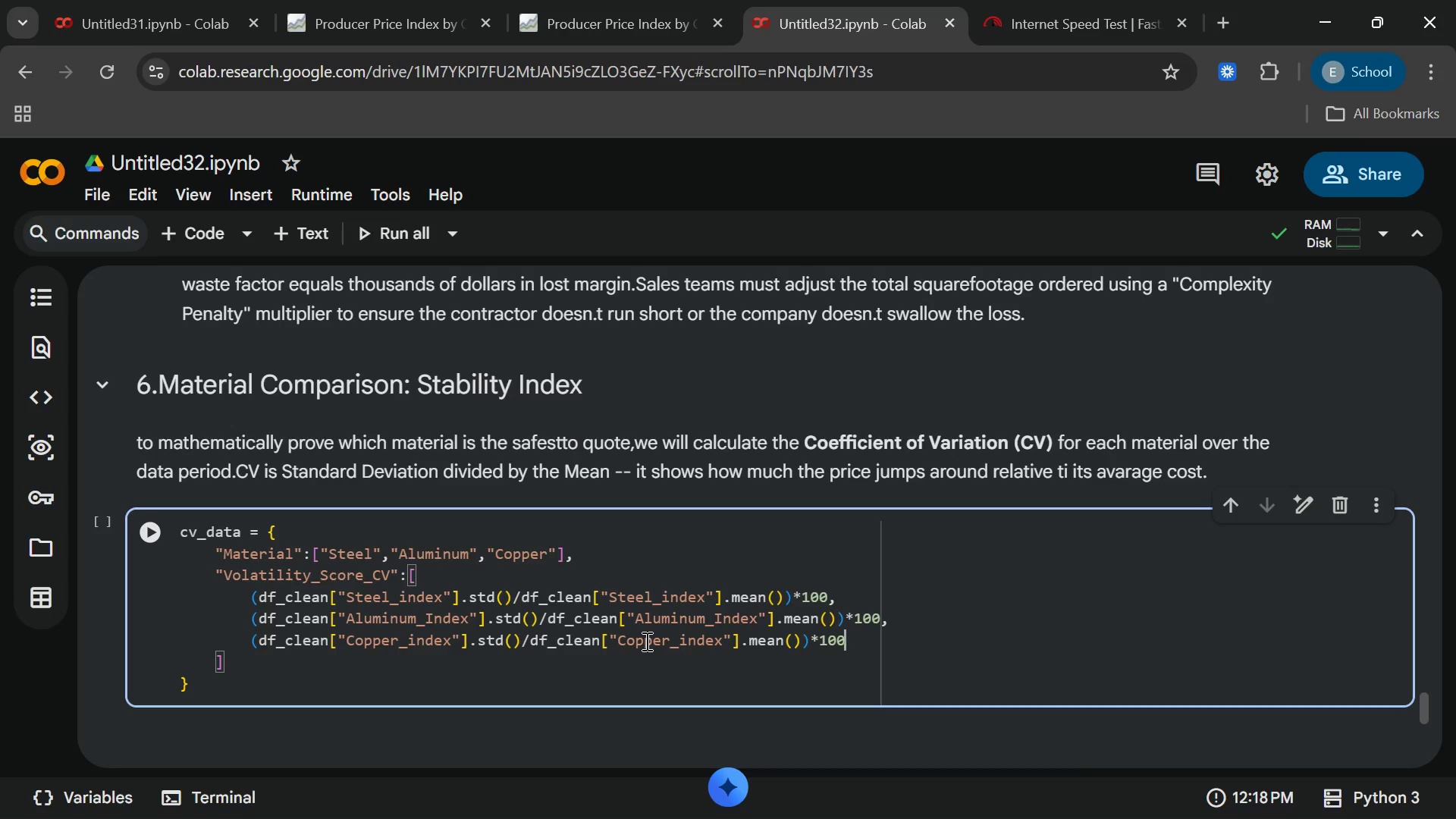 
key(Comma)
 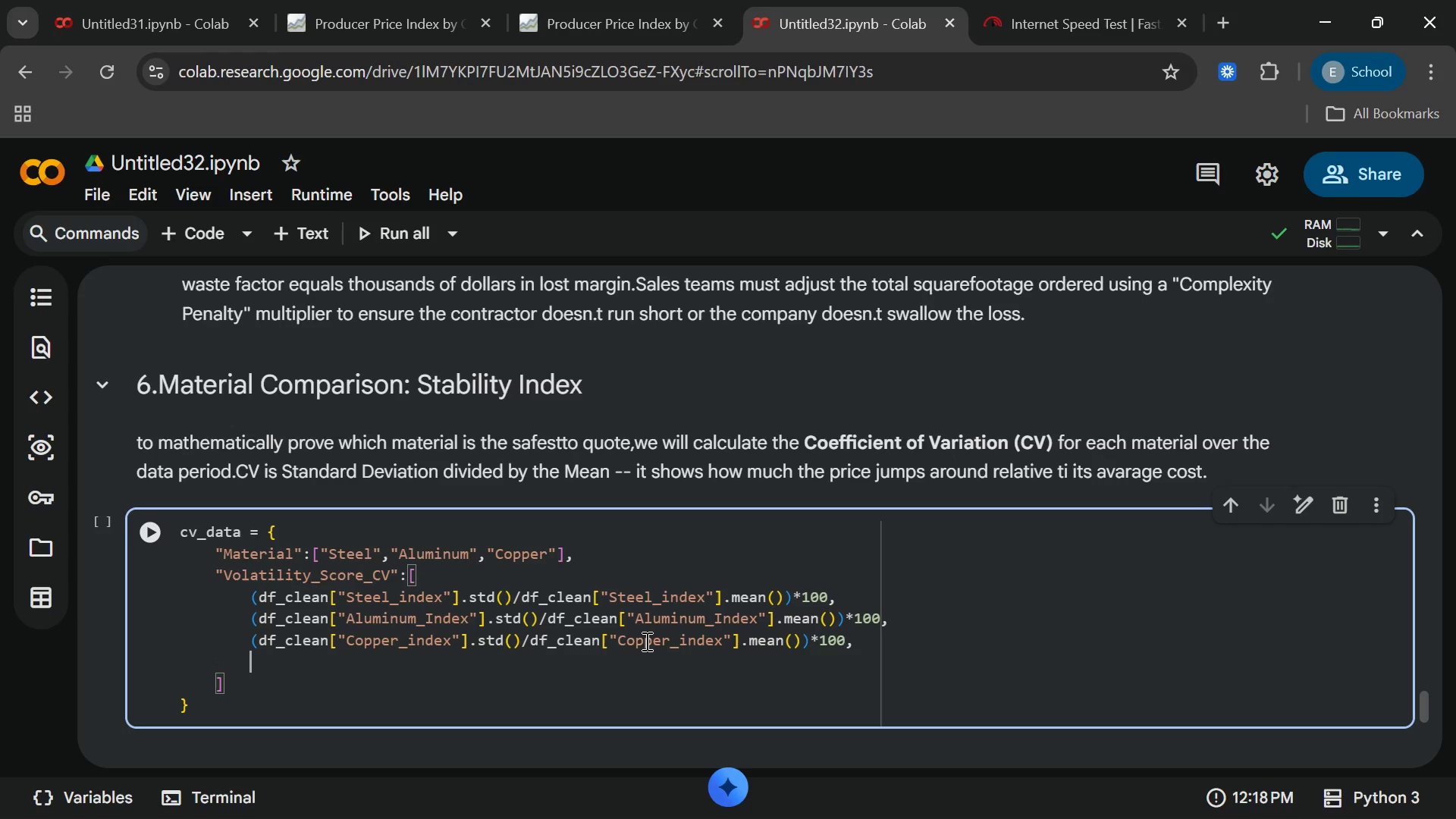 
key(Enter)
 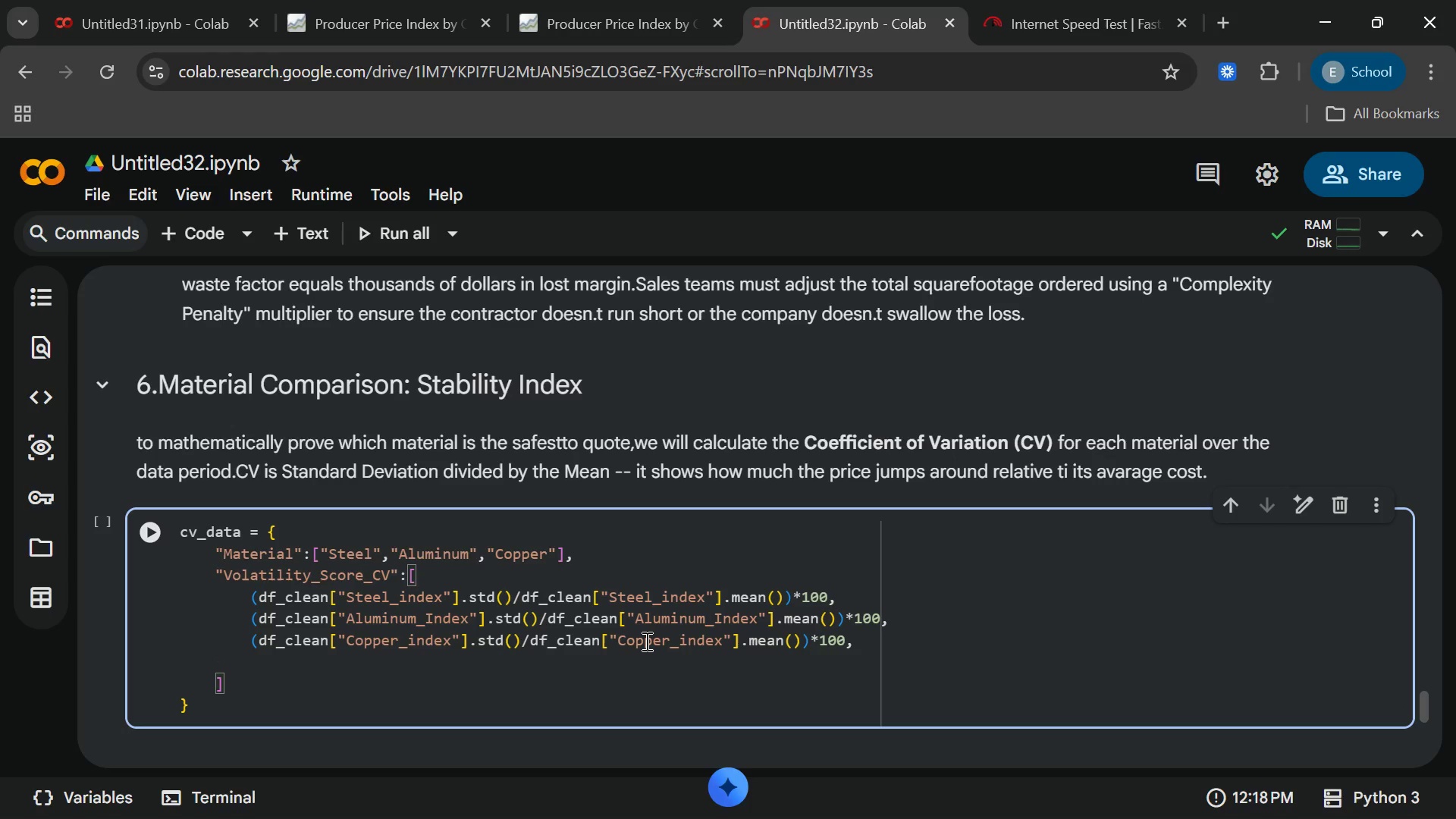 
key(Backspace)
 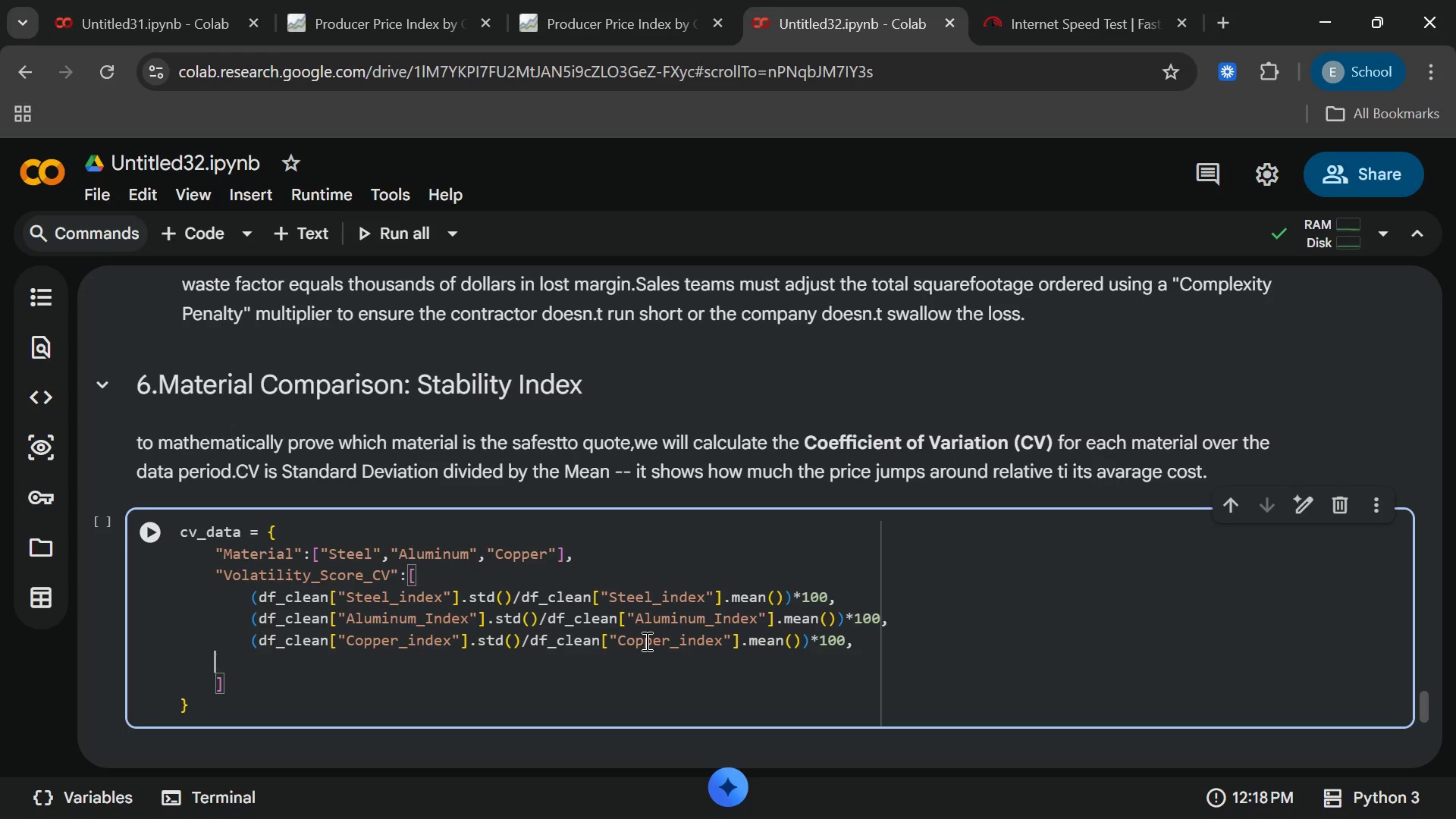 
key(Backspace)
 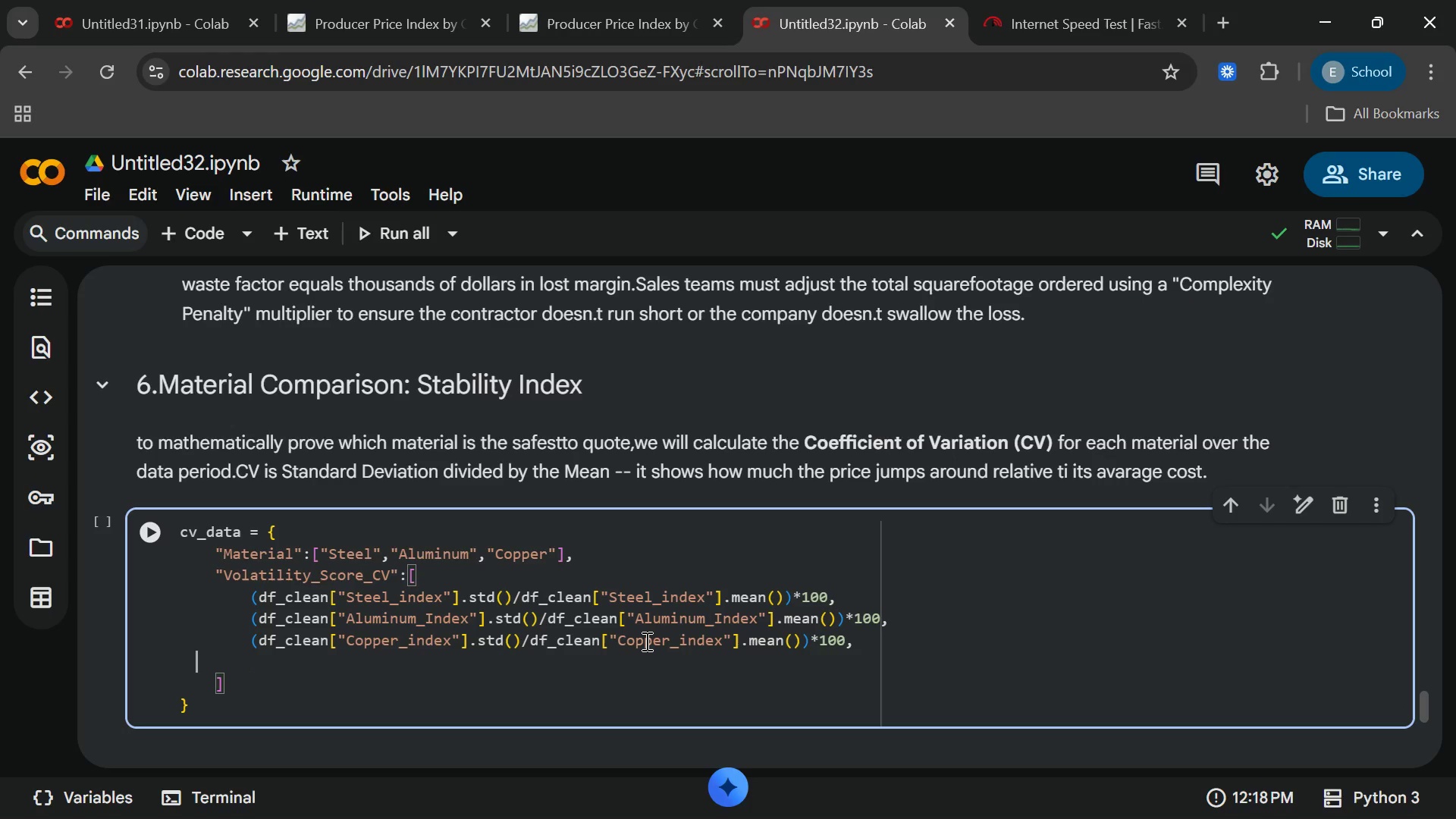 
key(Backspace)
 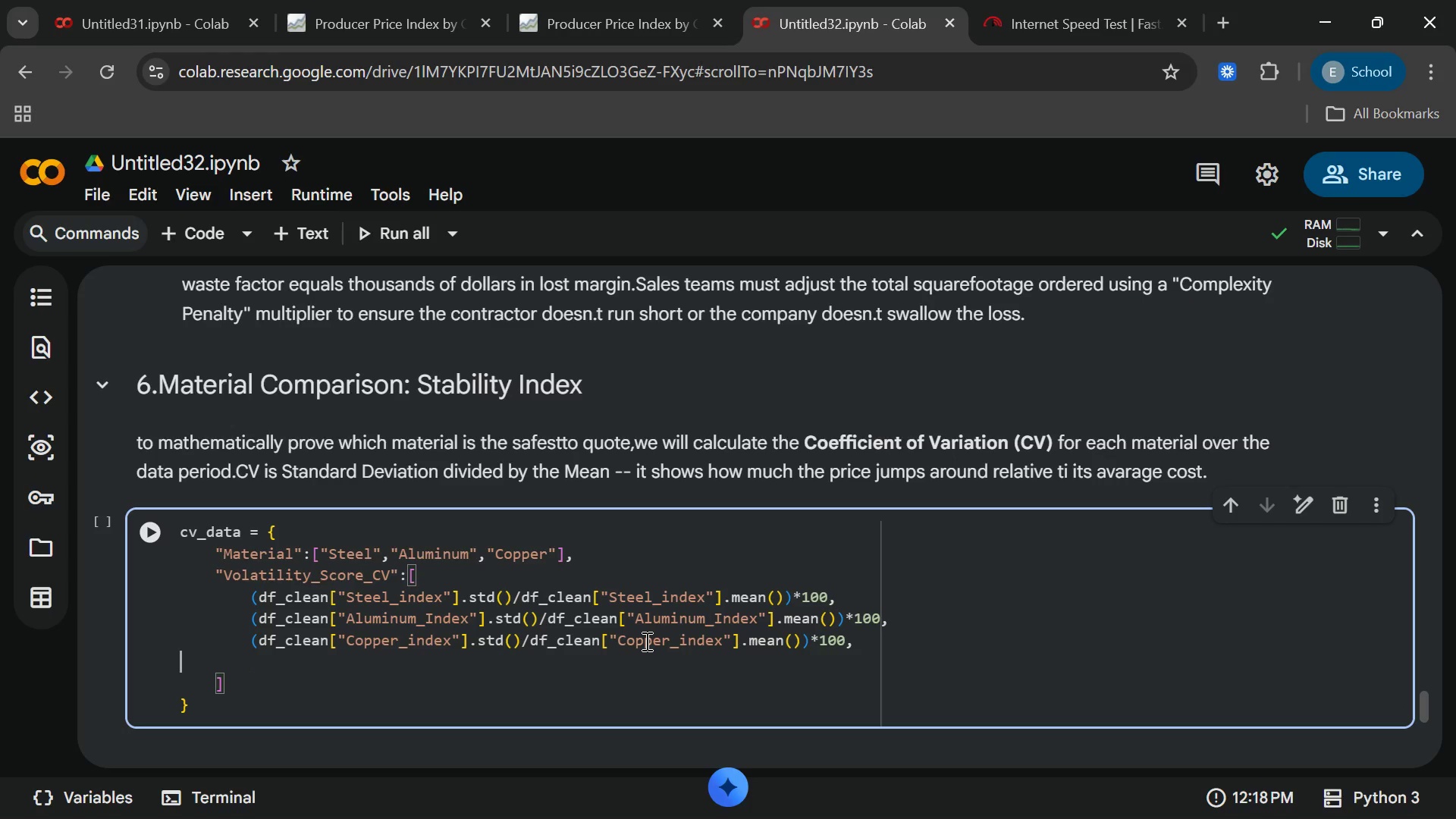 
key(Backspace)
 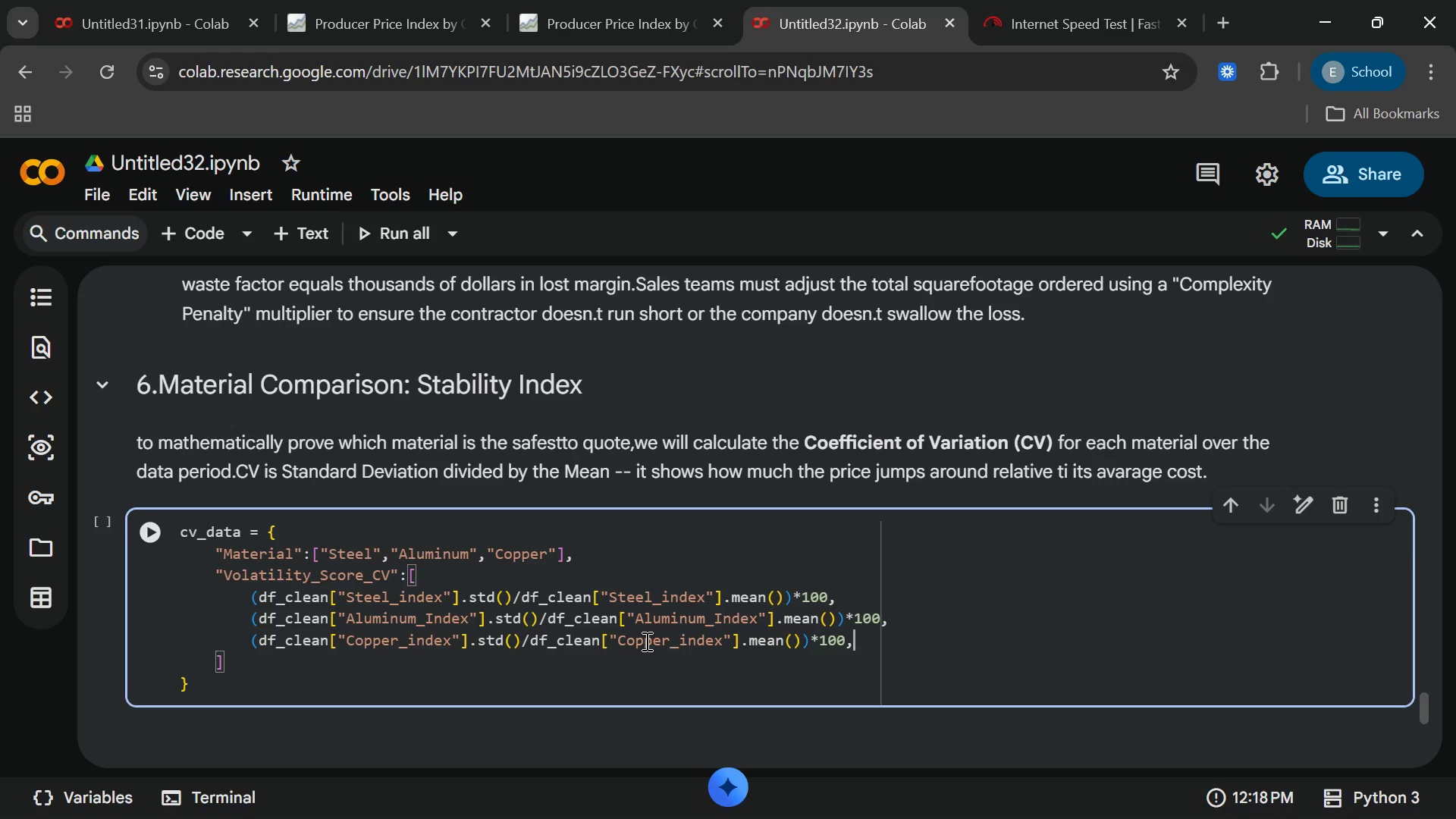 
key(Backspace)
 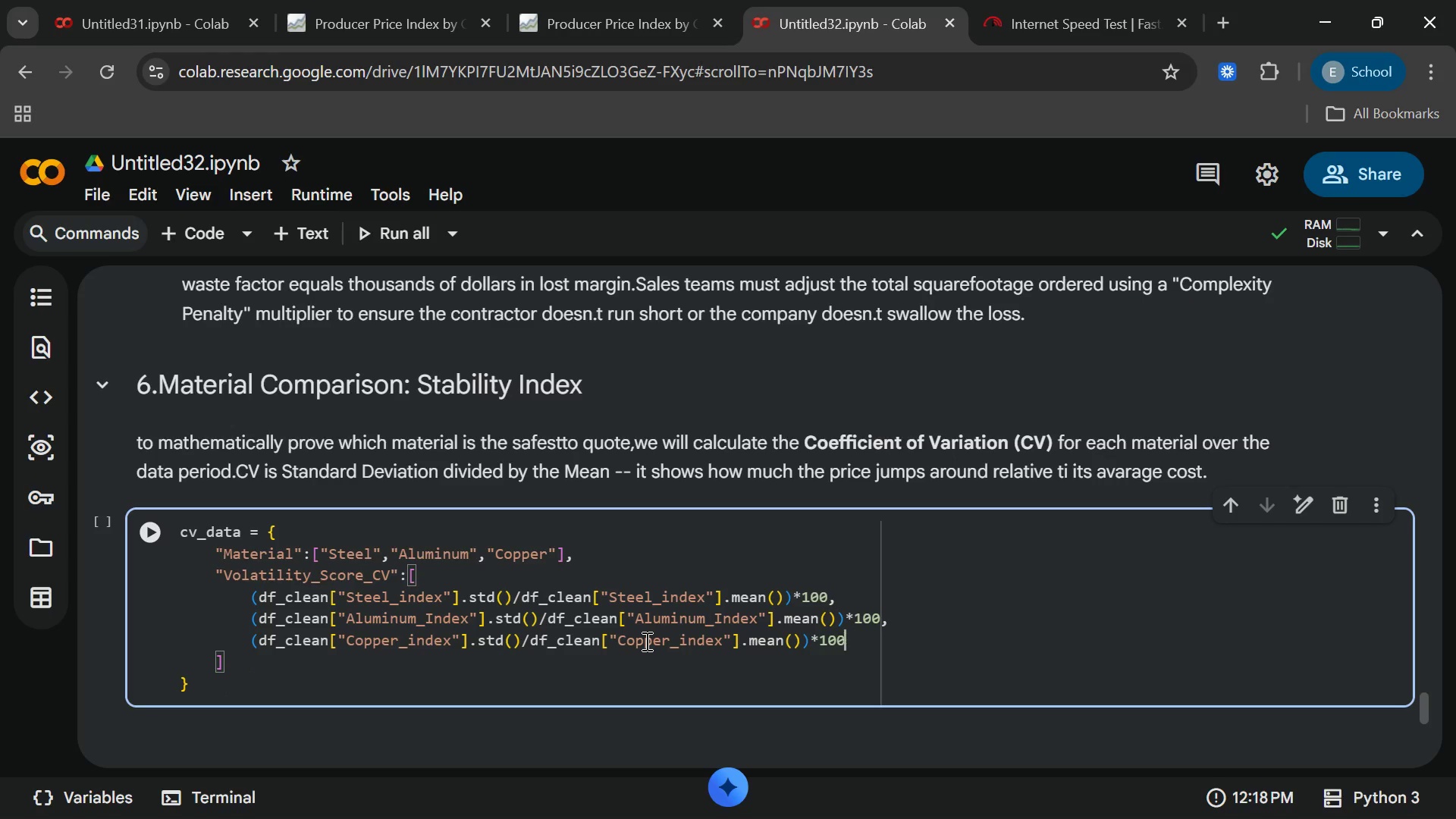 
key(Backspace)
 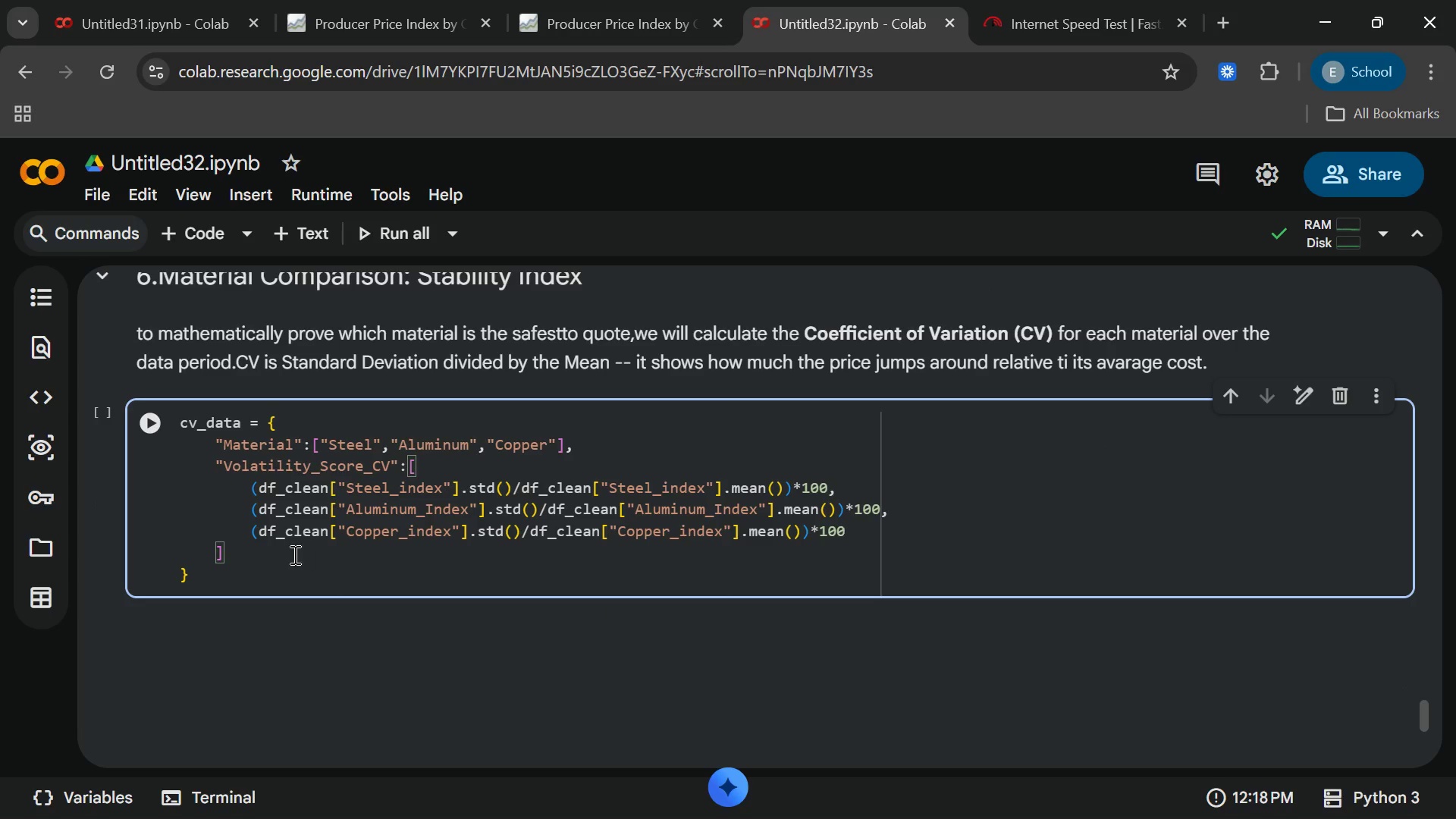 
left_click([285, 567])
 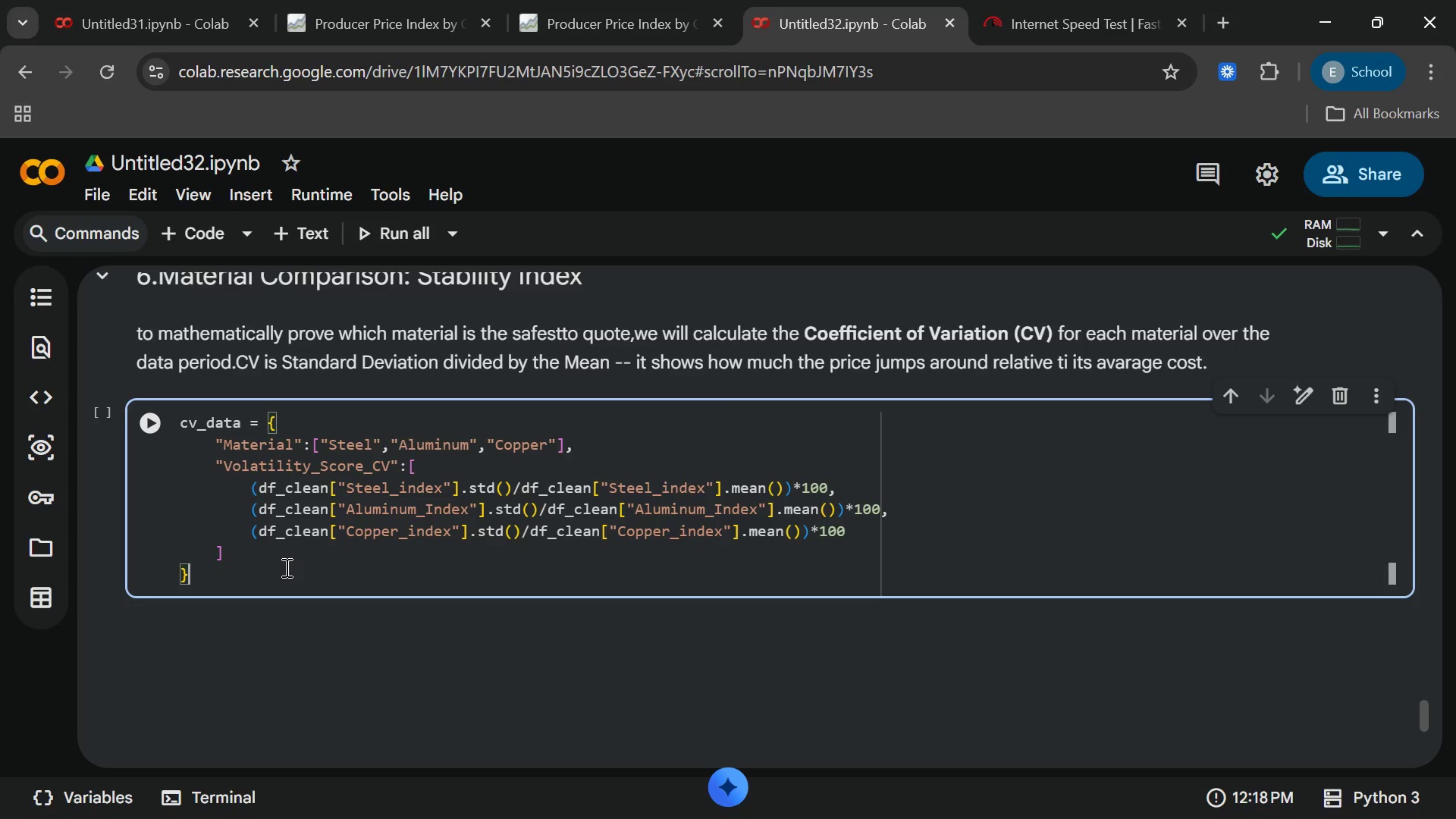 
key(Enter)
 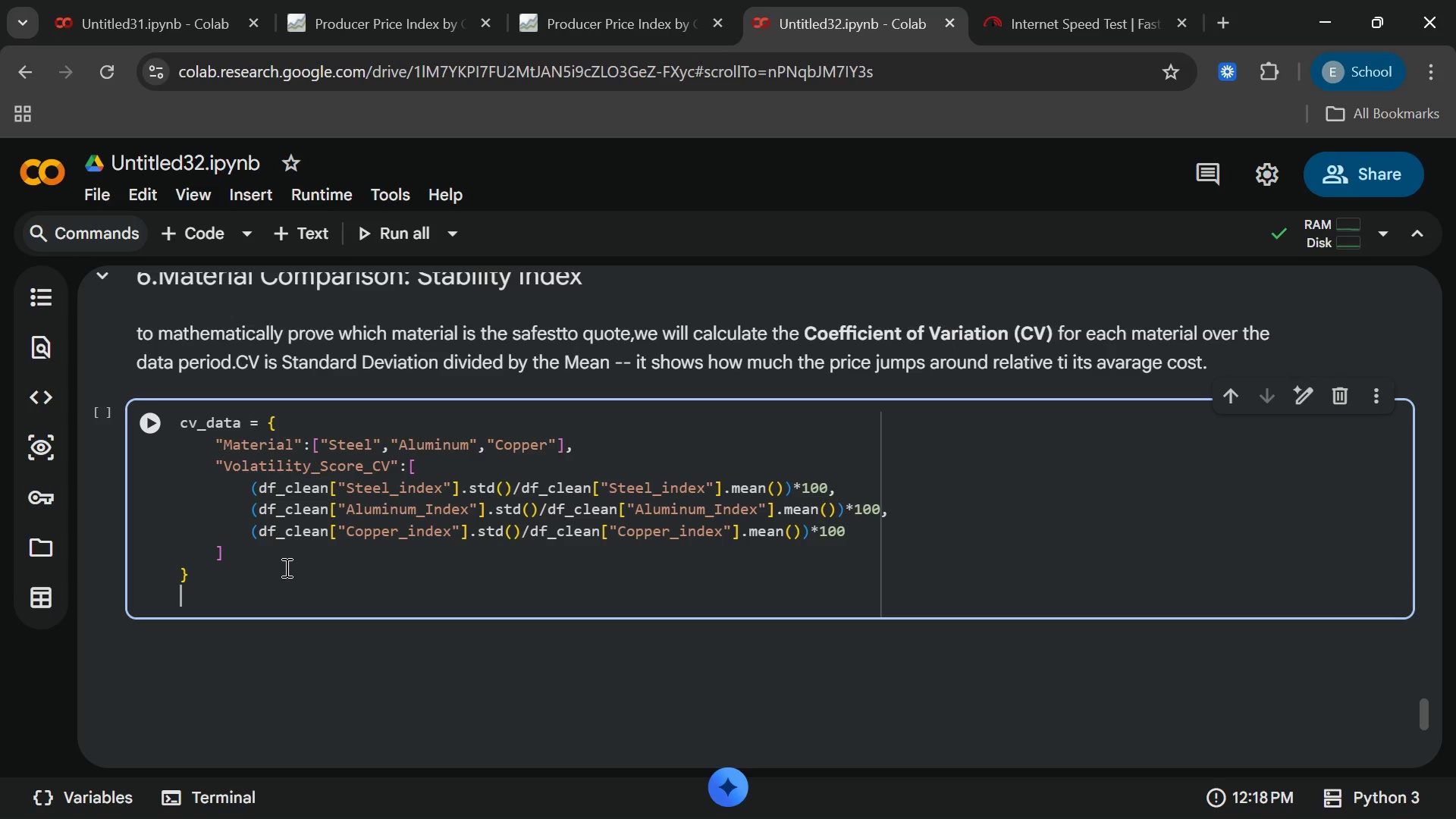 
type(df)
 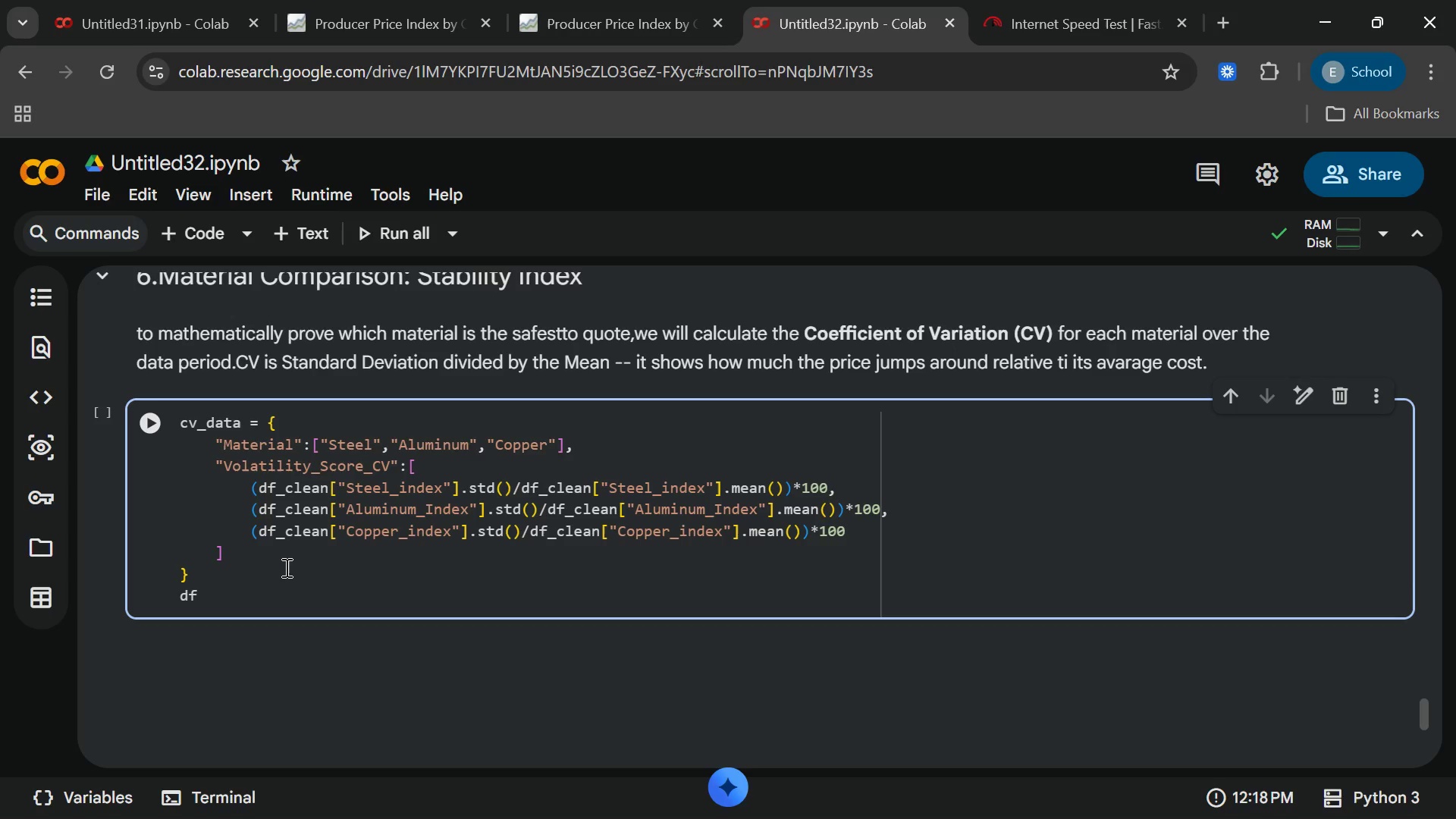 
type(_cv = pd.Daa)
key(Backspace)
type(ta)
 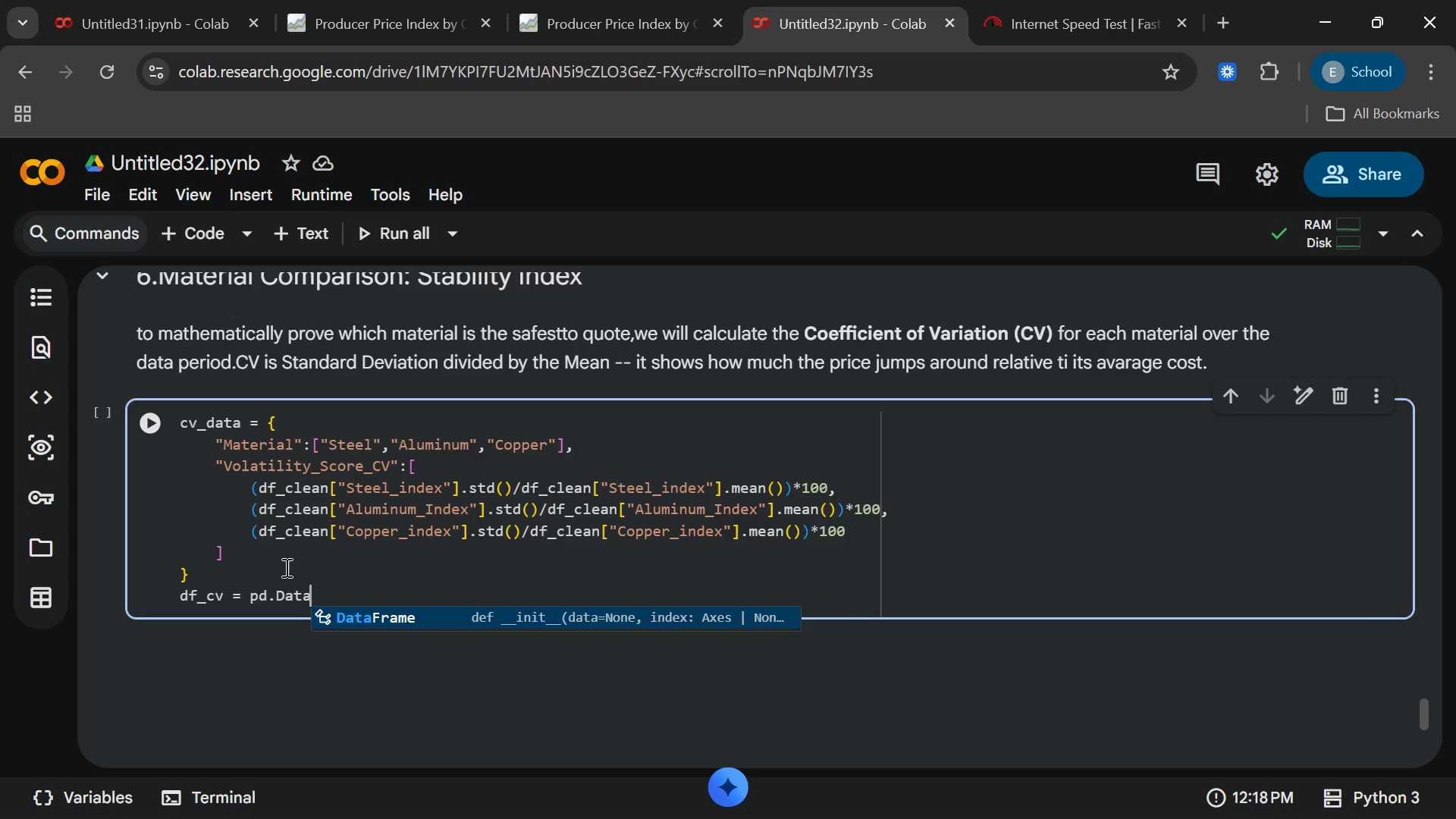 
key(Enter)
 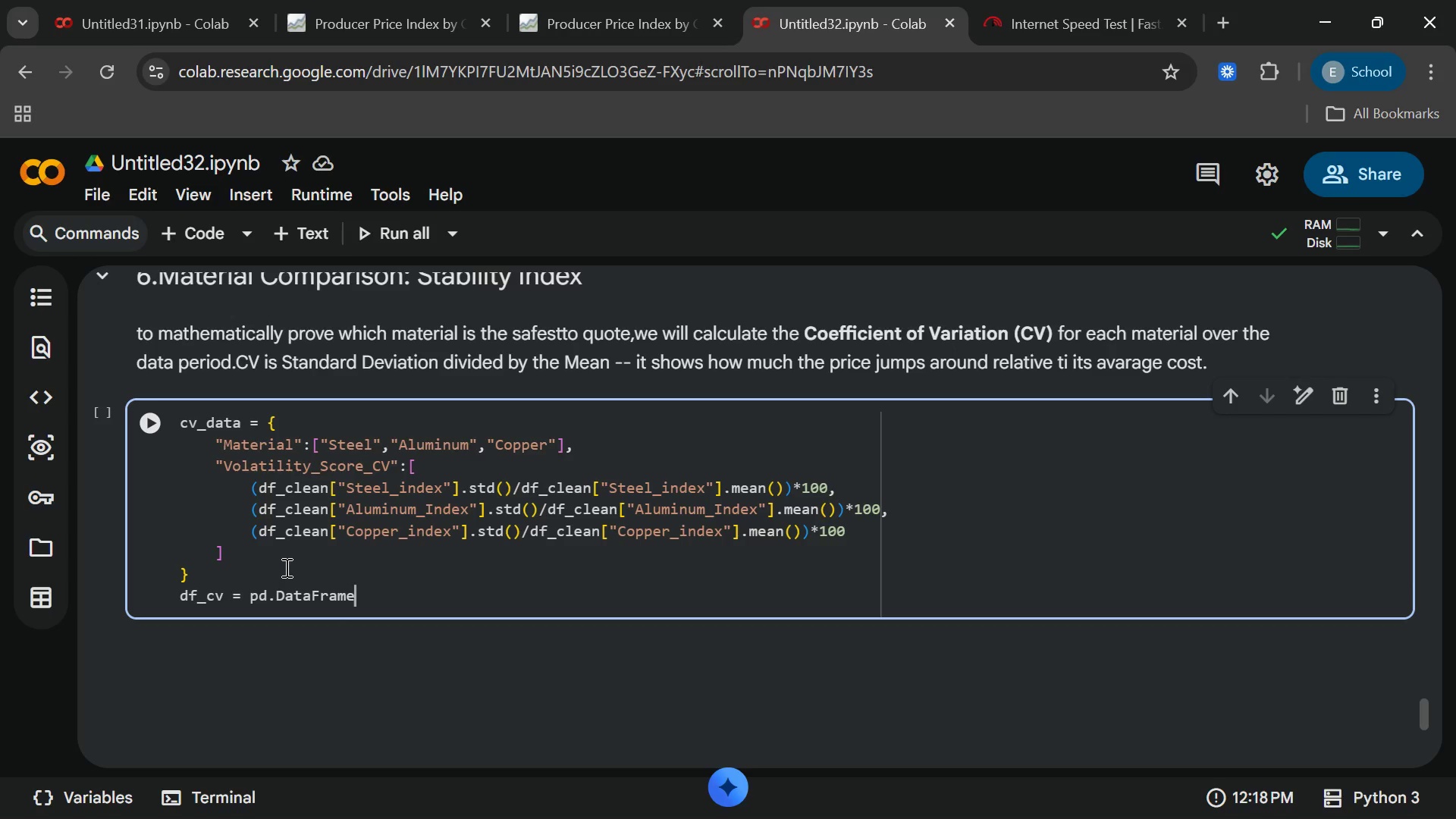 
type((cv)
 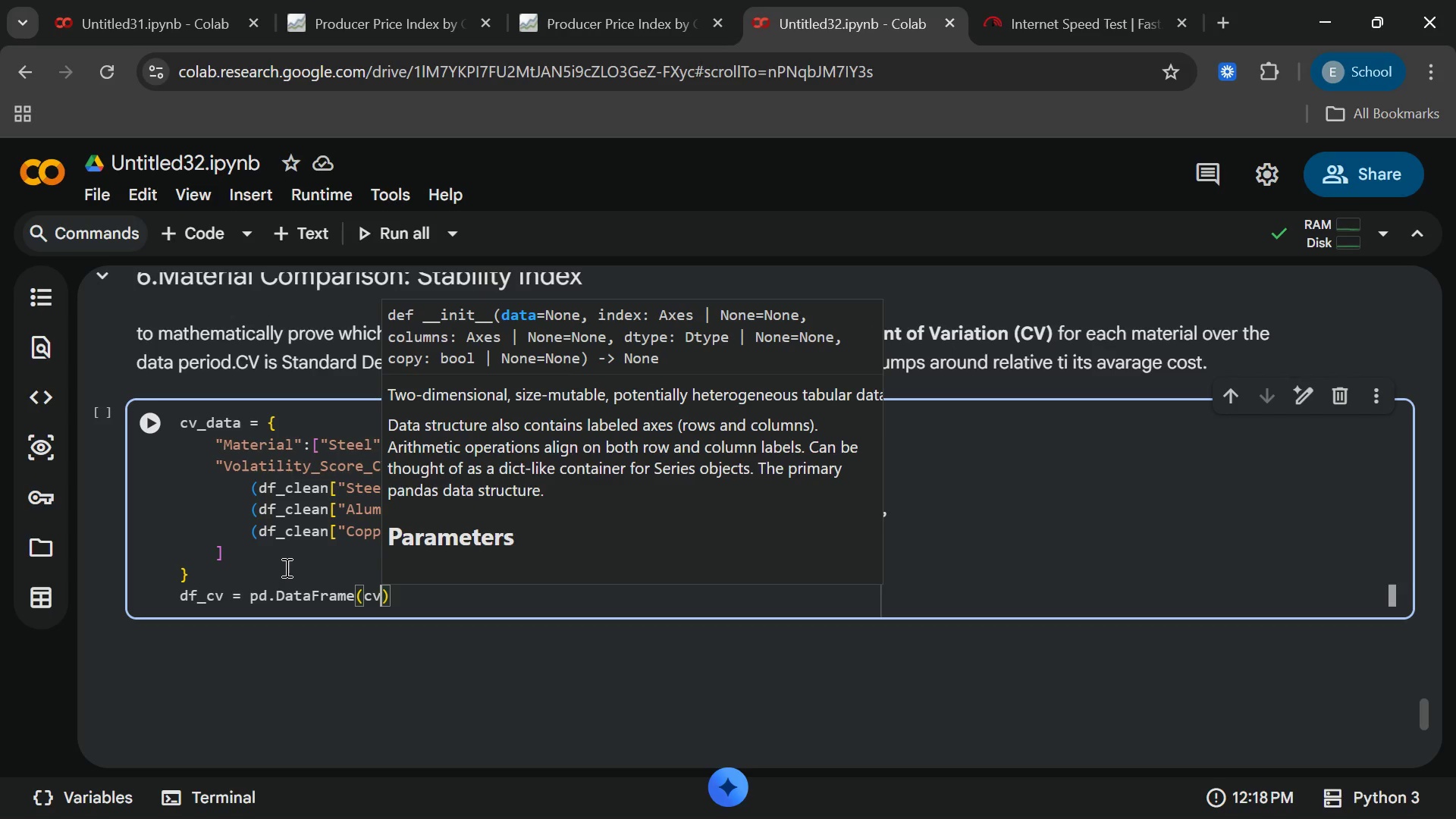 
type(_dats)
key(Backspace)
type(a[End])
 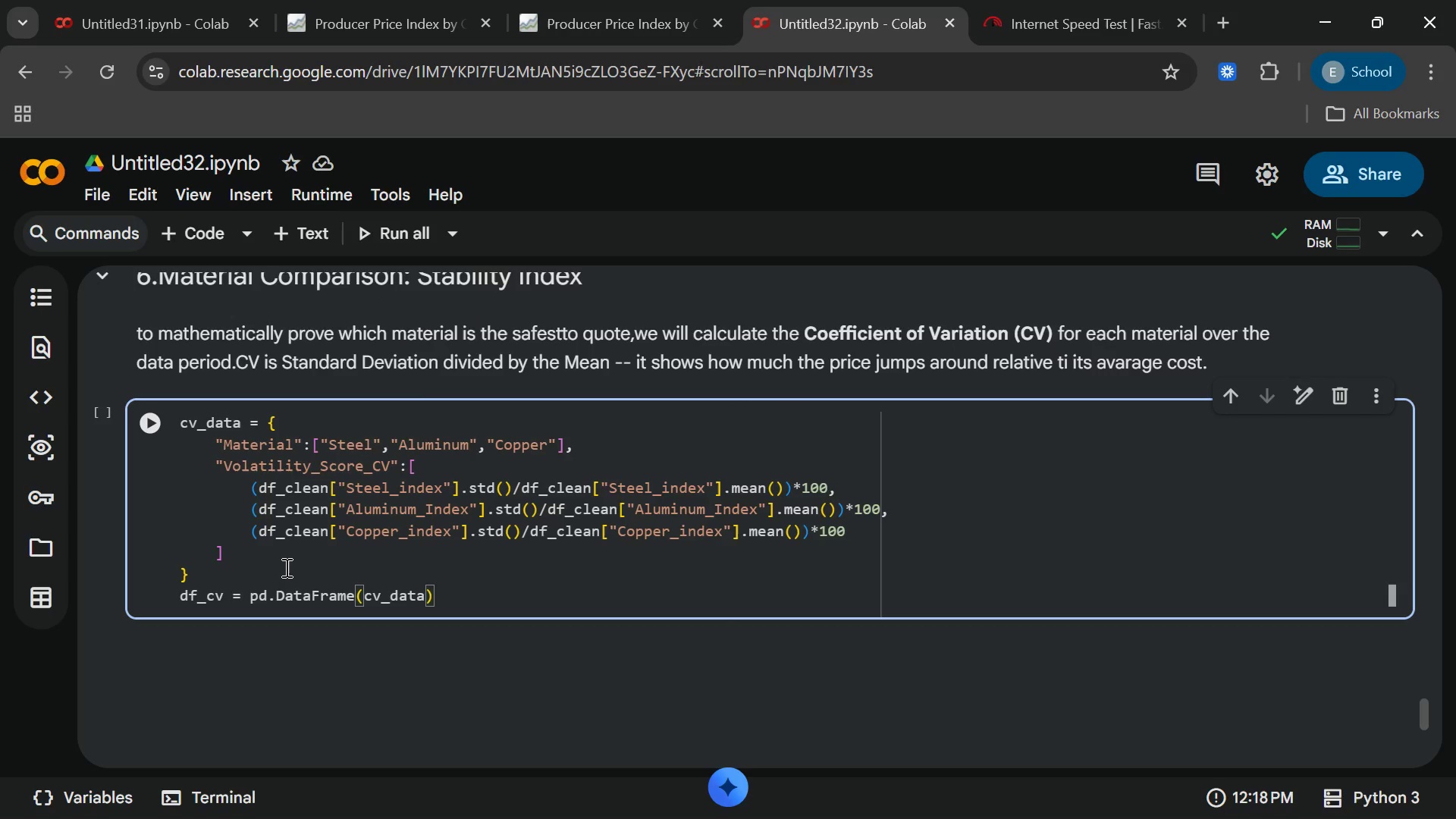 
key(Enter)
 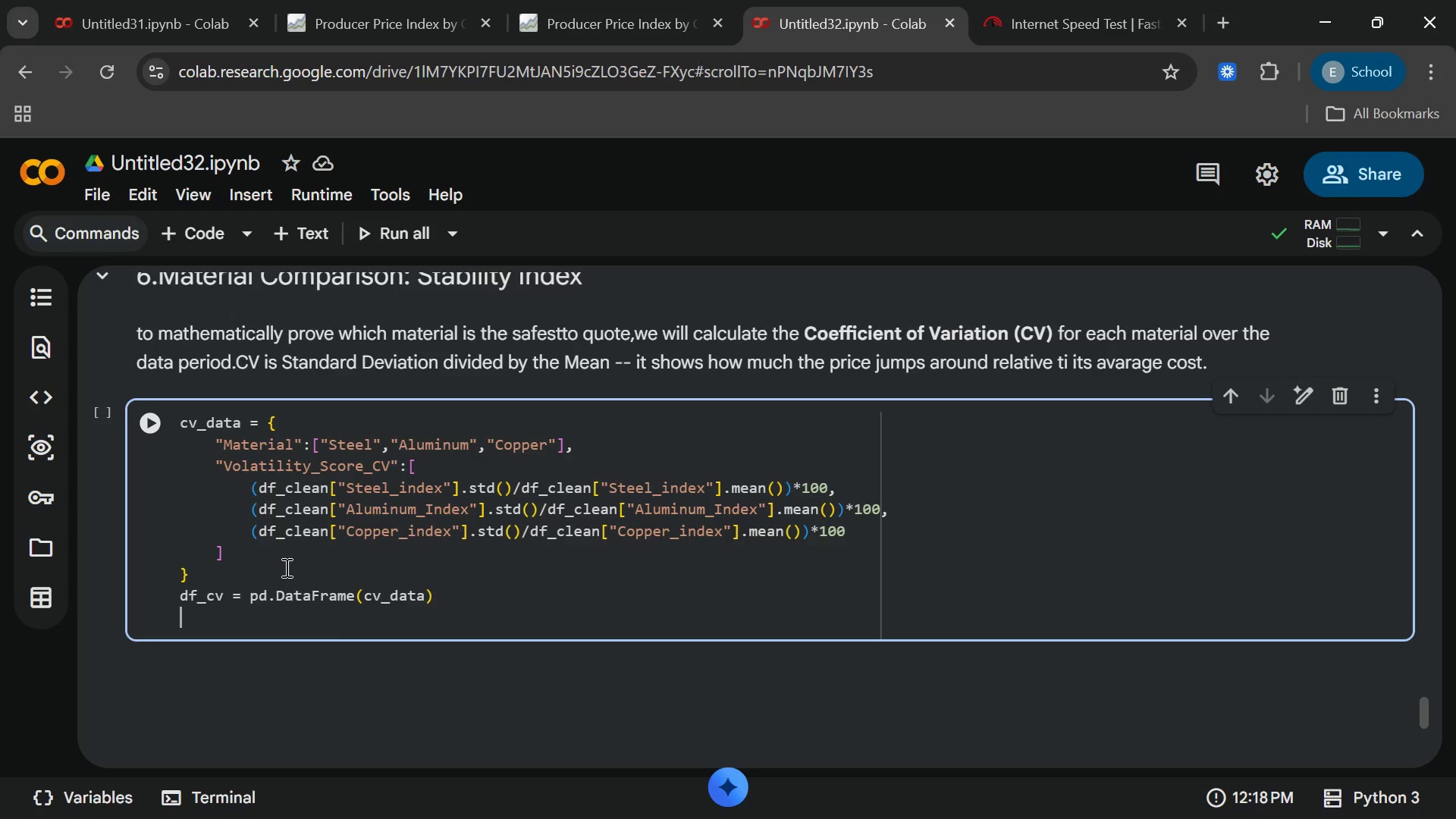 
type(plt.title)
 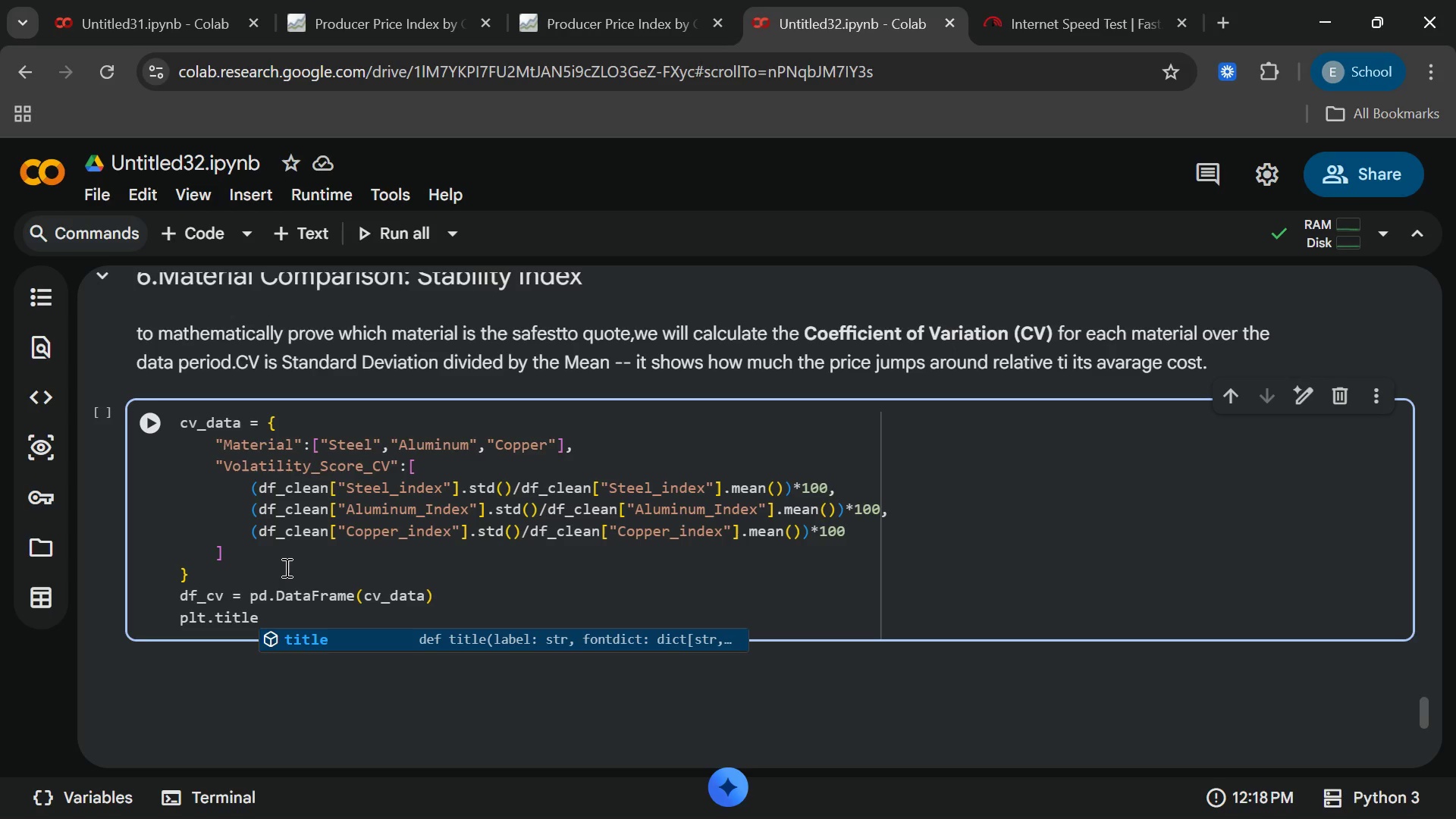 
key(Enter)
 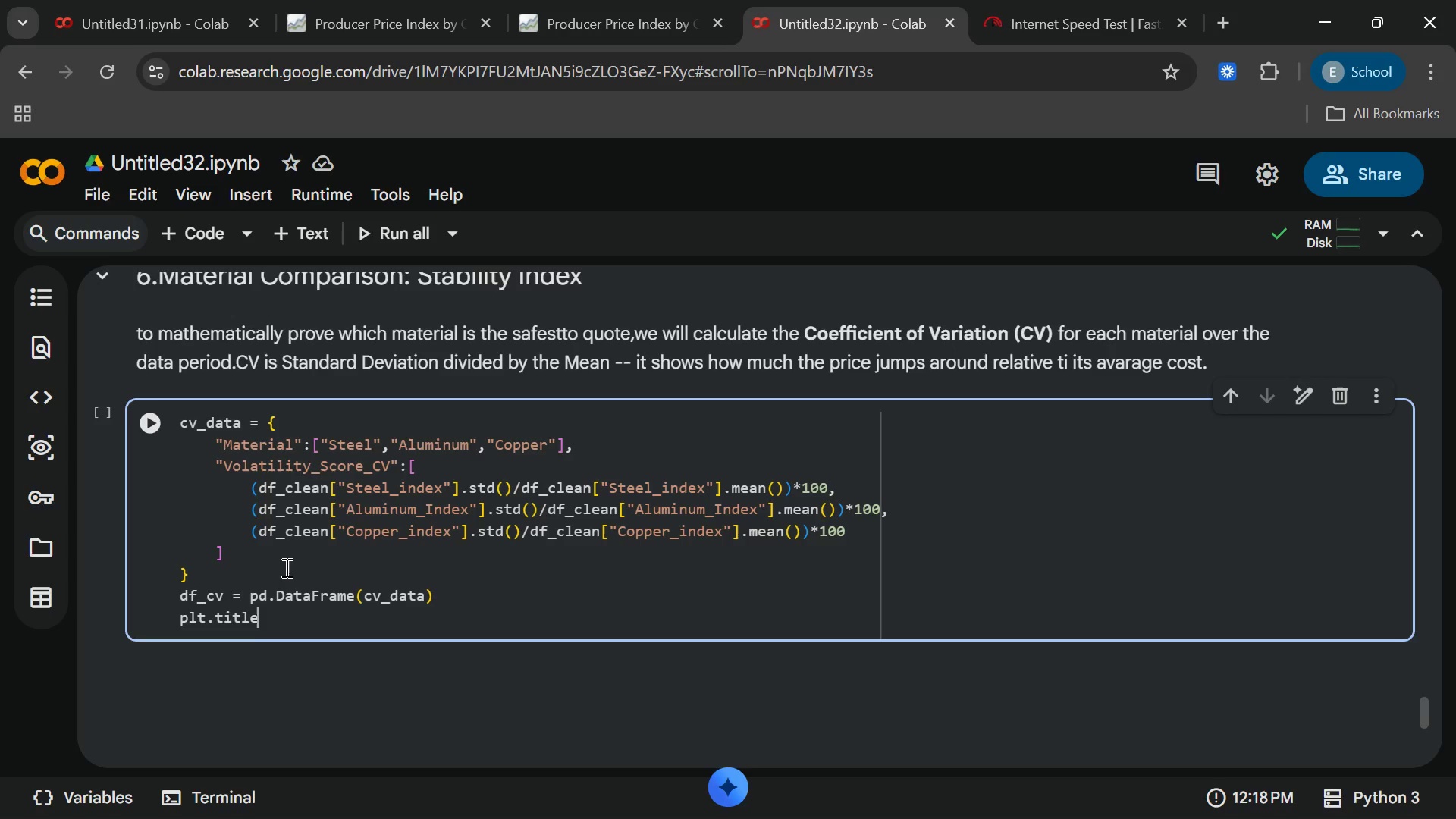 
key(Shift+9)
 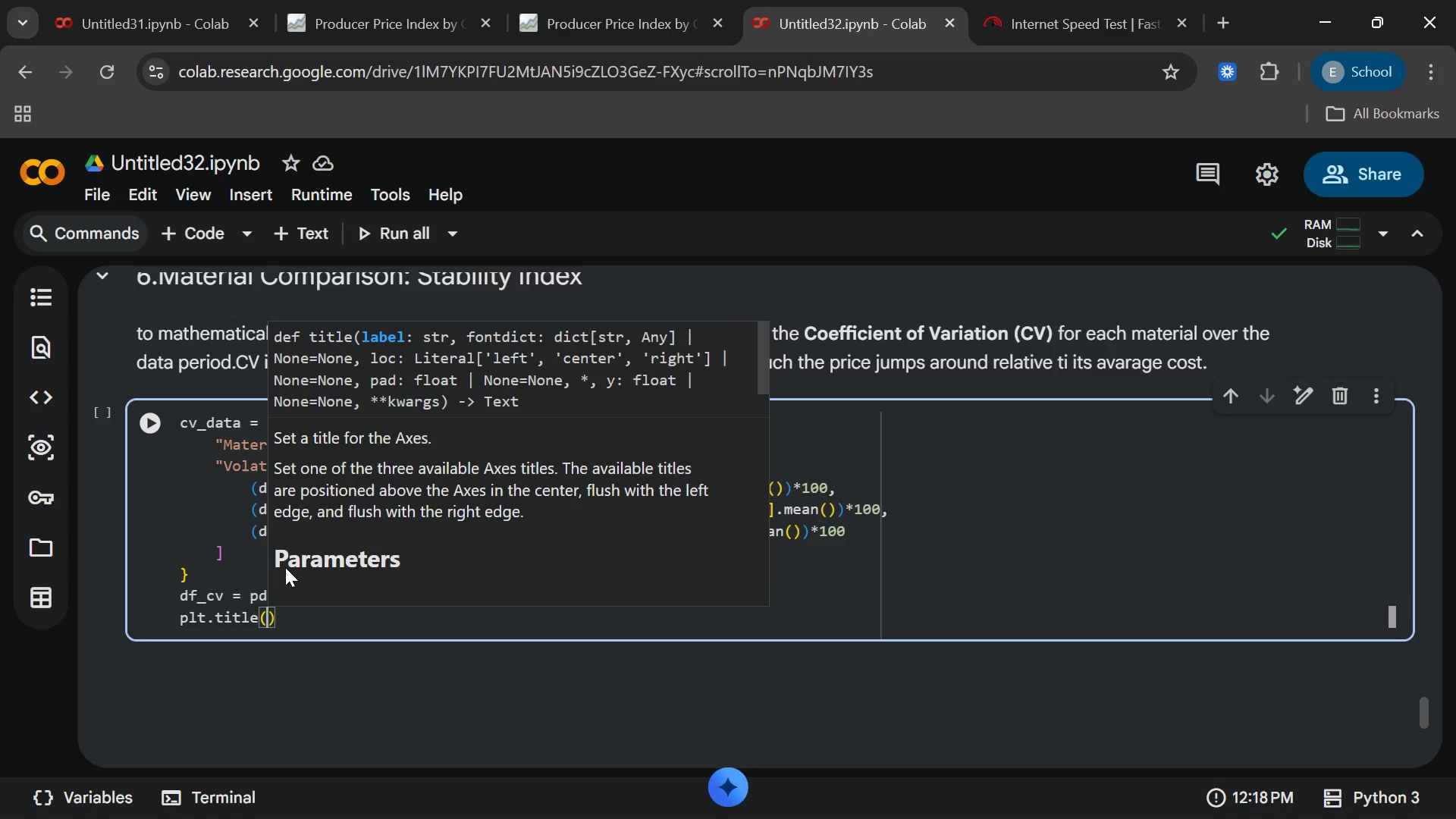 
type("Material price)
 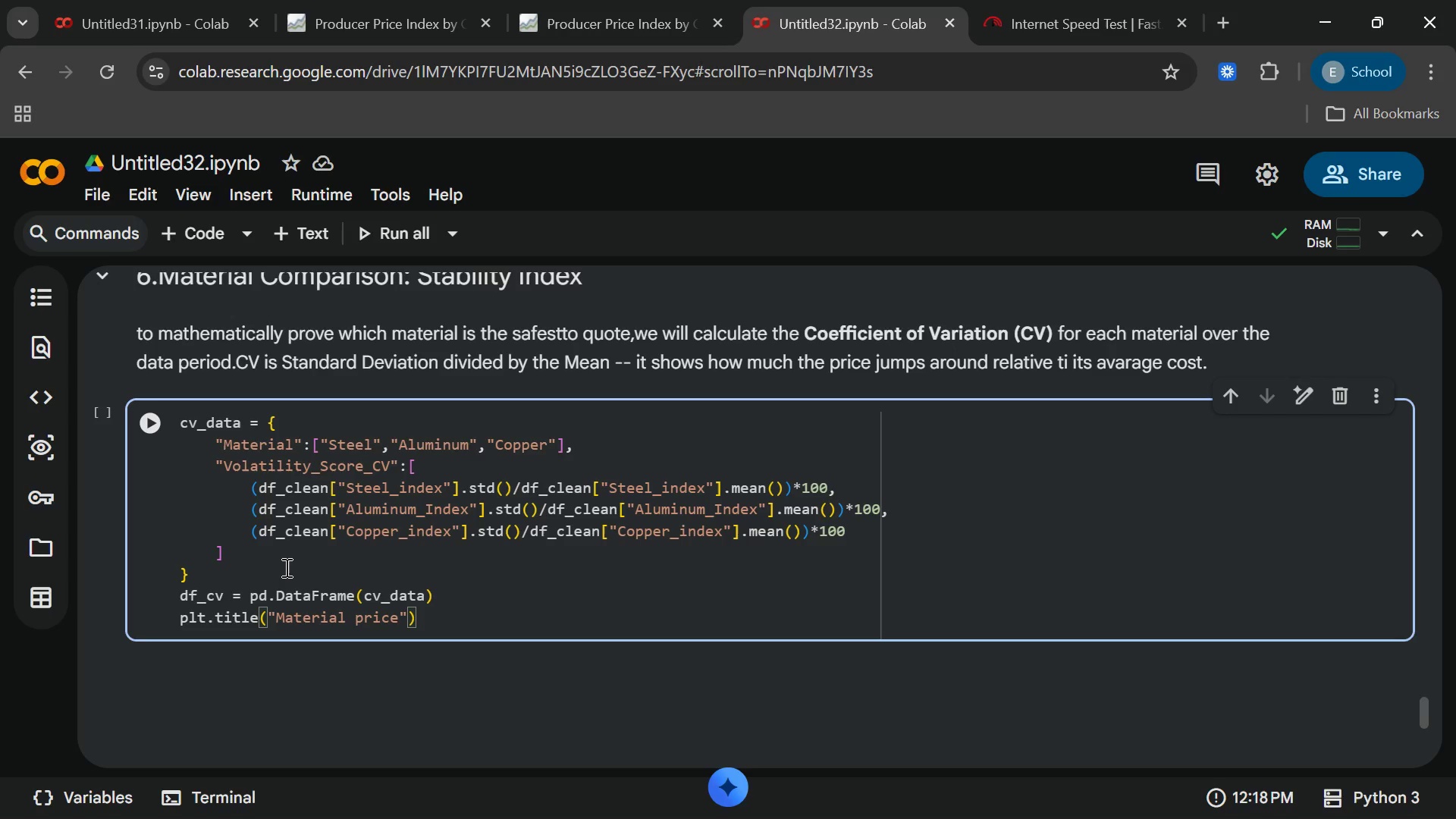 
wait(21.44)
 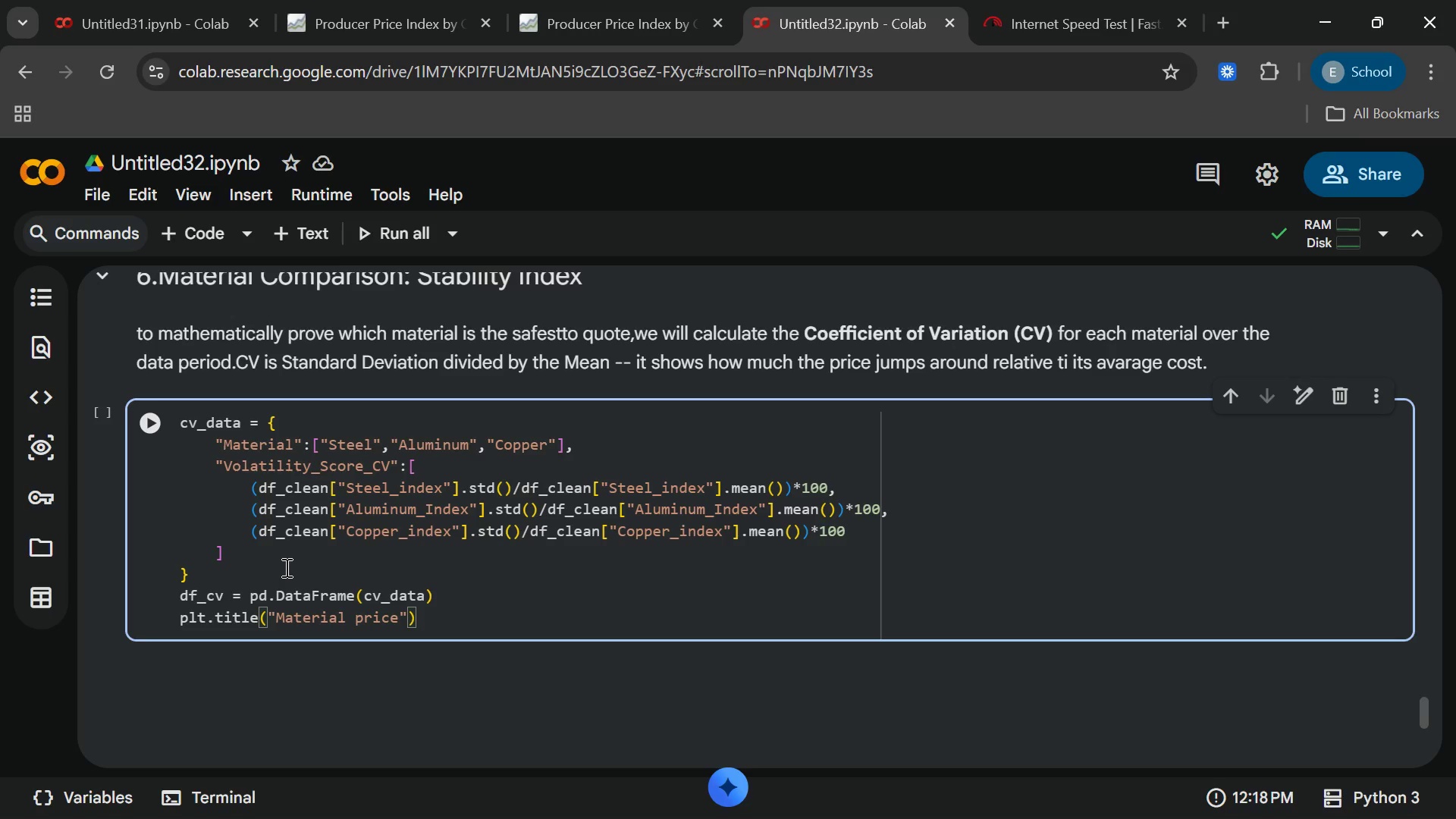 
type( instability)
 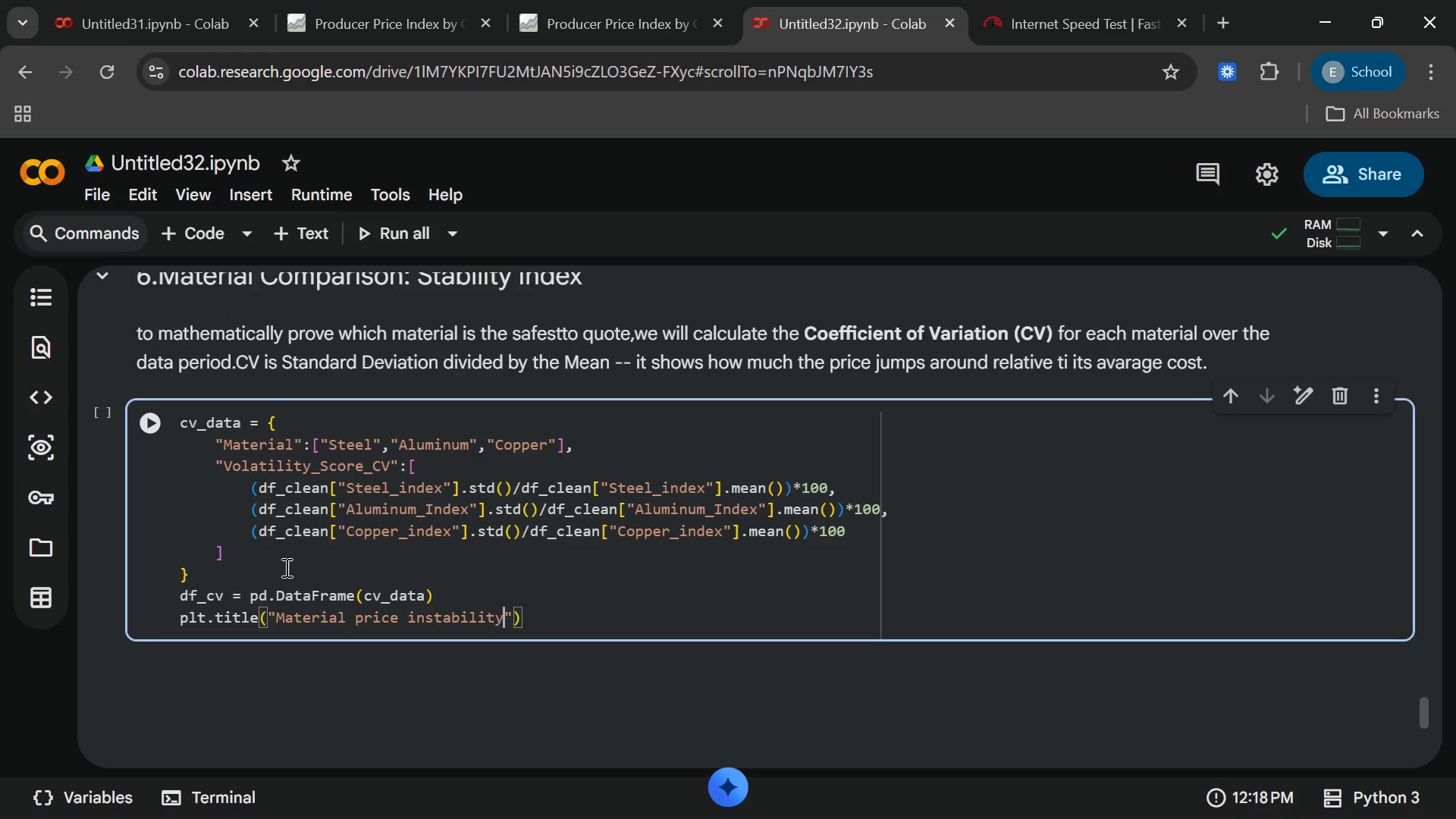 
key(Shift+9)
 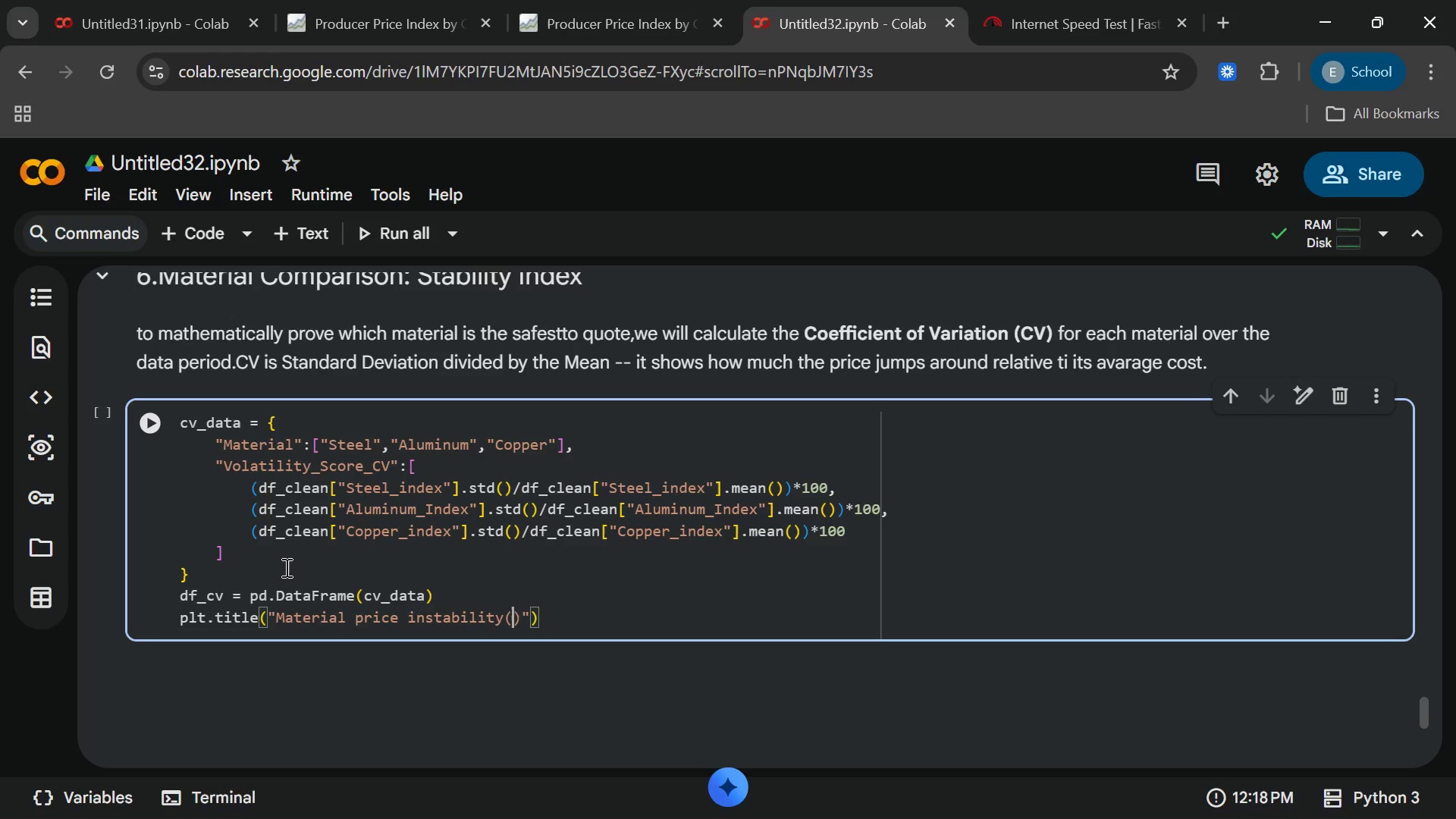 
type(c)
key(Backspace)
type(Coefficient)
 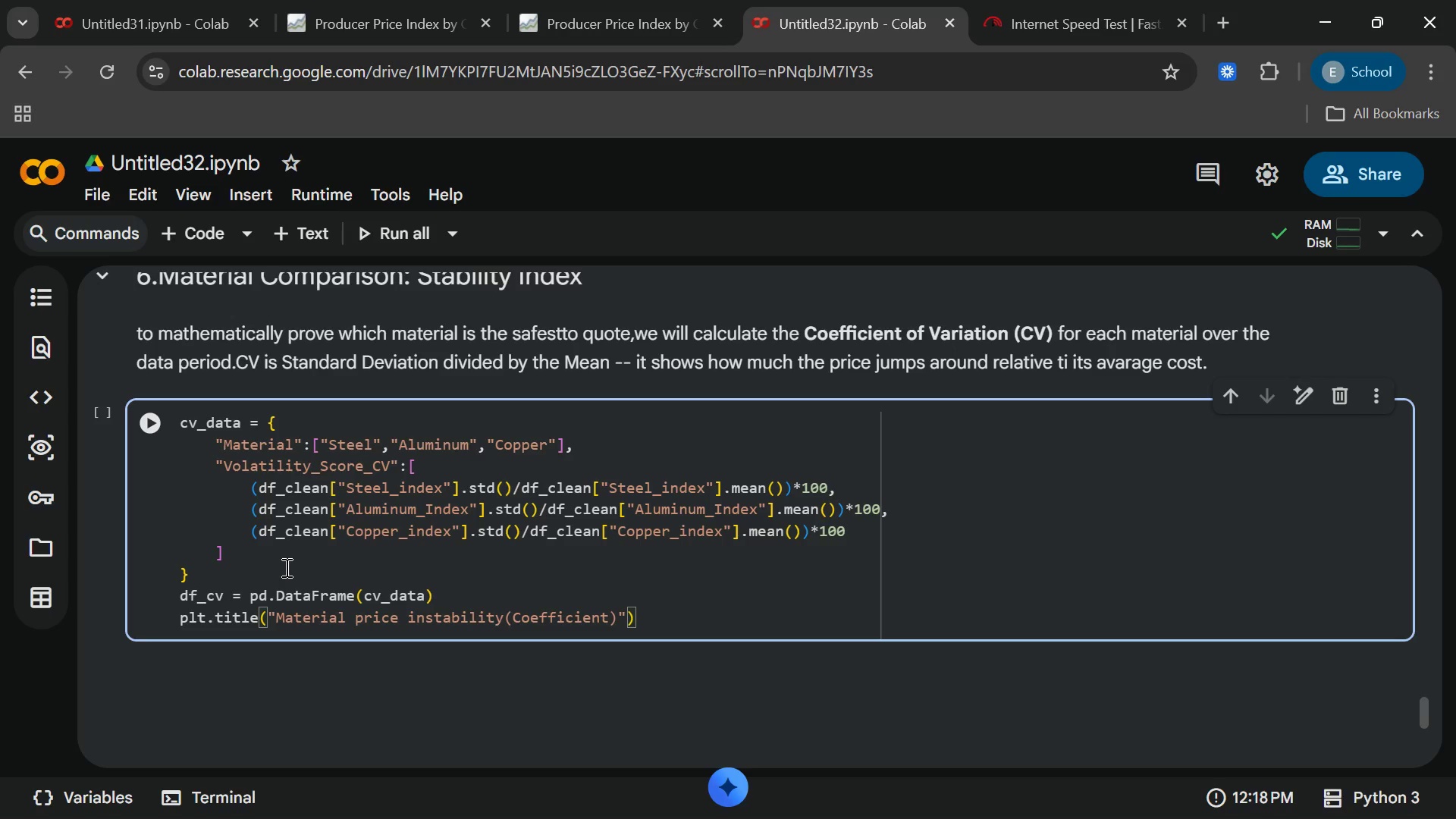 
type( of variation)
 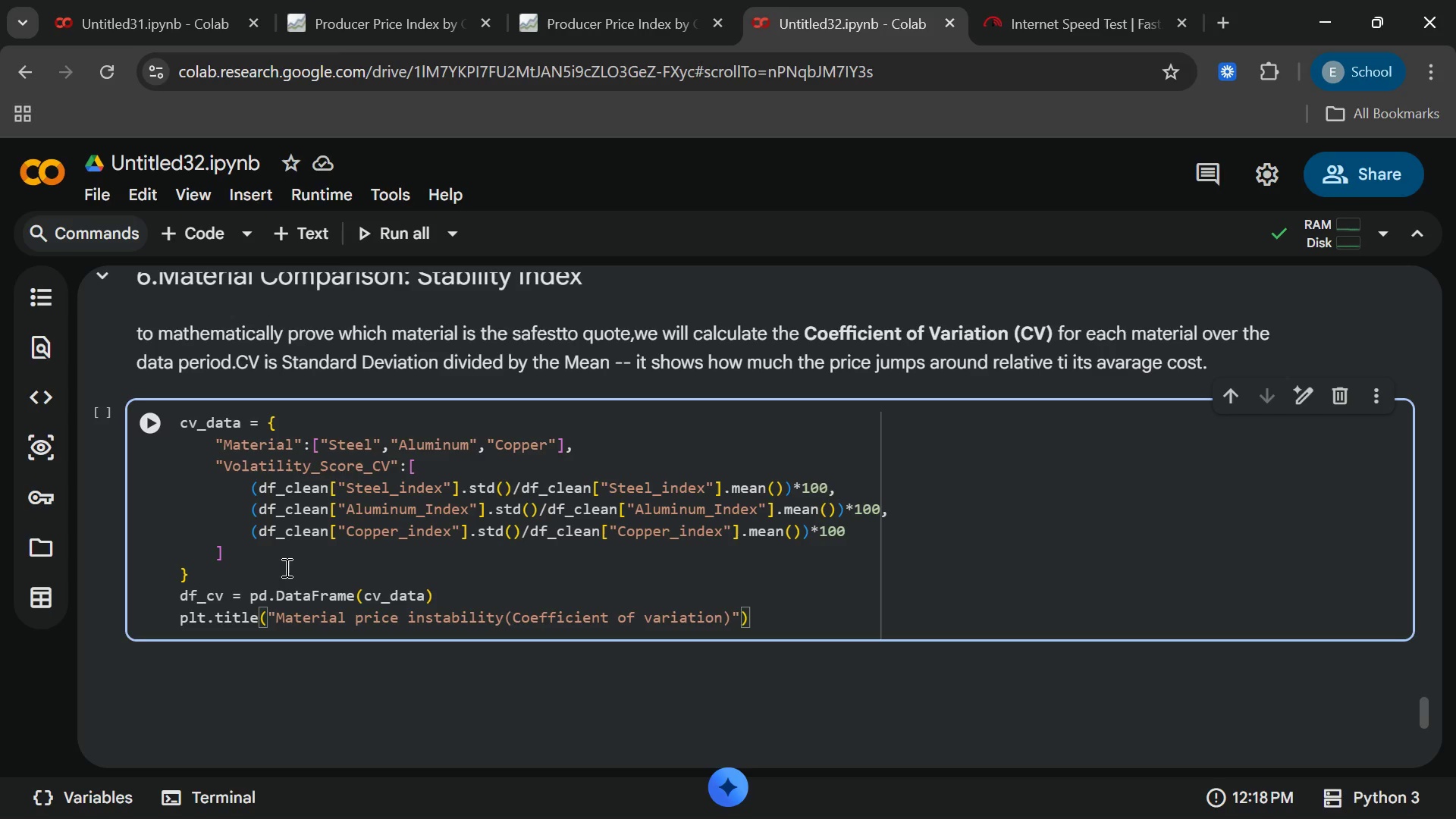 
key(ArrowRight)
 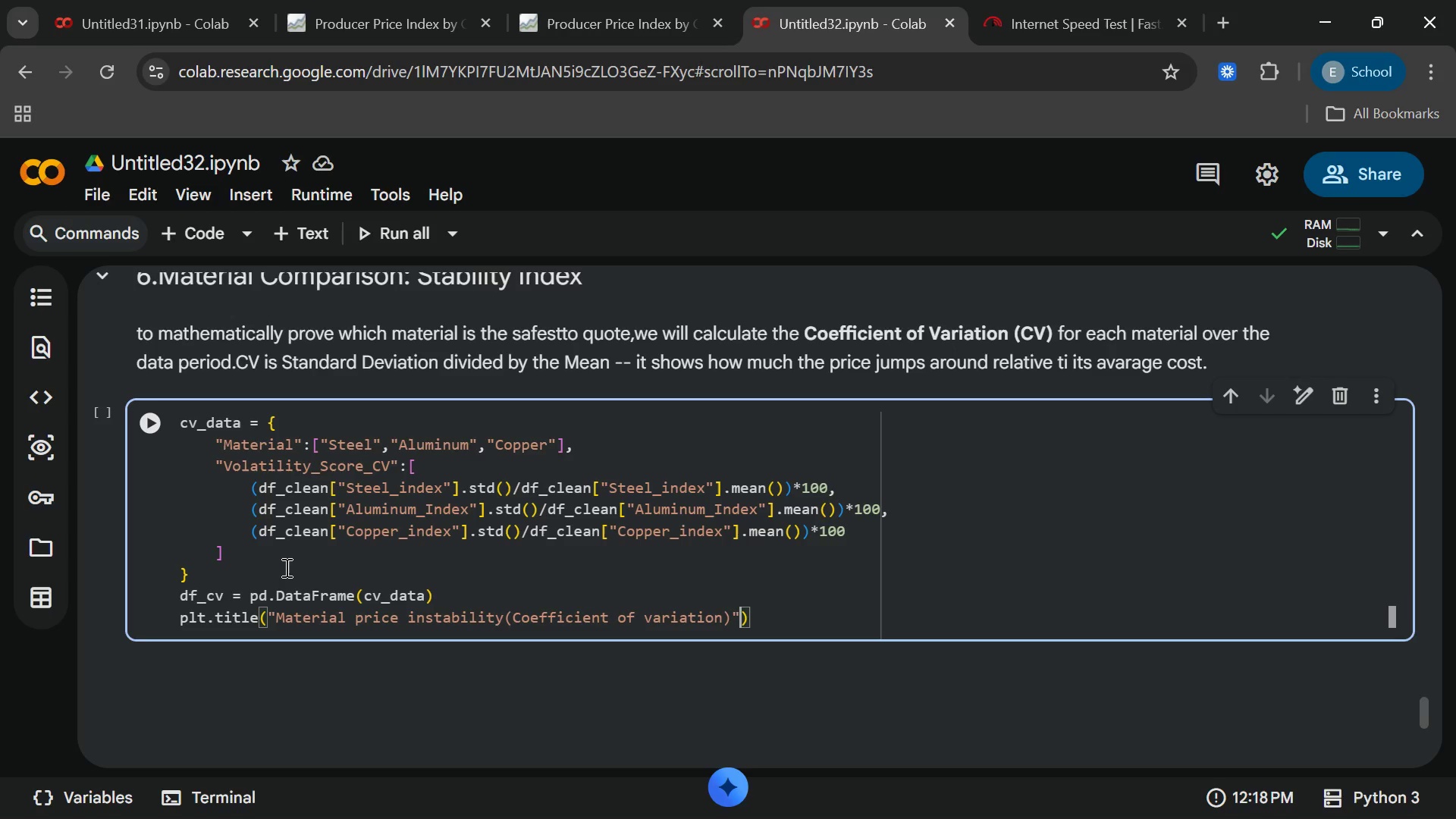 
key(ArrowRight)
 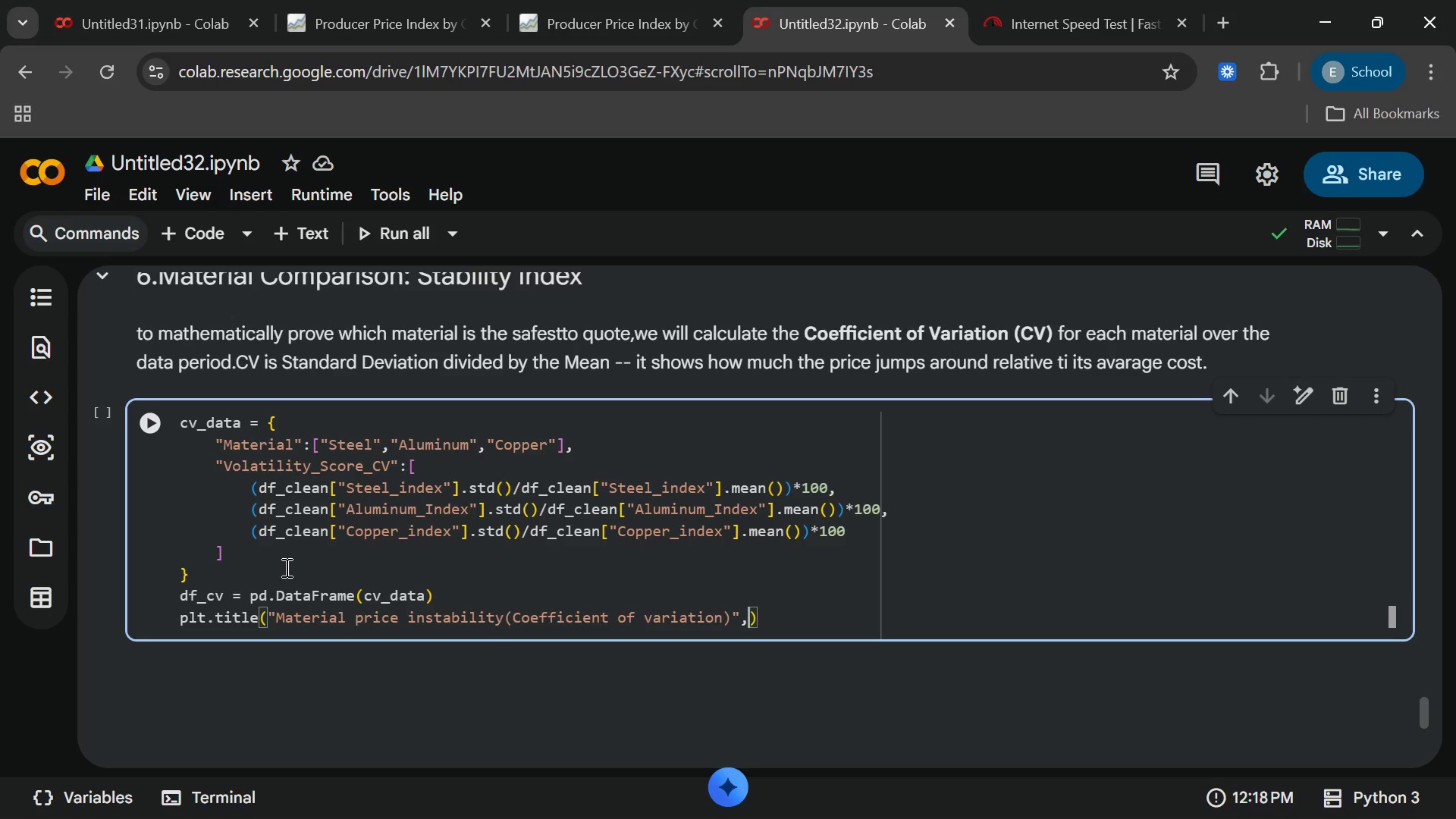 
type(,fontsize = 16)
 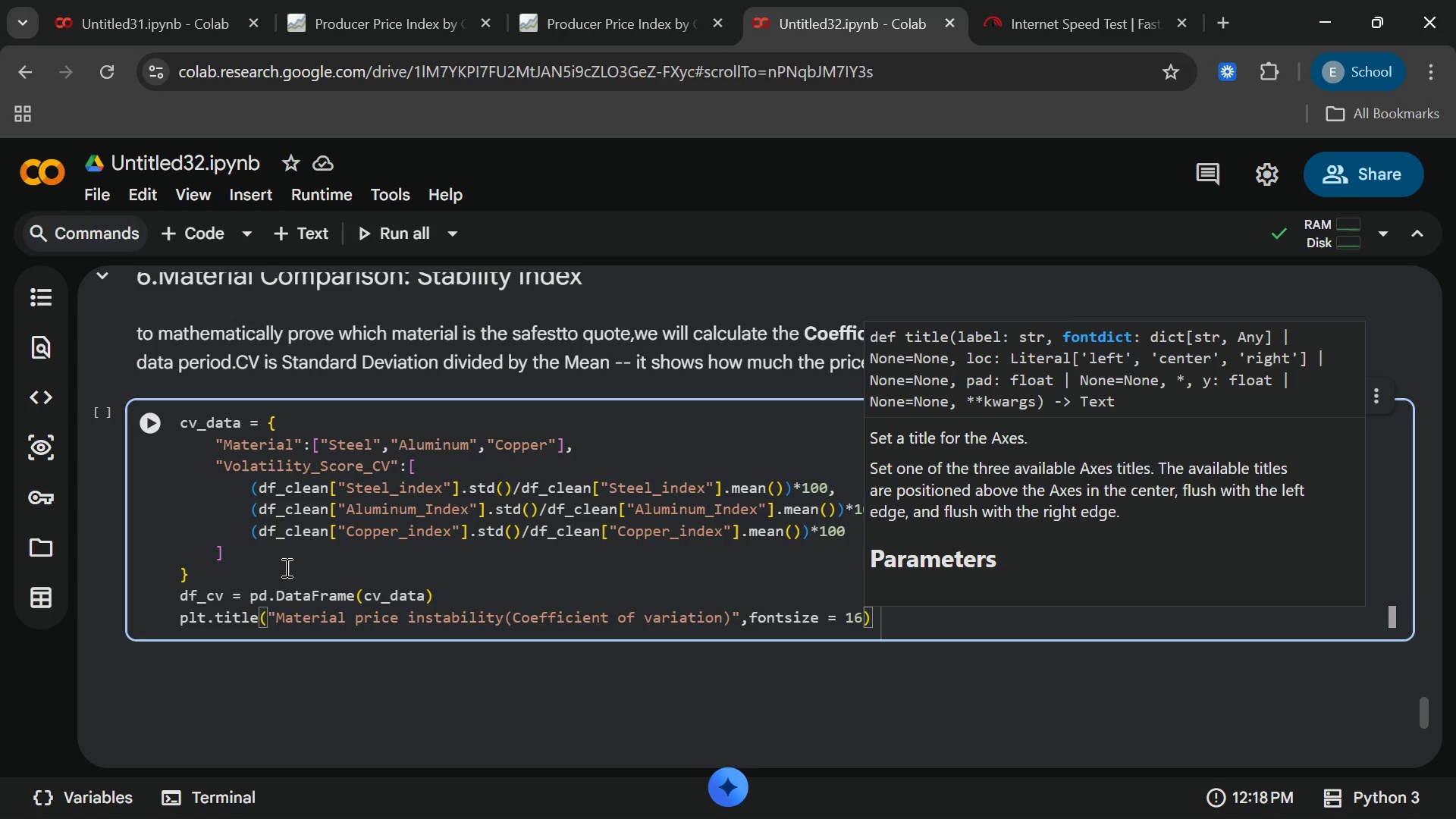 
type(,fontweight)
 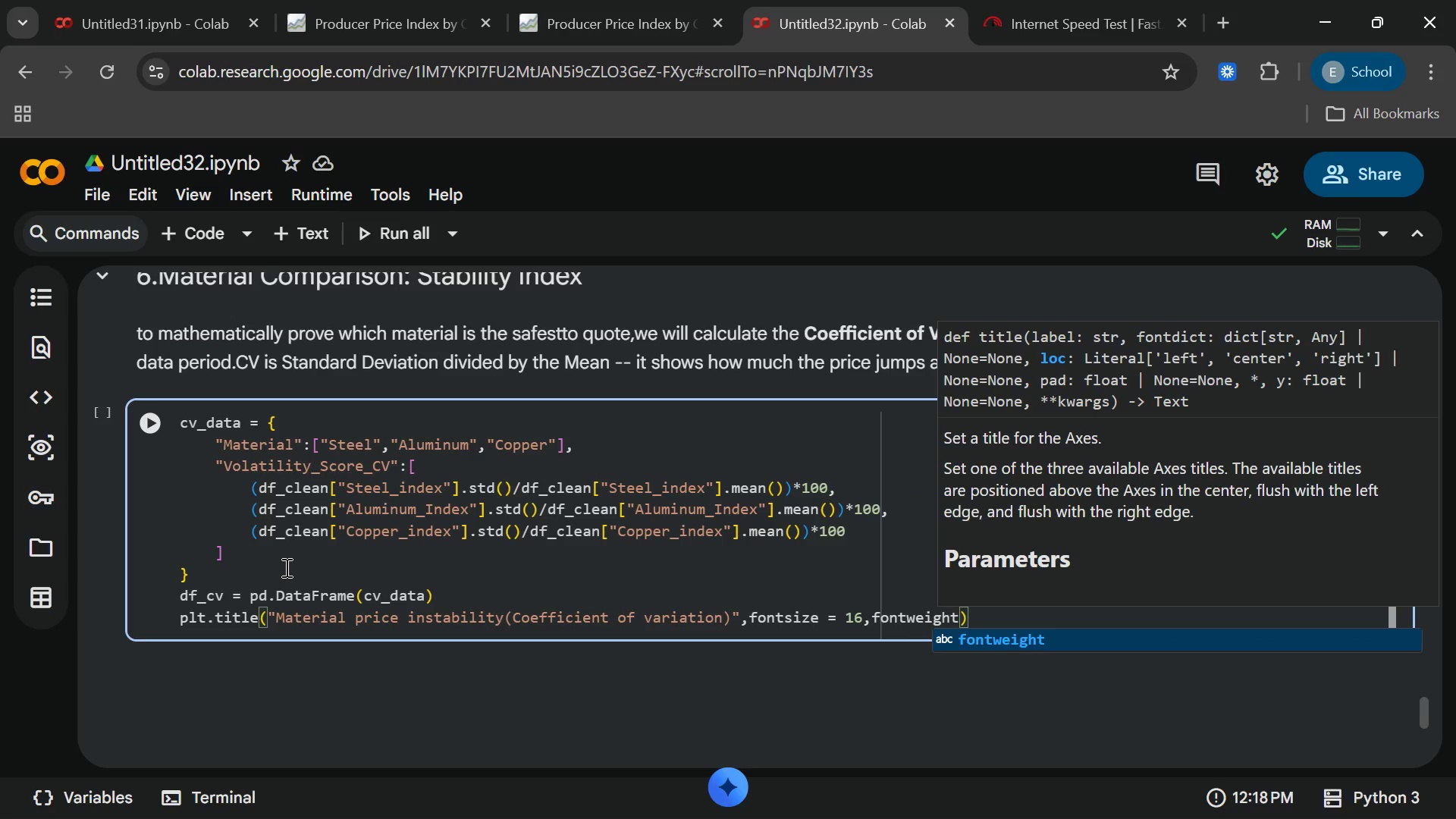 
type(="bold)
 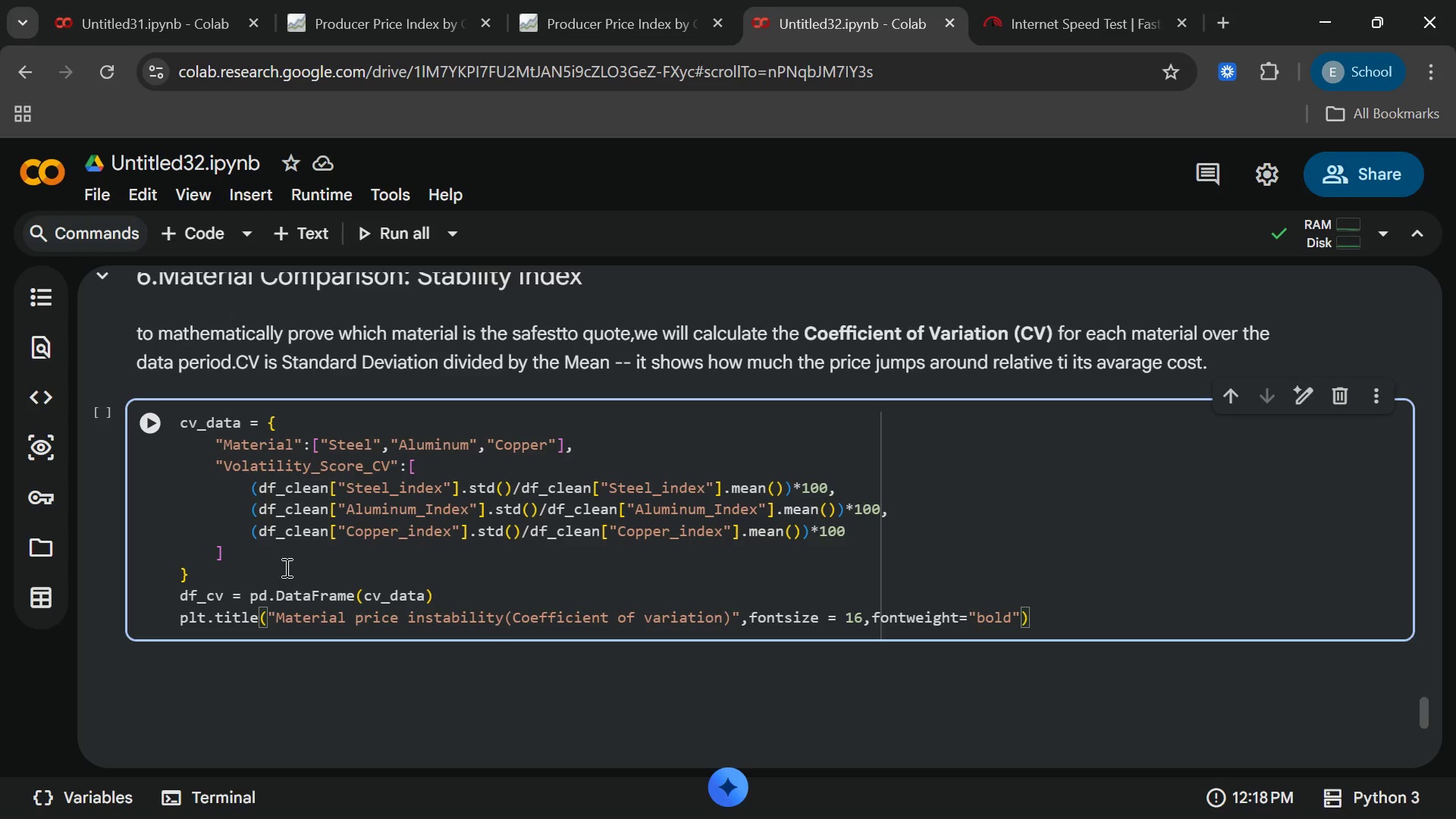 
key(ArrowRight)
 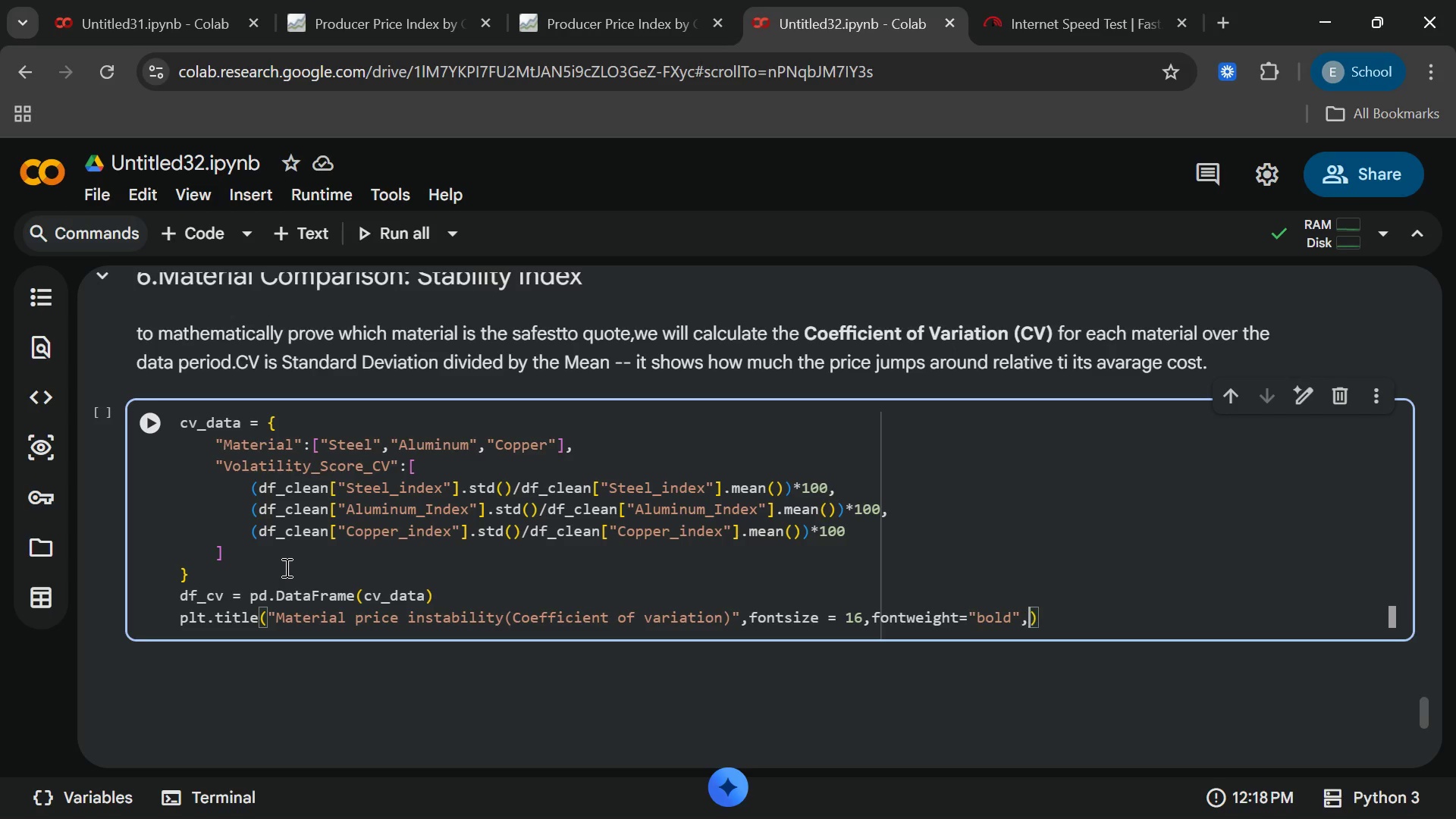 
type(,pad  )
key(Backspace)
key(Backspace)
type(= )
key(Backspace)
key(Backspace)
type( = 15)
 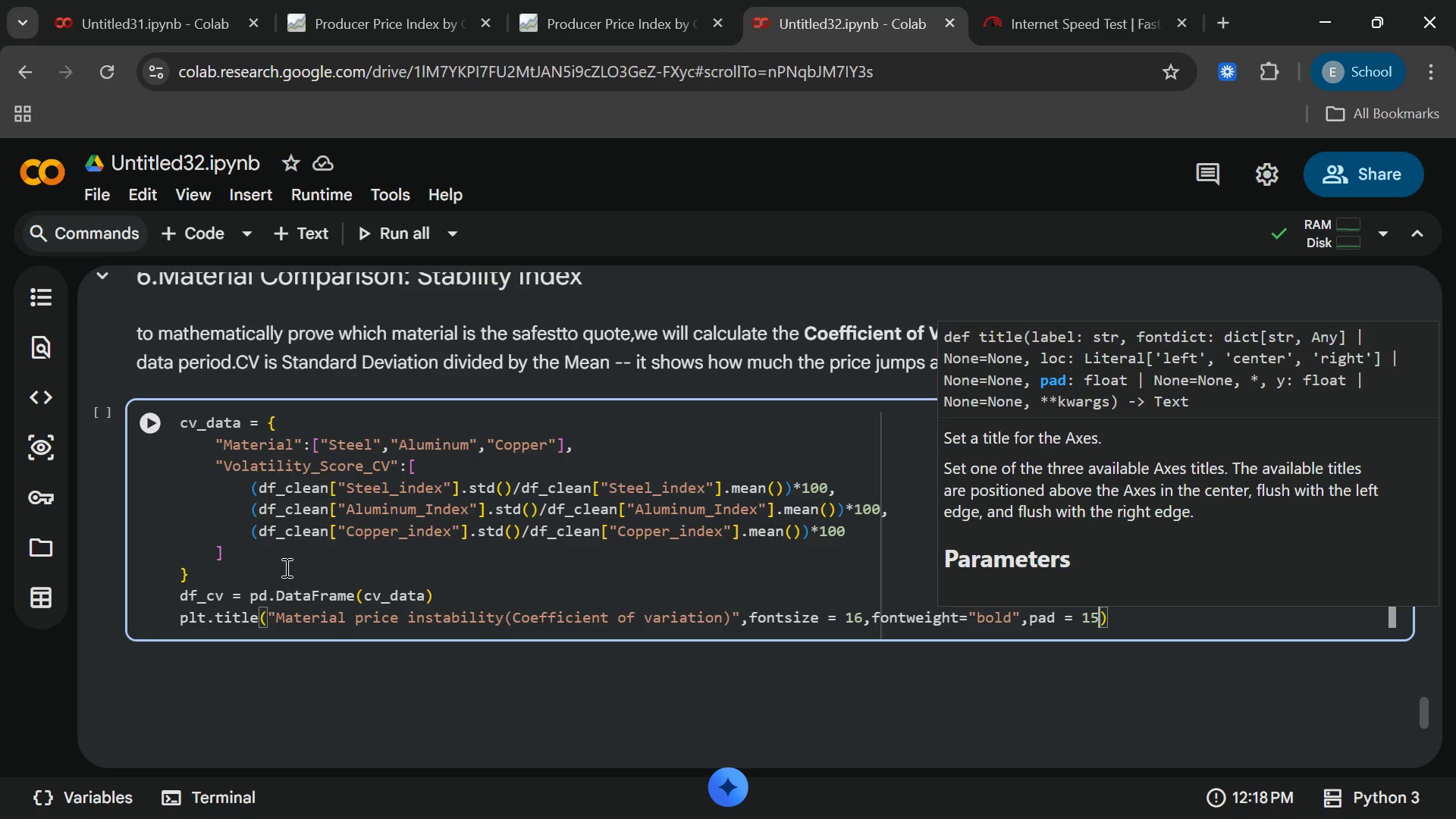 
key(End)
 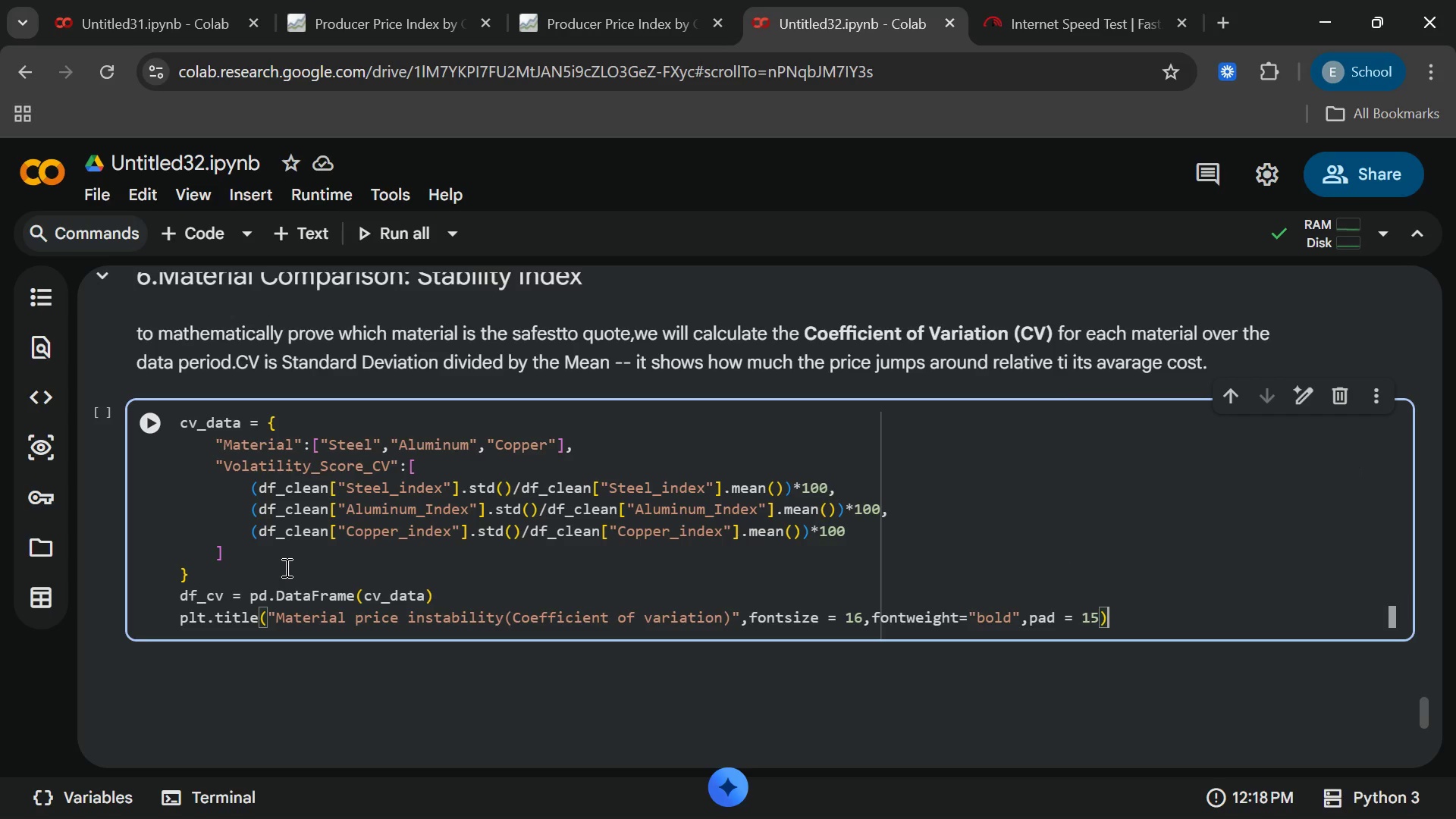 
key(Enter)
 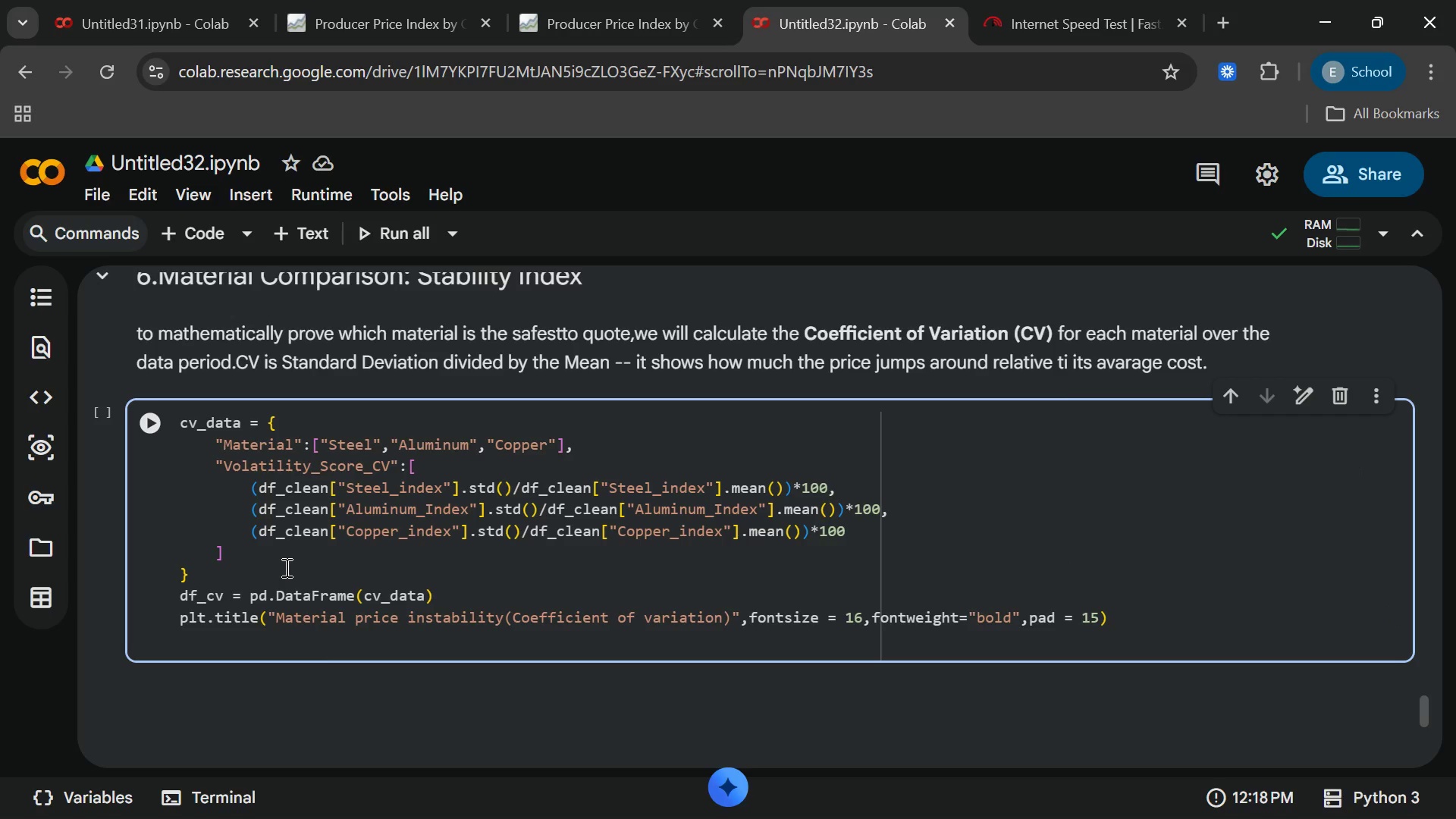 
type(plt)
 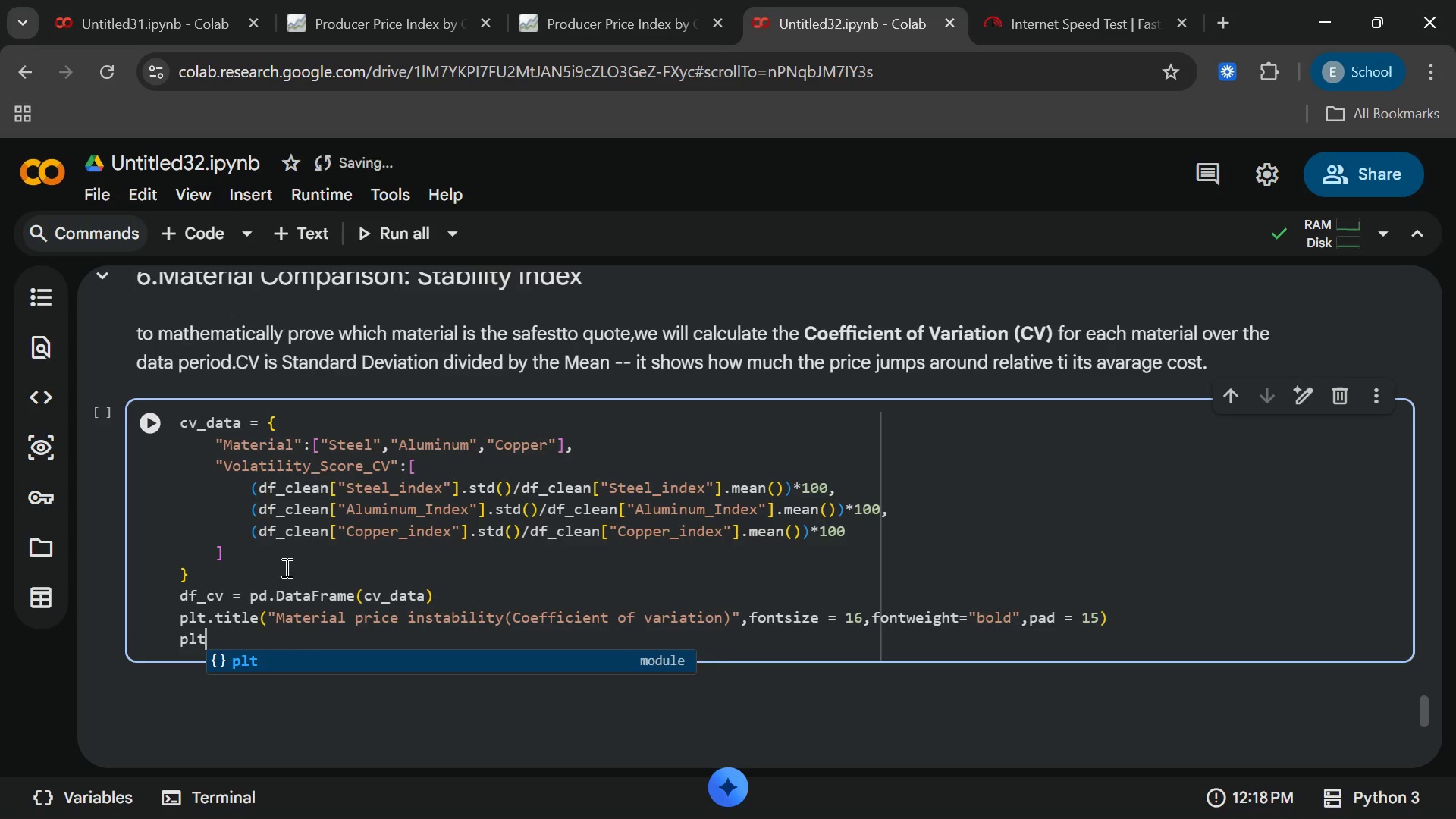 
wait(22.25)
 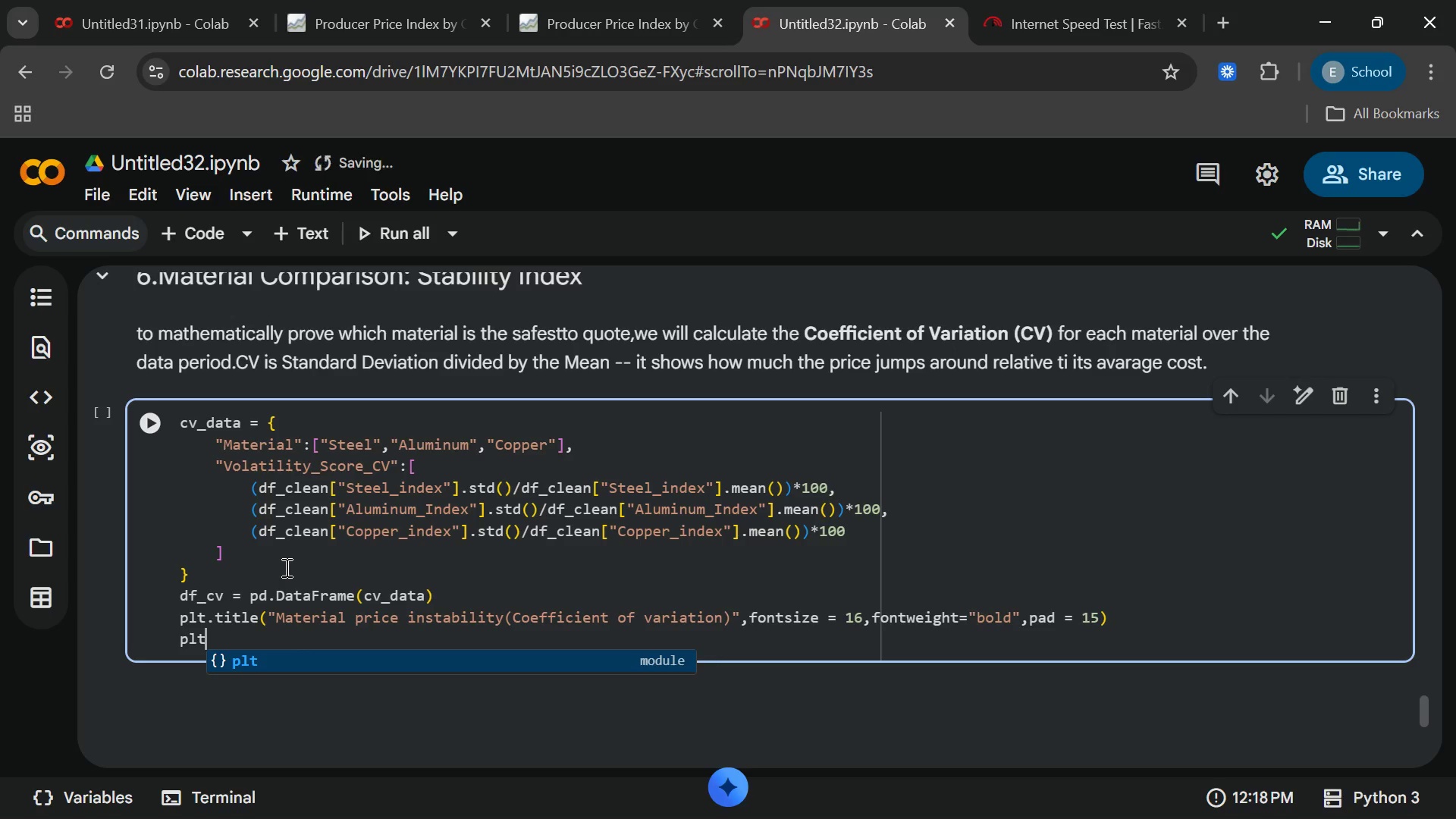 
left_click([450, 593])
 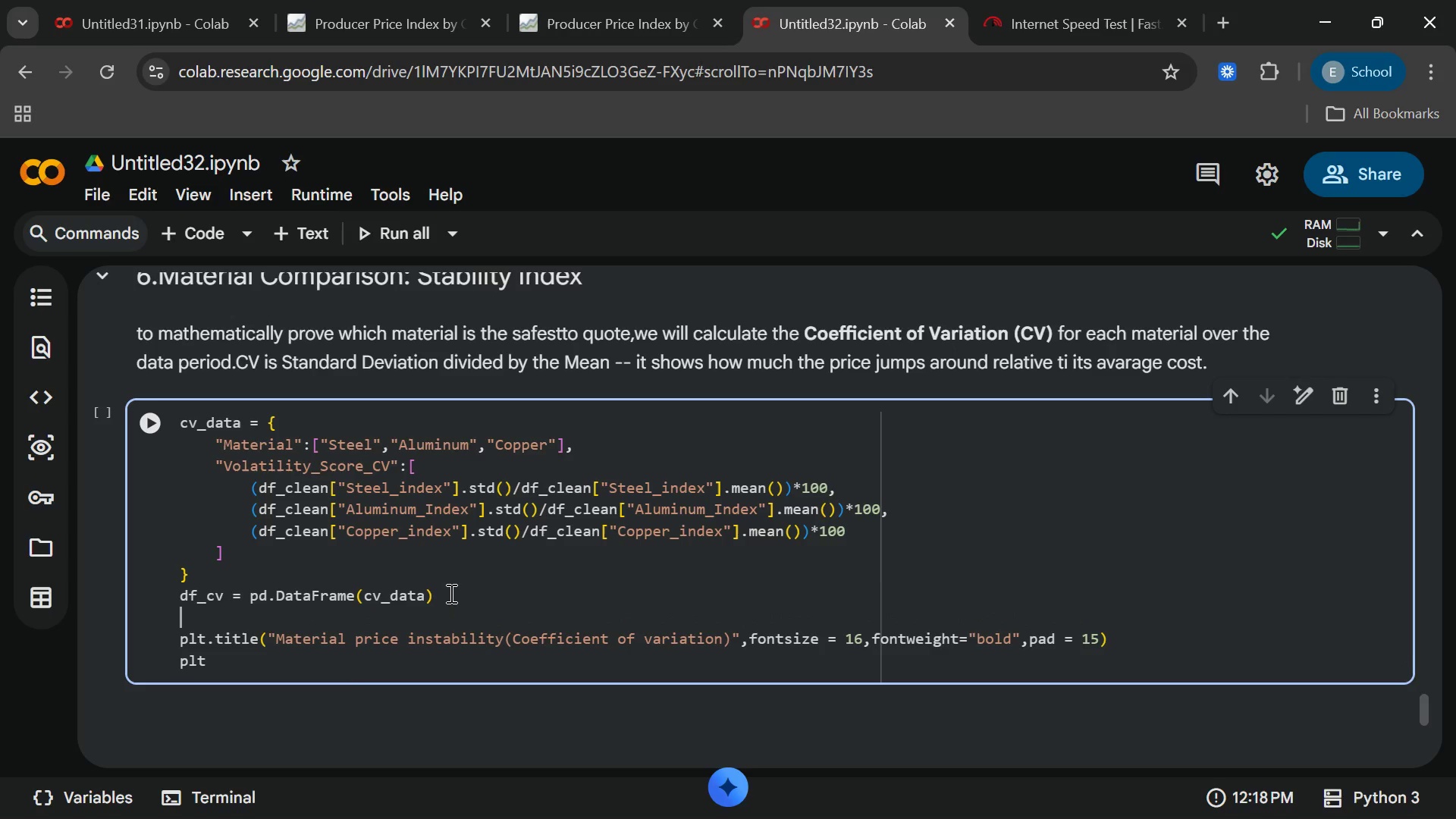 
key(Enter)
 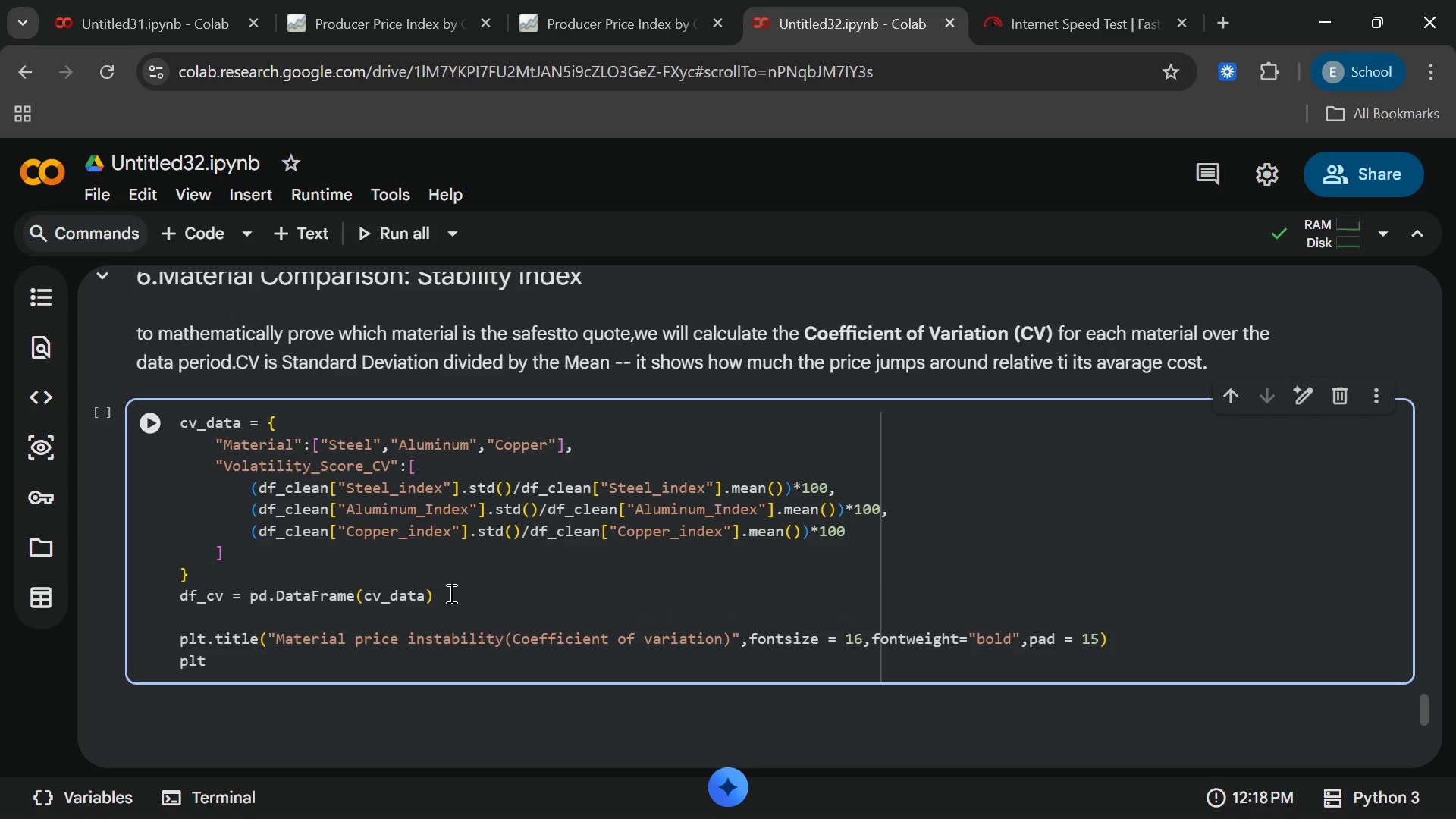 
key(Enter)
 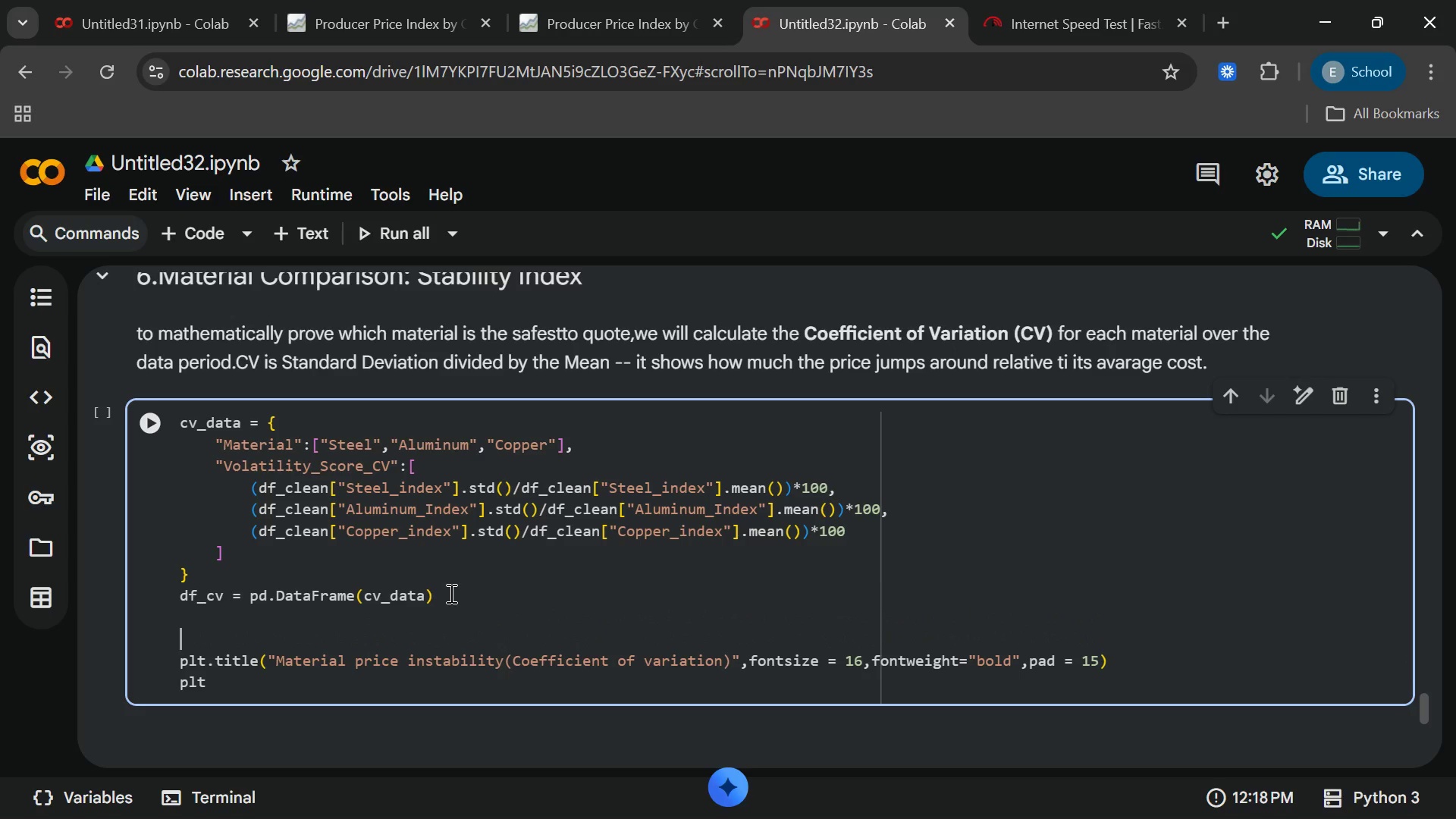 
type(pltt=)
key(Backspace)
key(Backspace)
type(.figure)
 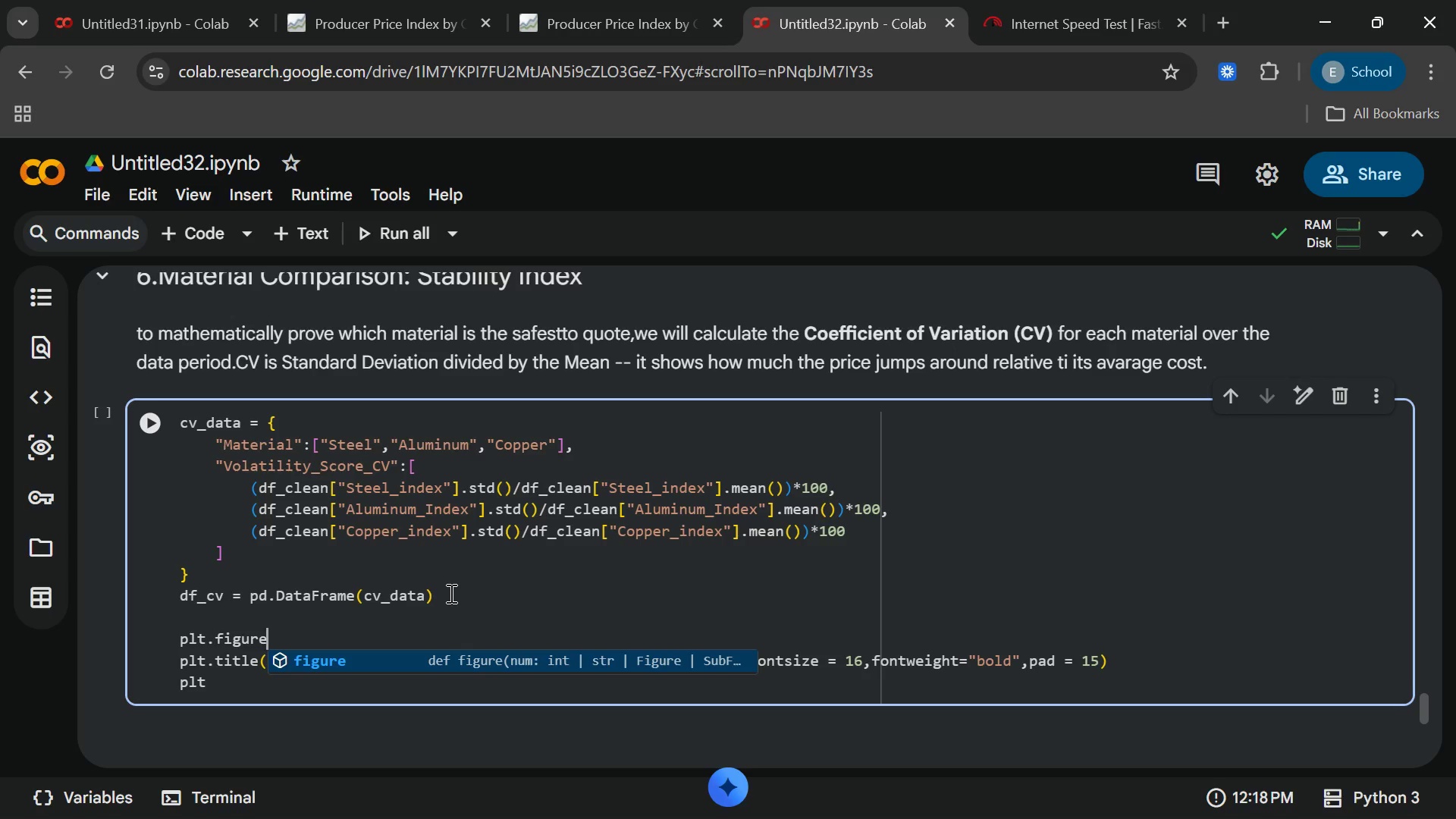 
wait(8.81)
 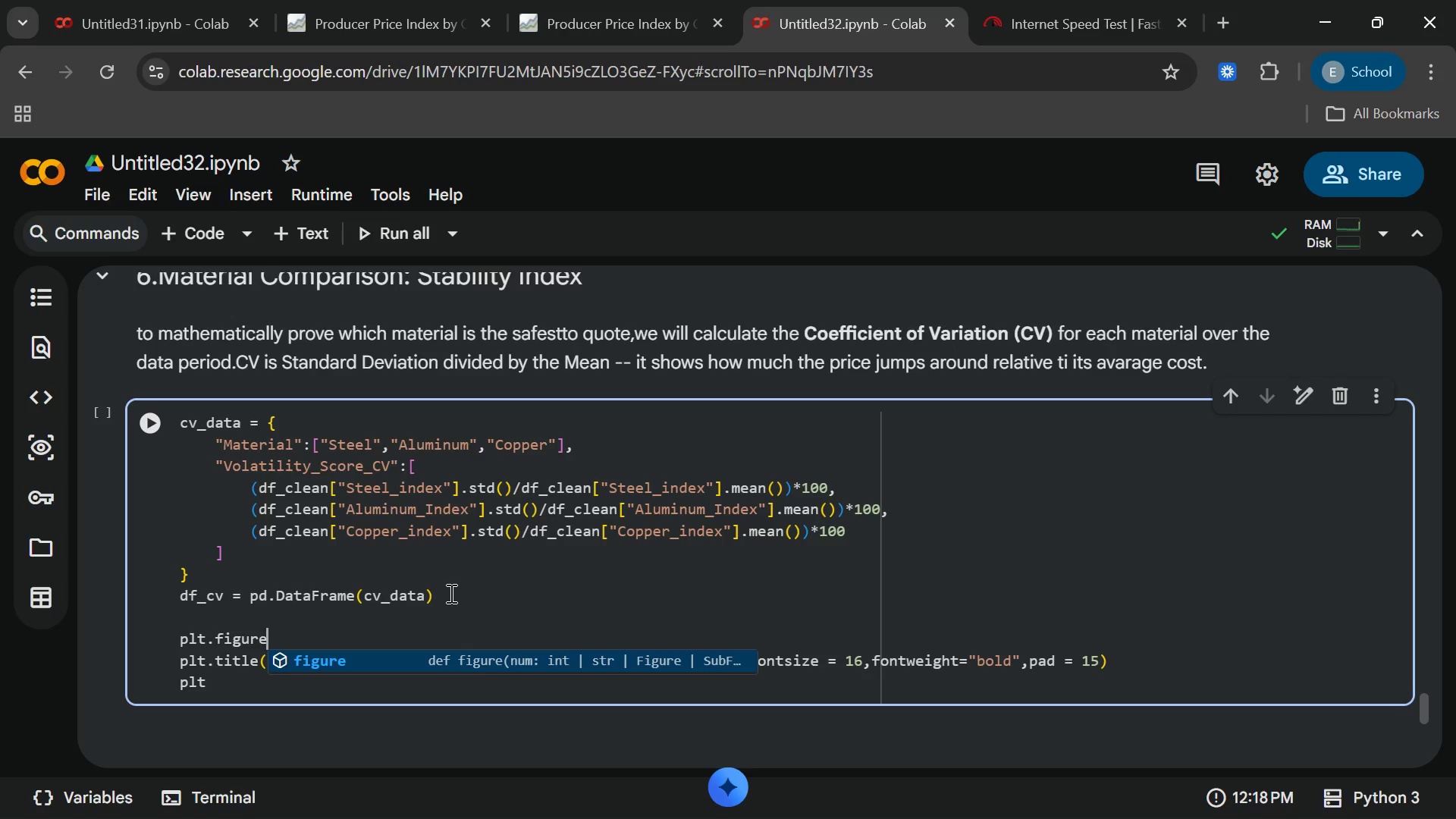 
key(Enter)
 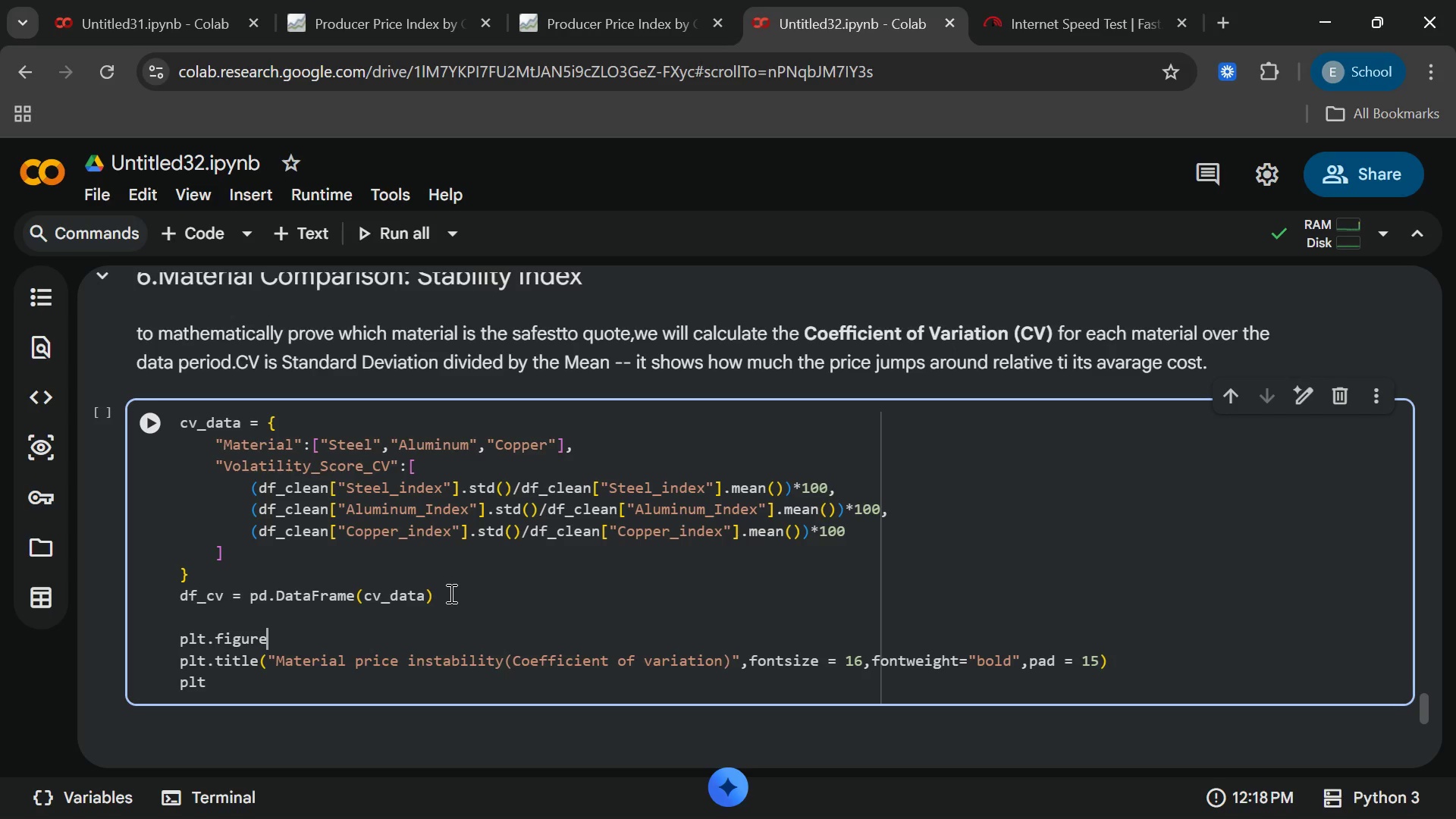 
type((figsize)
 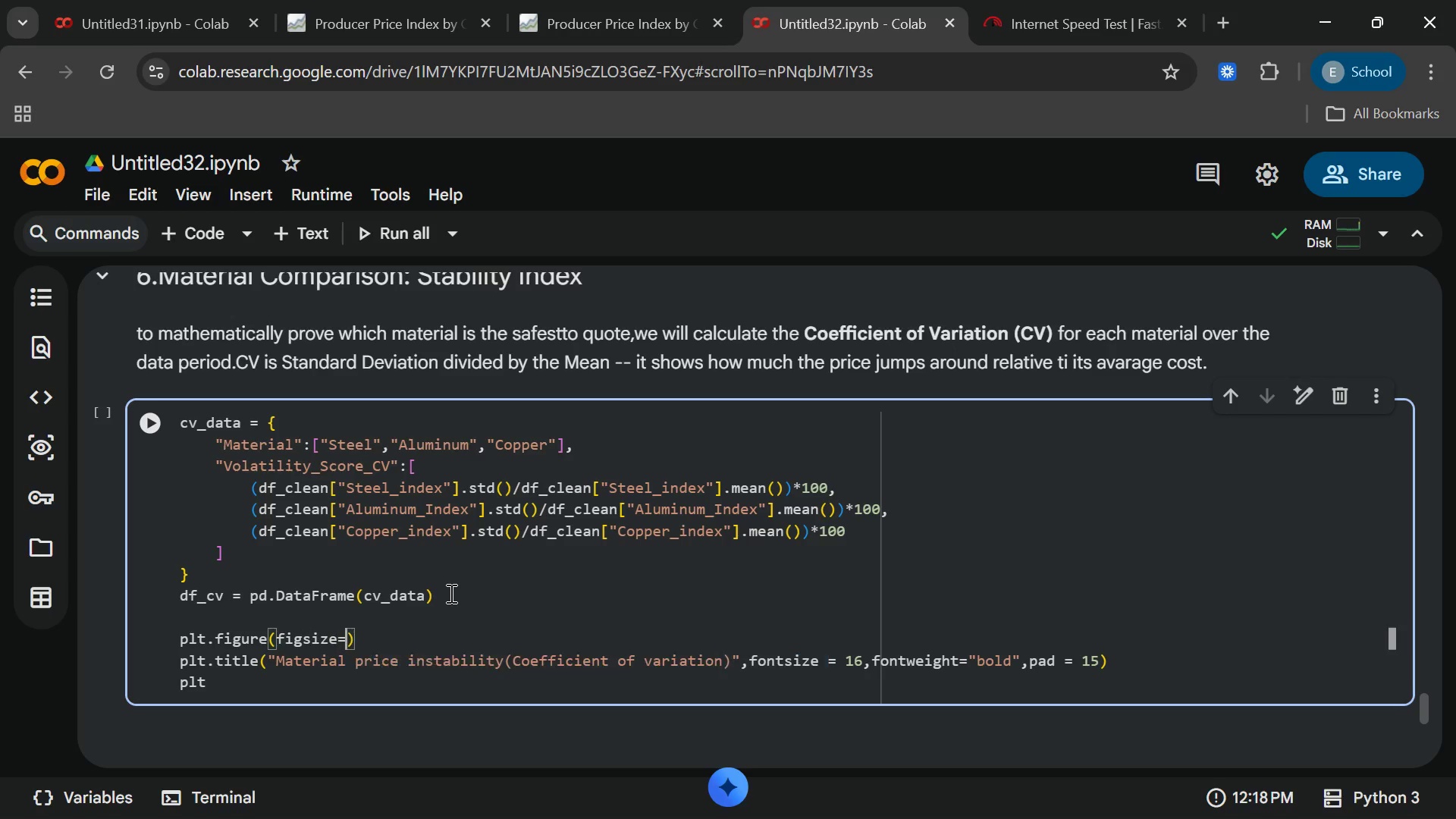 
key(Enter)
 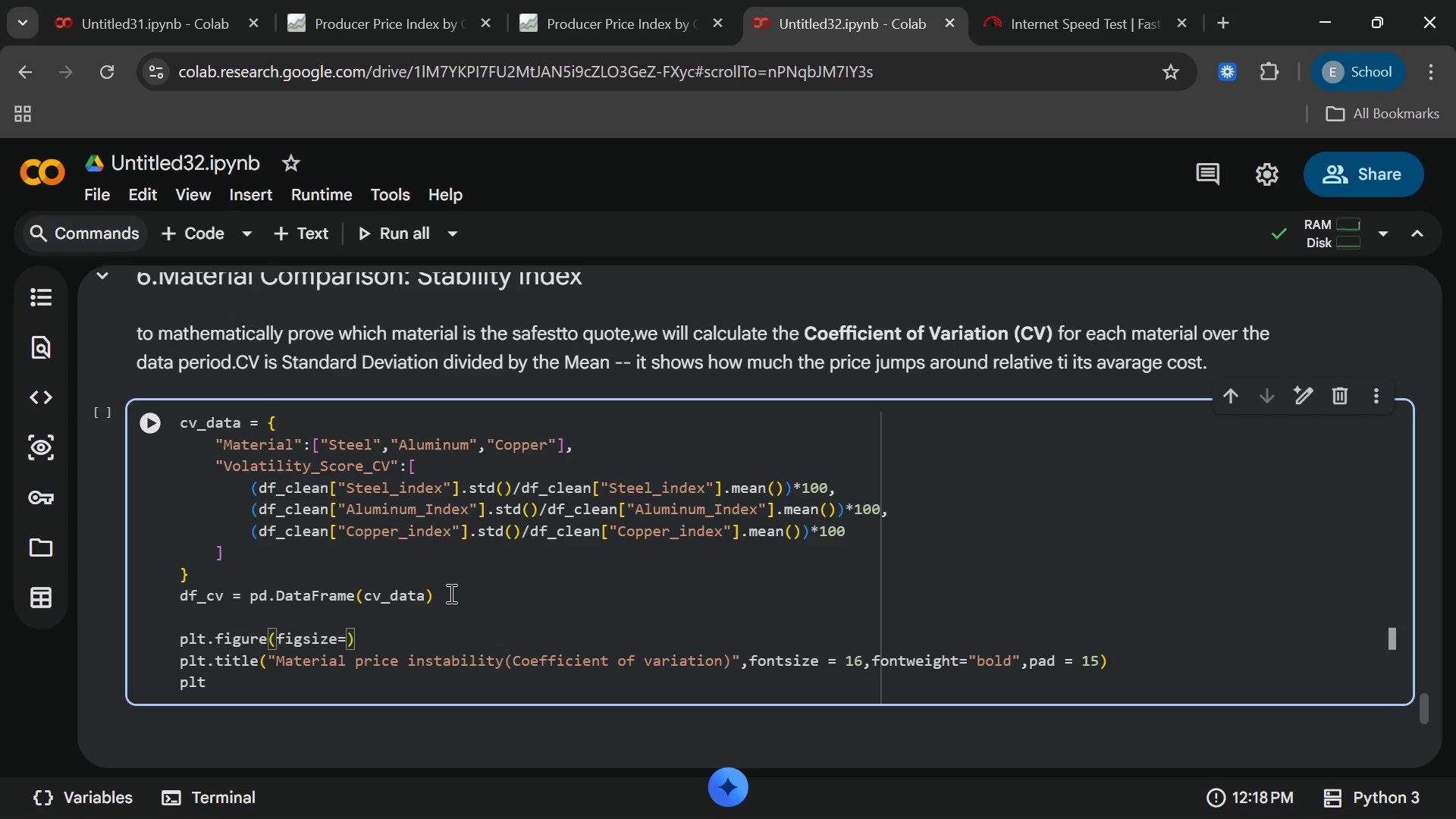 
type((9,6[End])
 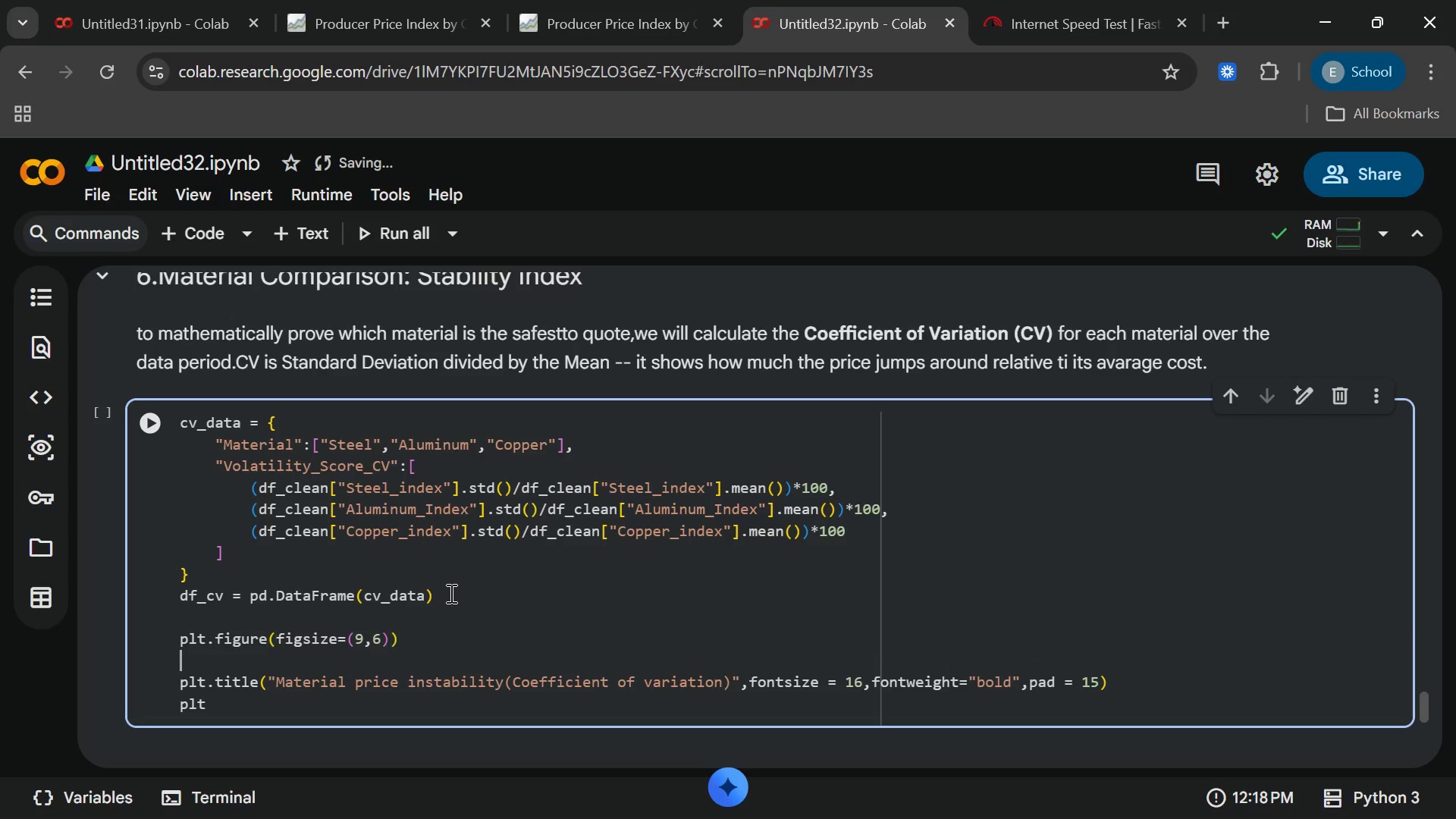 
key(Enter)
 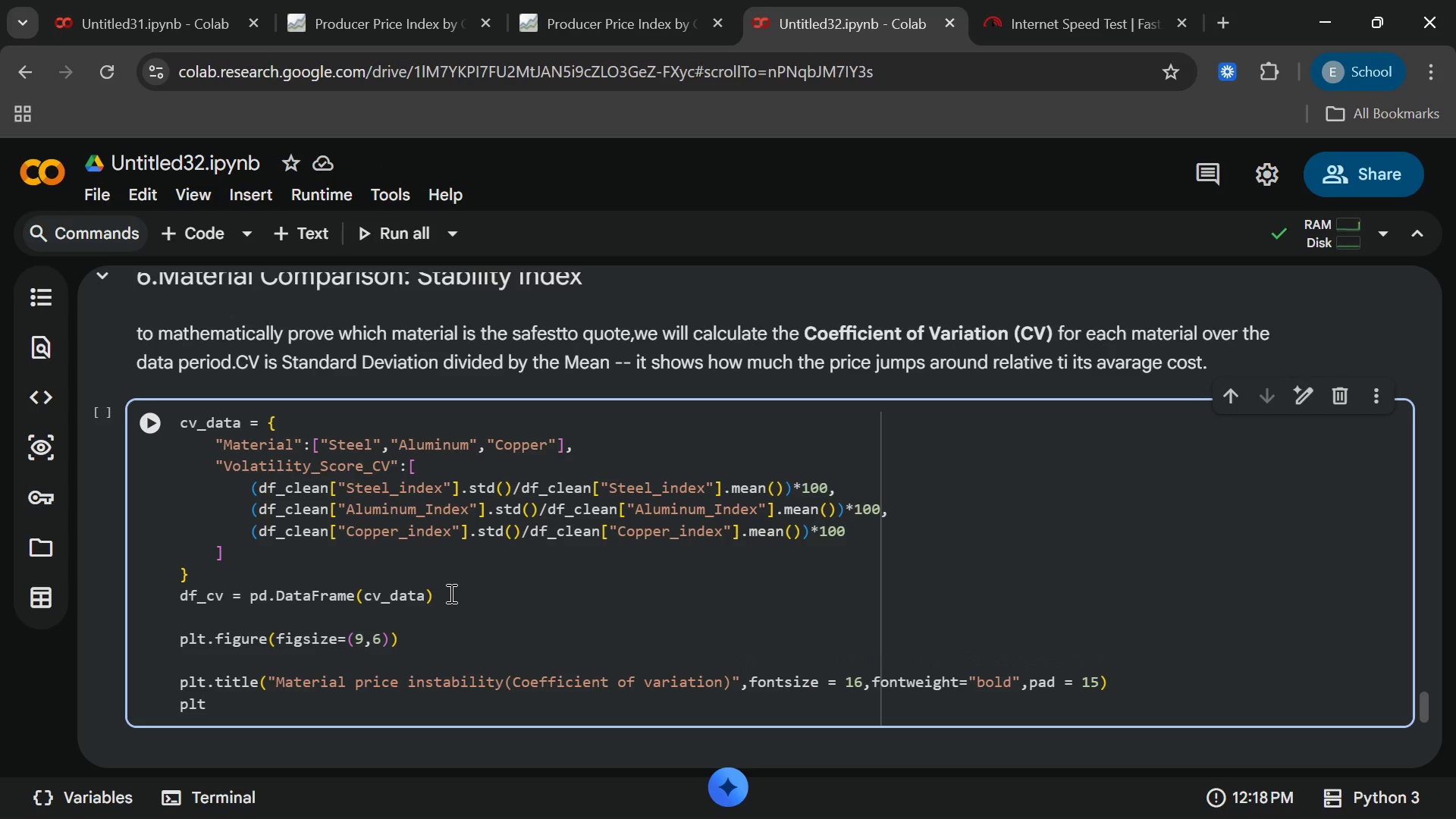 
type(ax = sns.bar)
 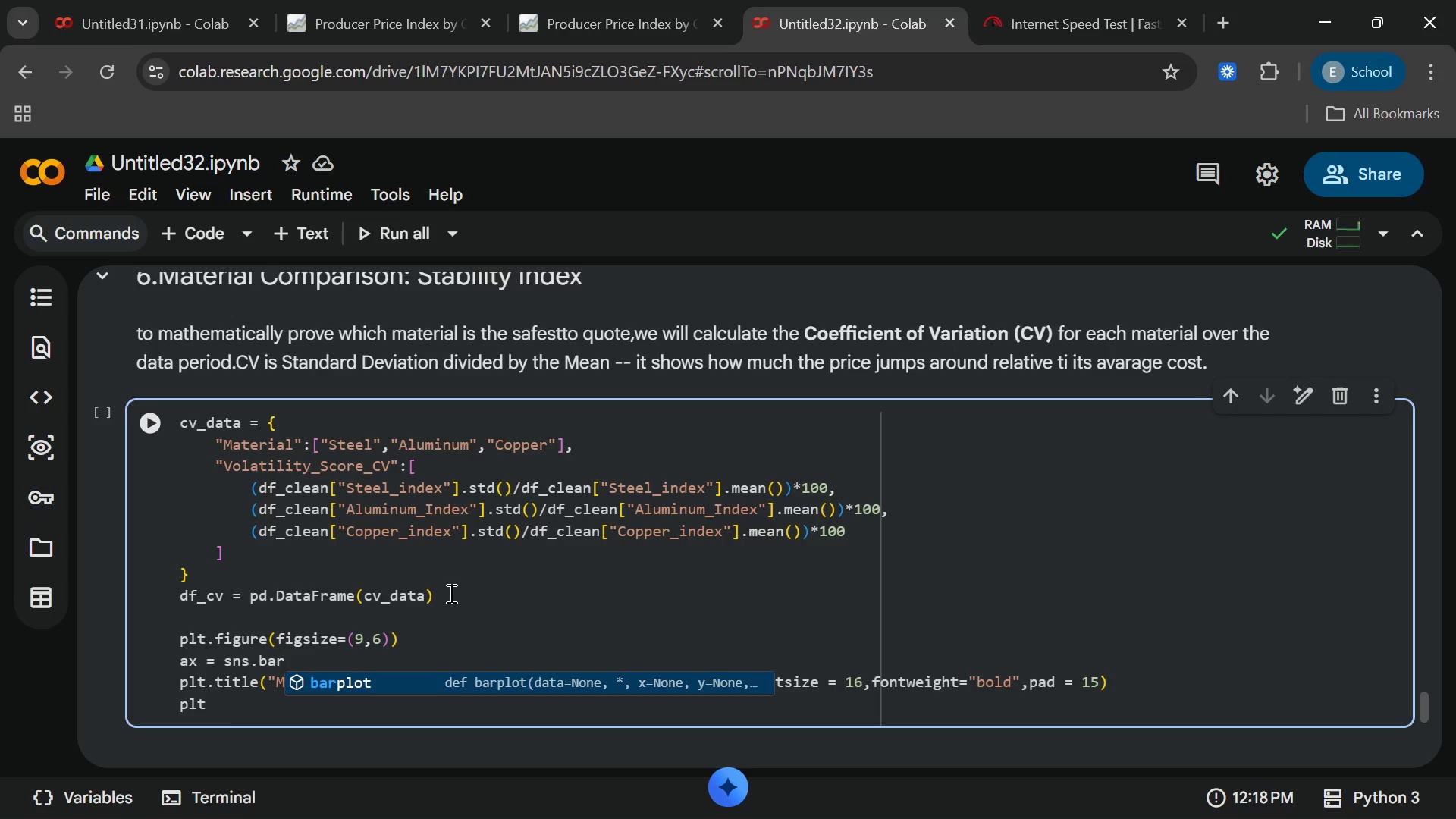 
key(Enter)
 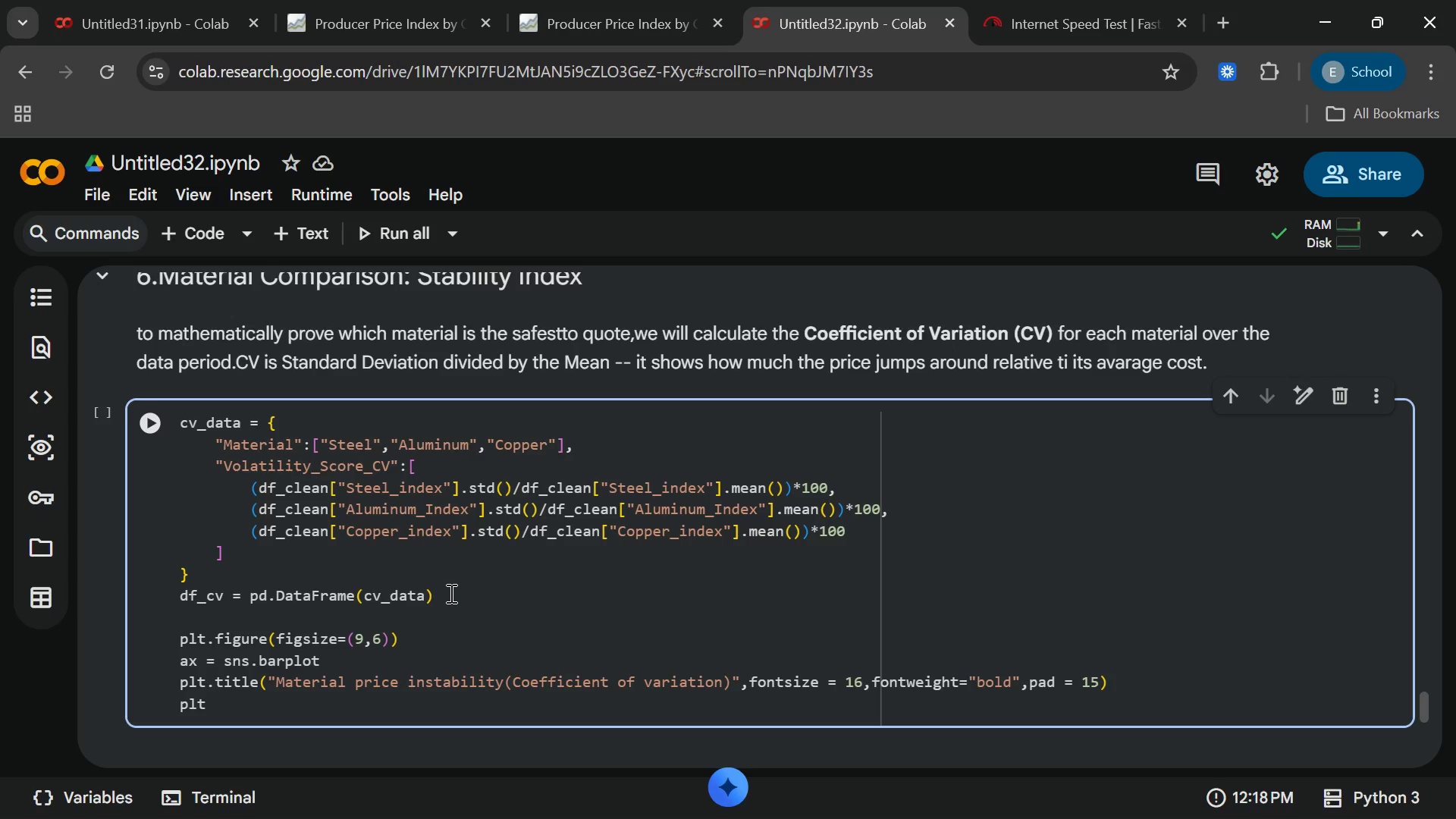 
key(Shift+9)
 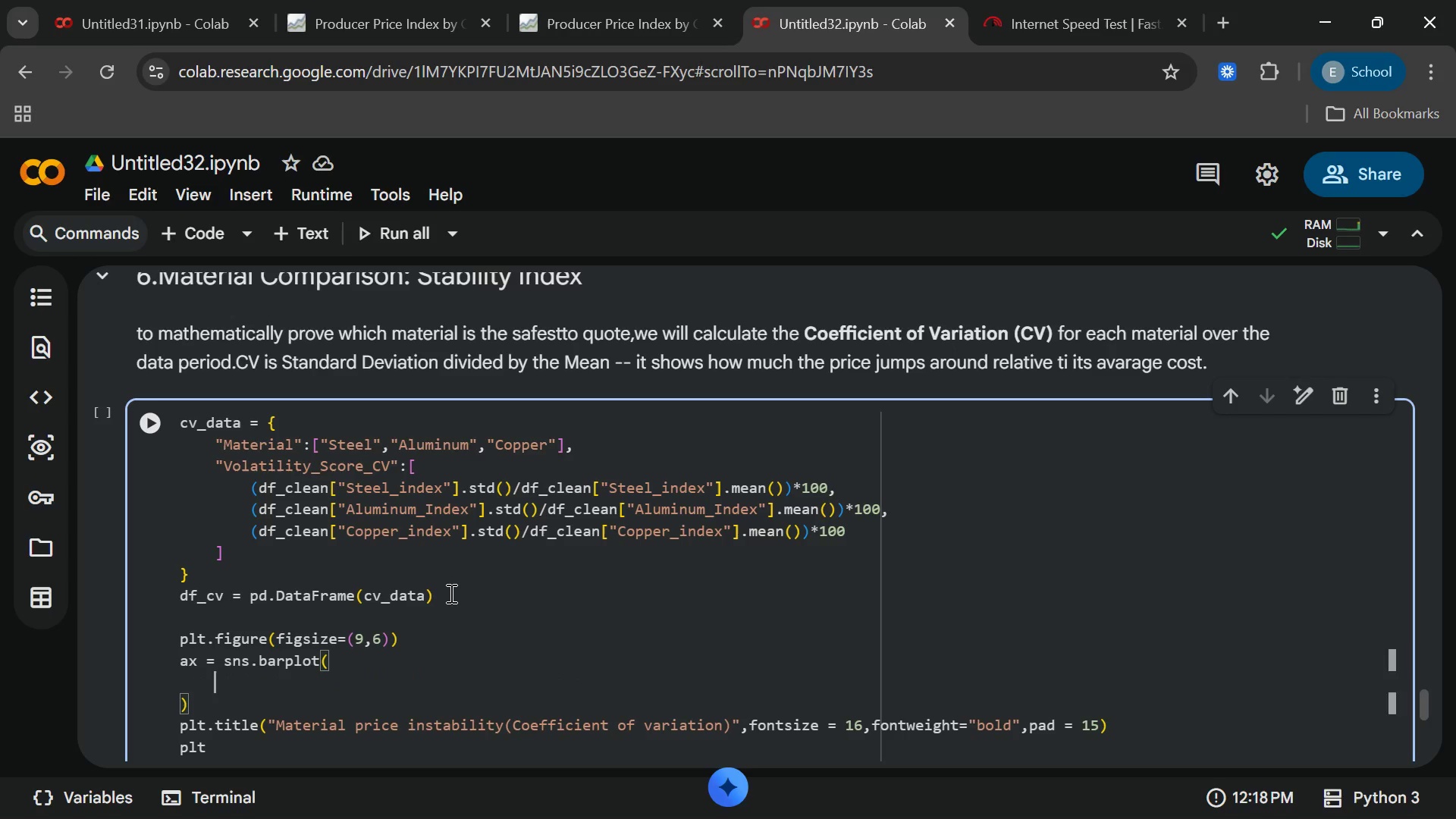 
key(Enter)
 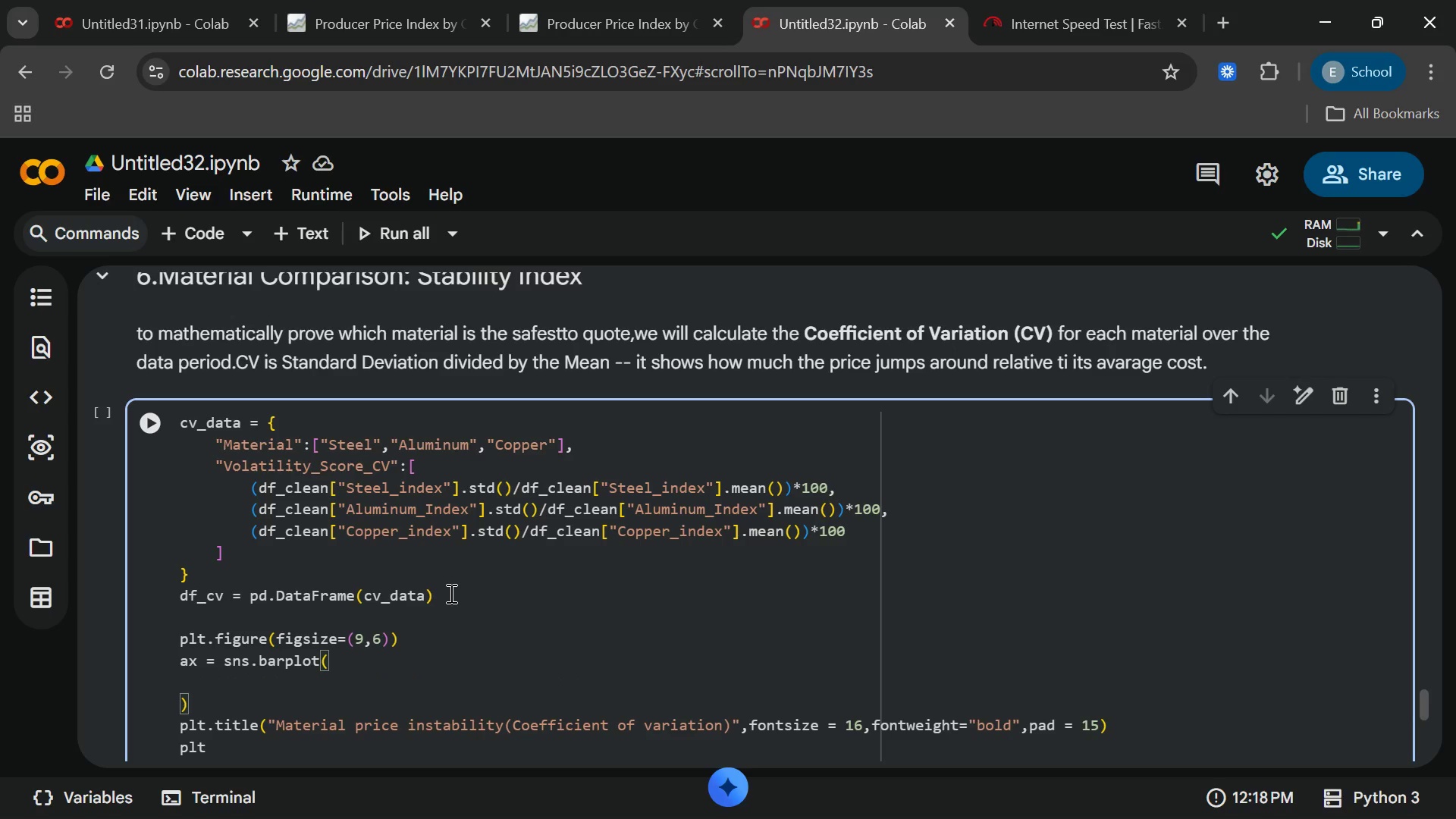 
type(x = "Material)
 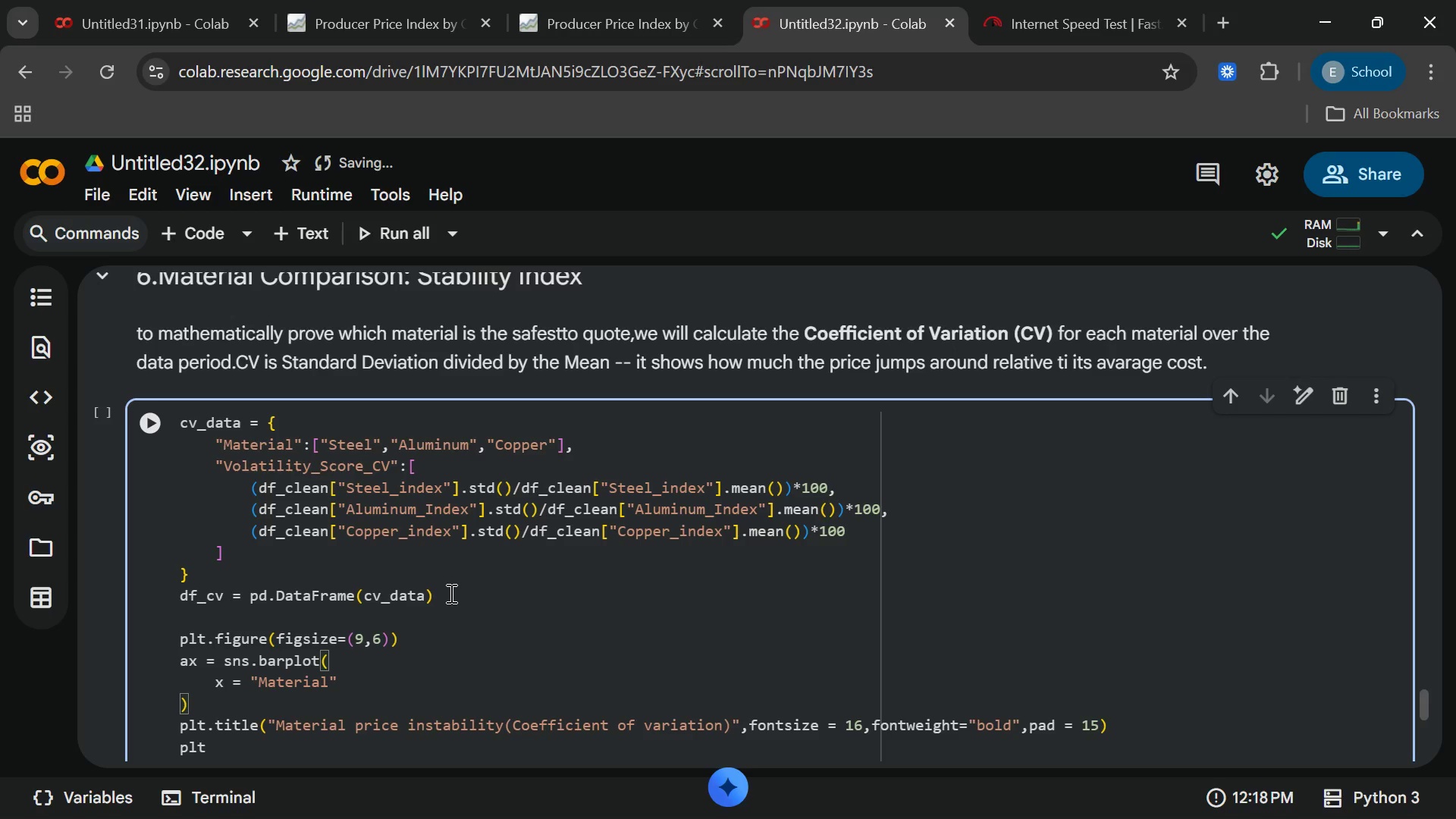 
key(End)
 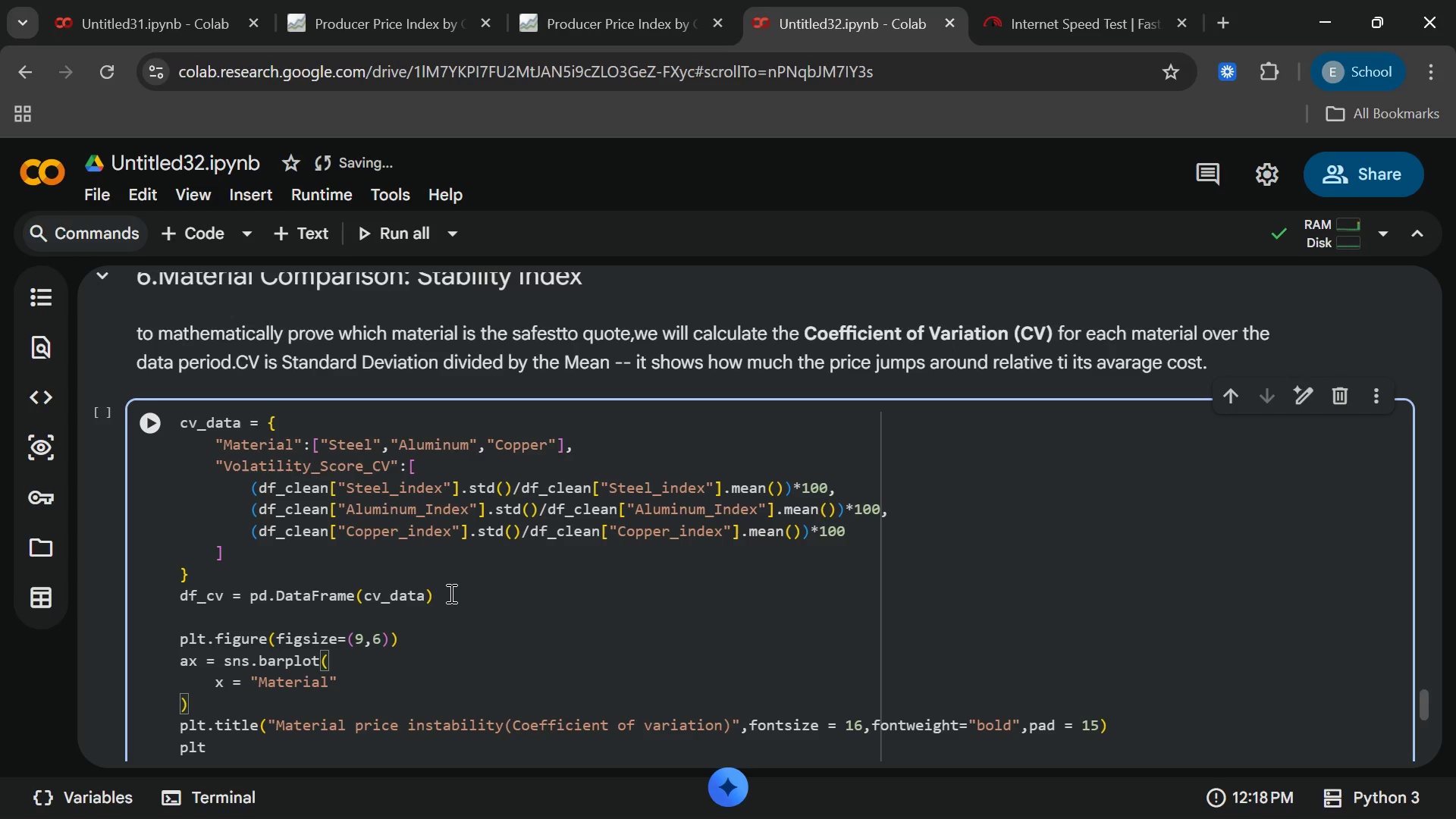 
key(Comma)
 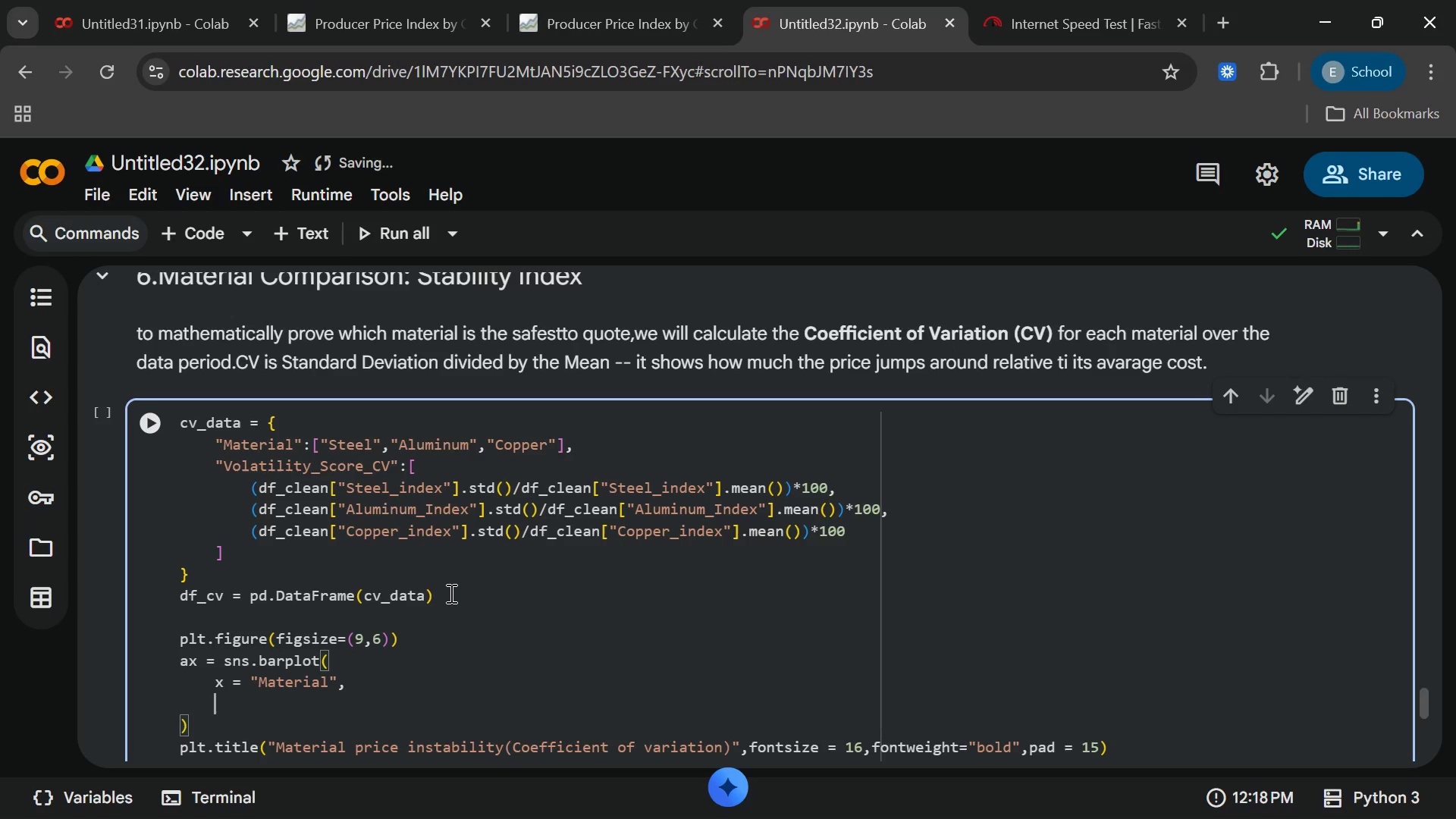 
key(Enter)
 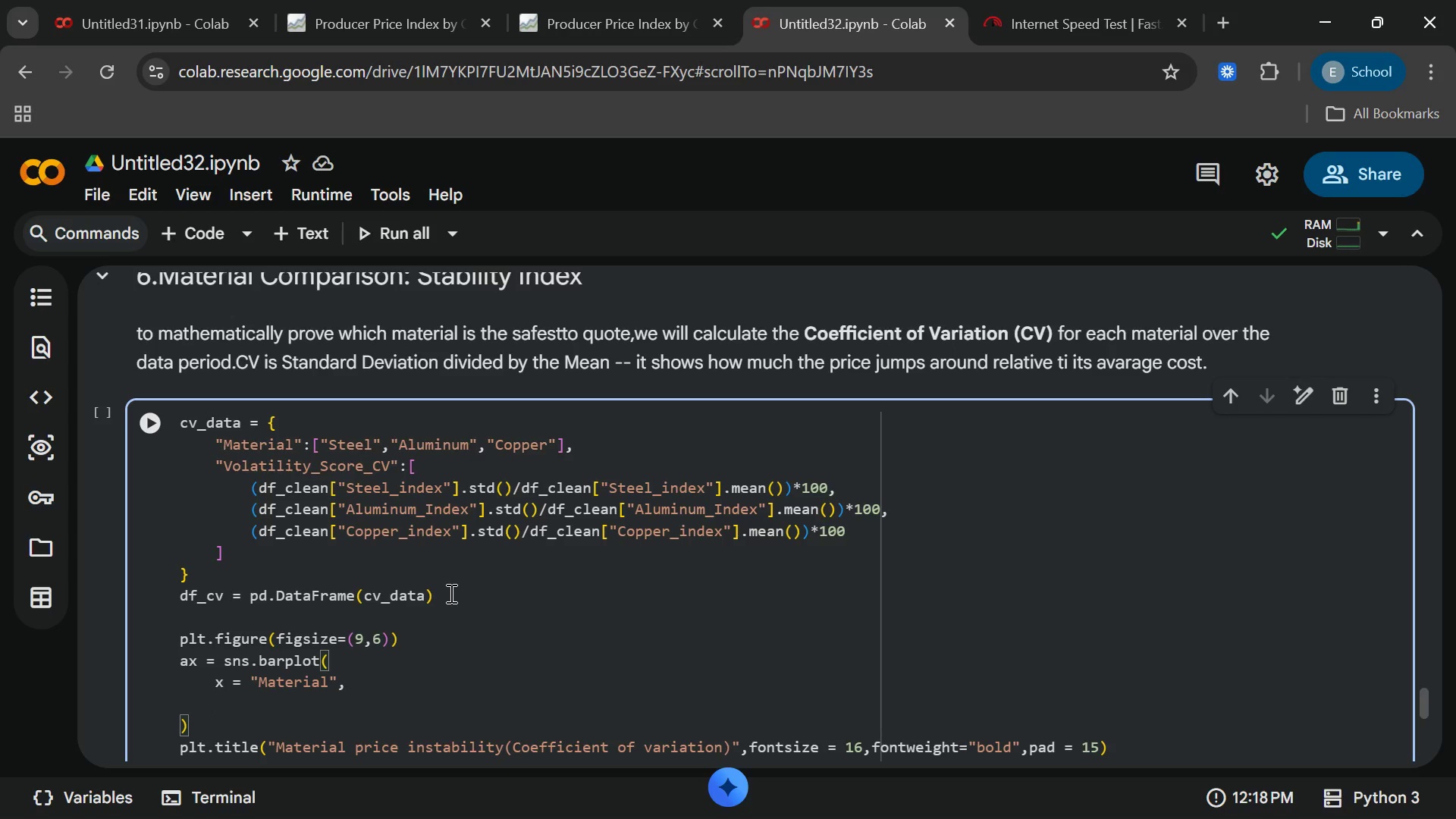 
type(y = "Volatility )
key(Backspace)
type(_Score_VS)
key(Backspace)
key(Backspace)
type(CV[End].)
key(Backspace)
type(,)
 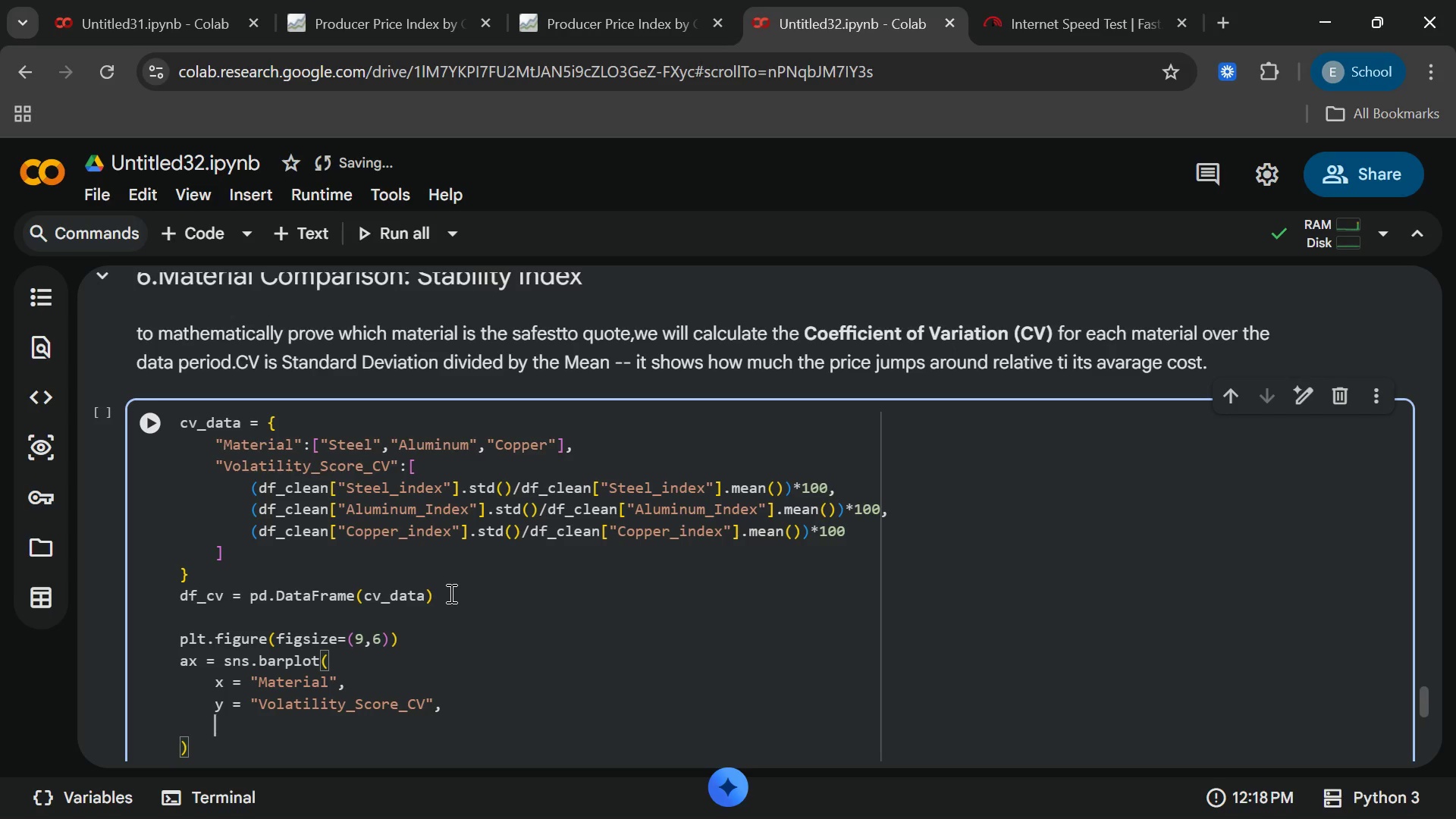 
 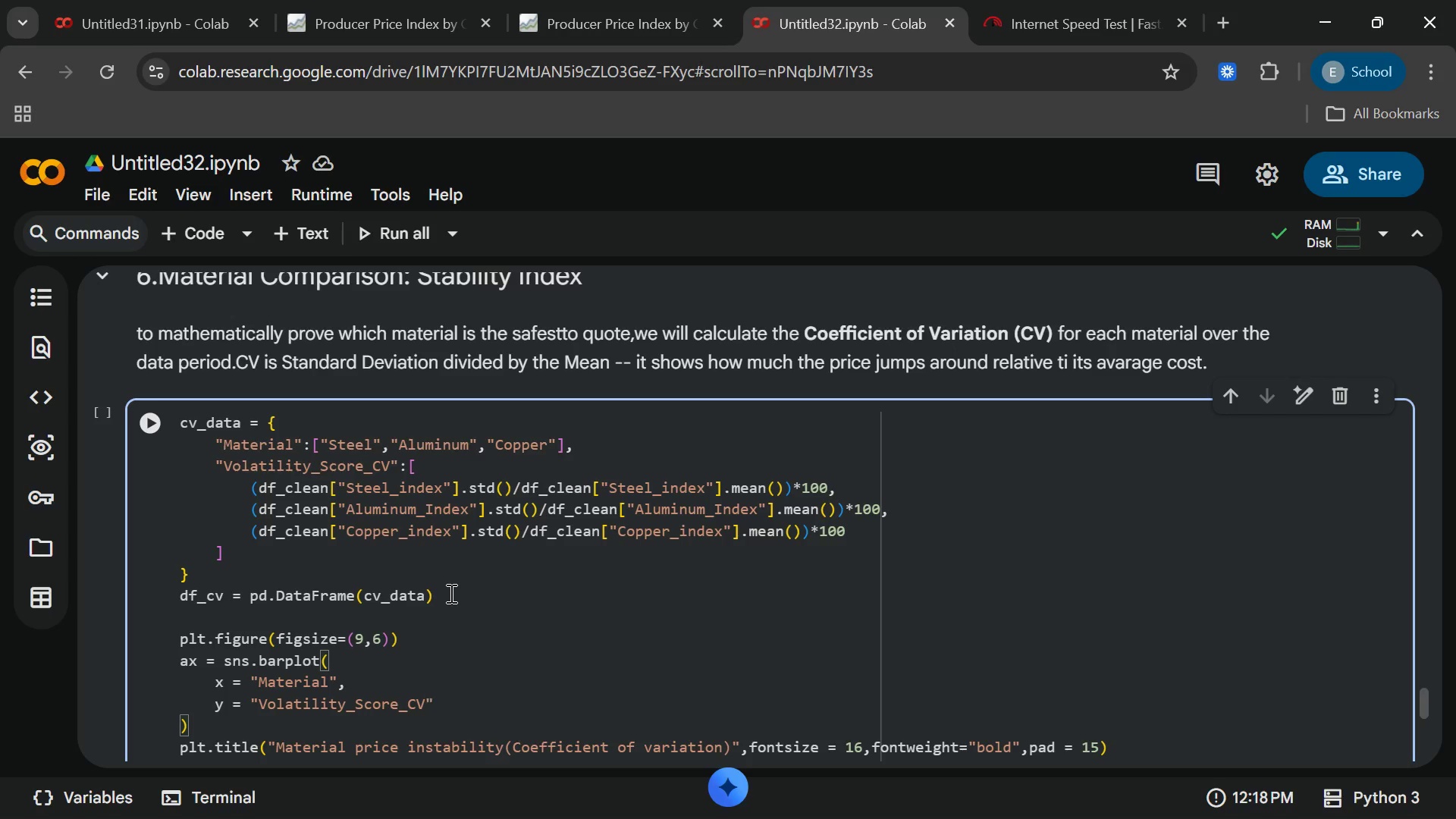 
key(Enter)
 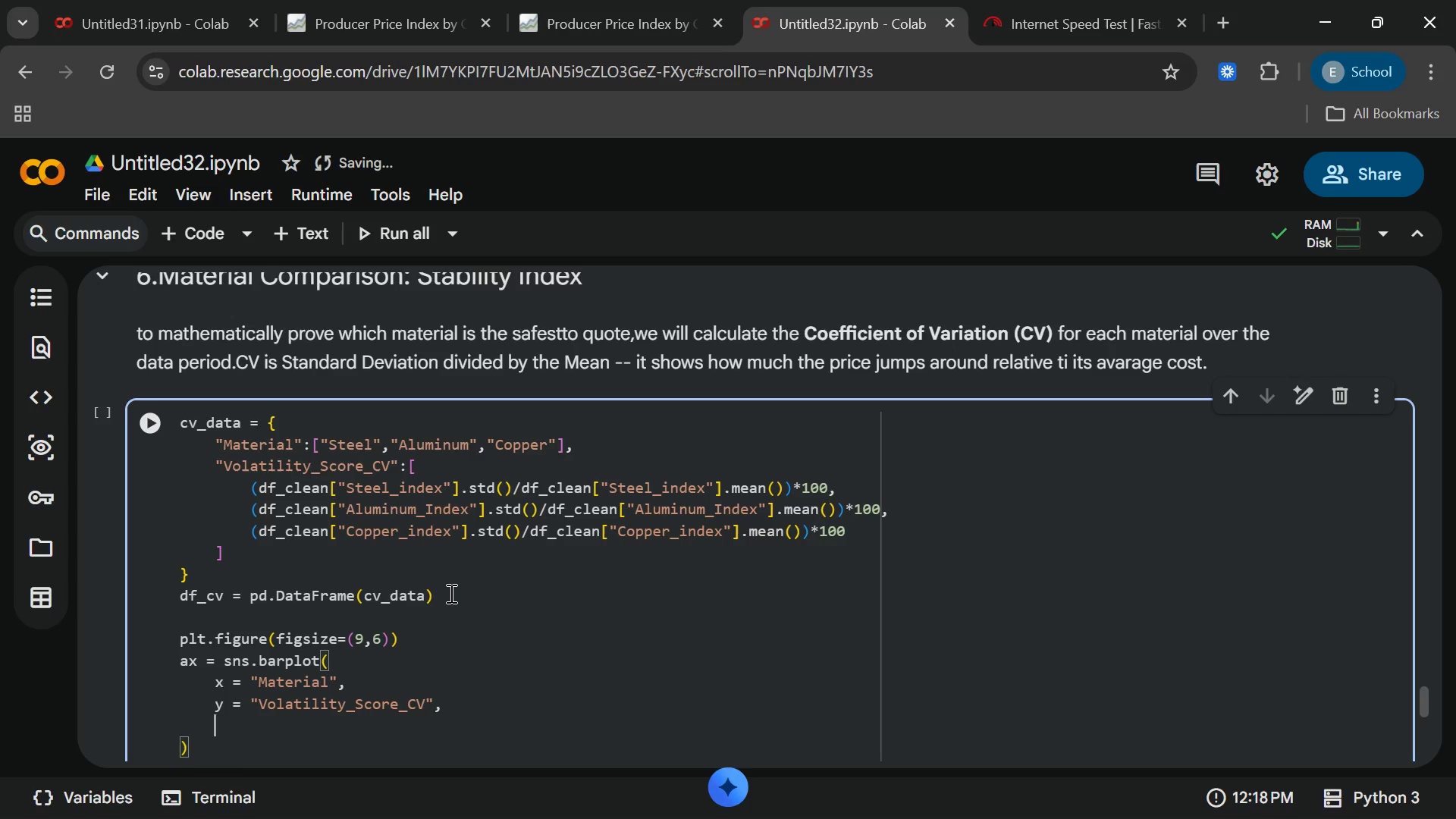 
type(data)
 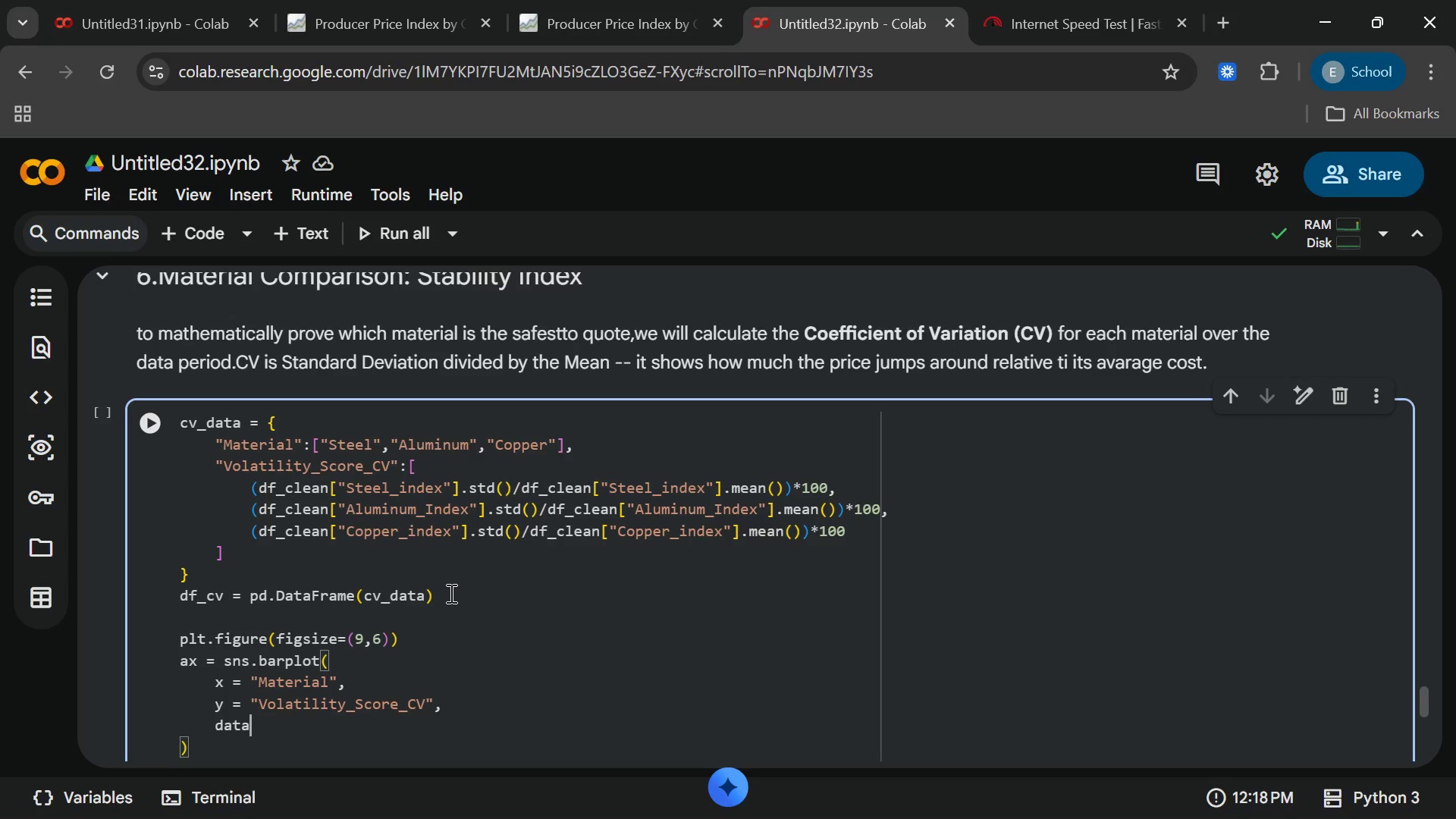 
type( = df_cv)
 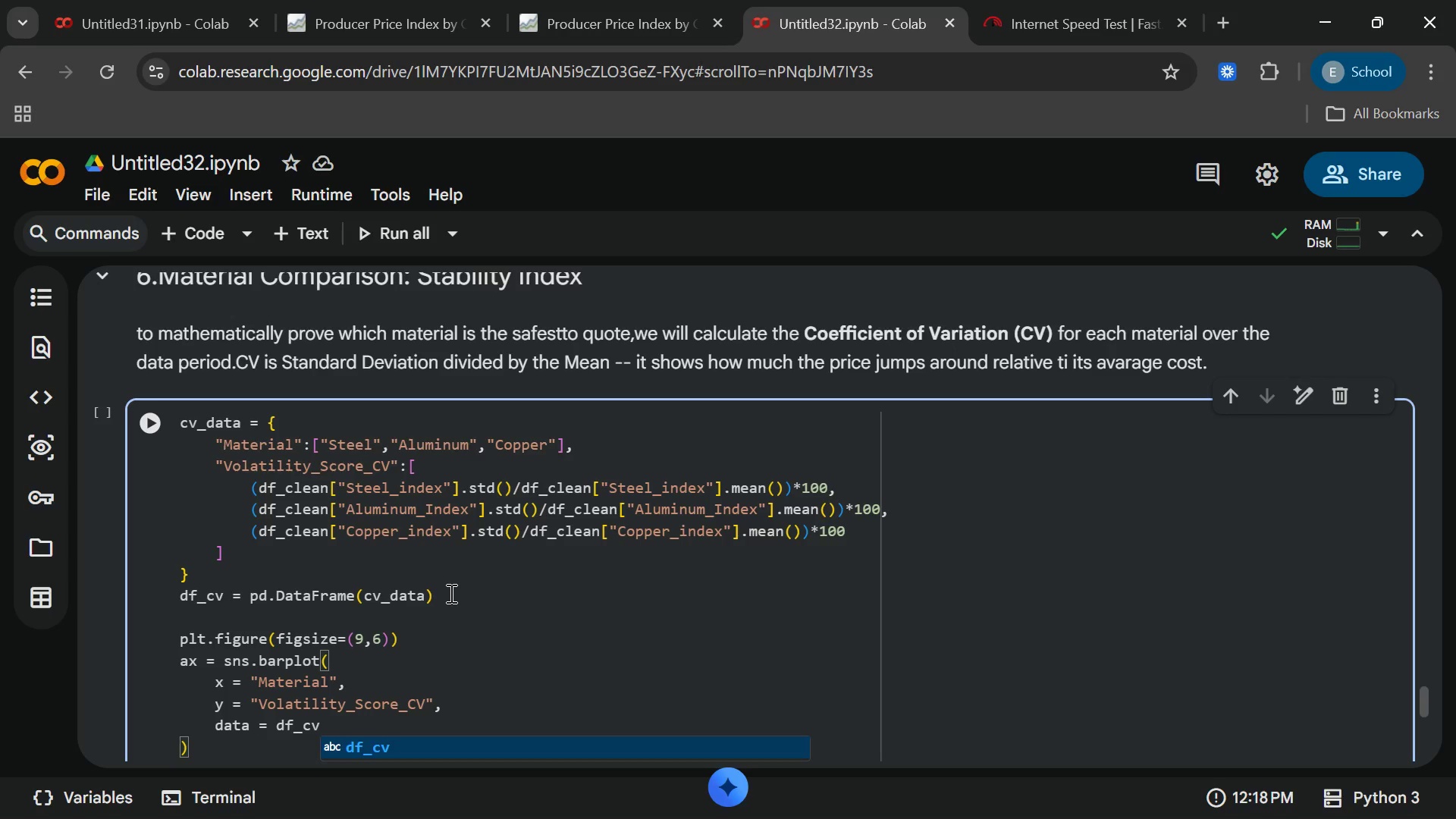 
key(Enter)
 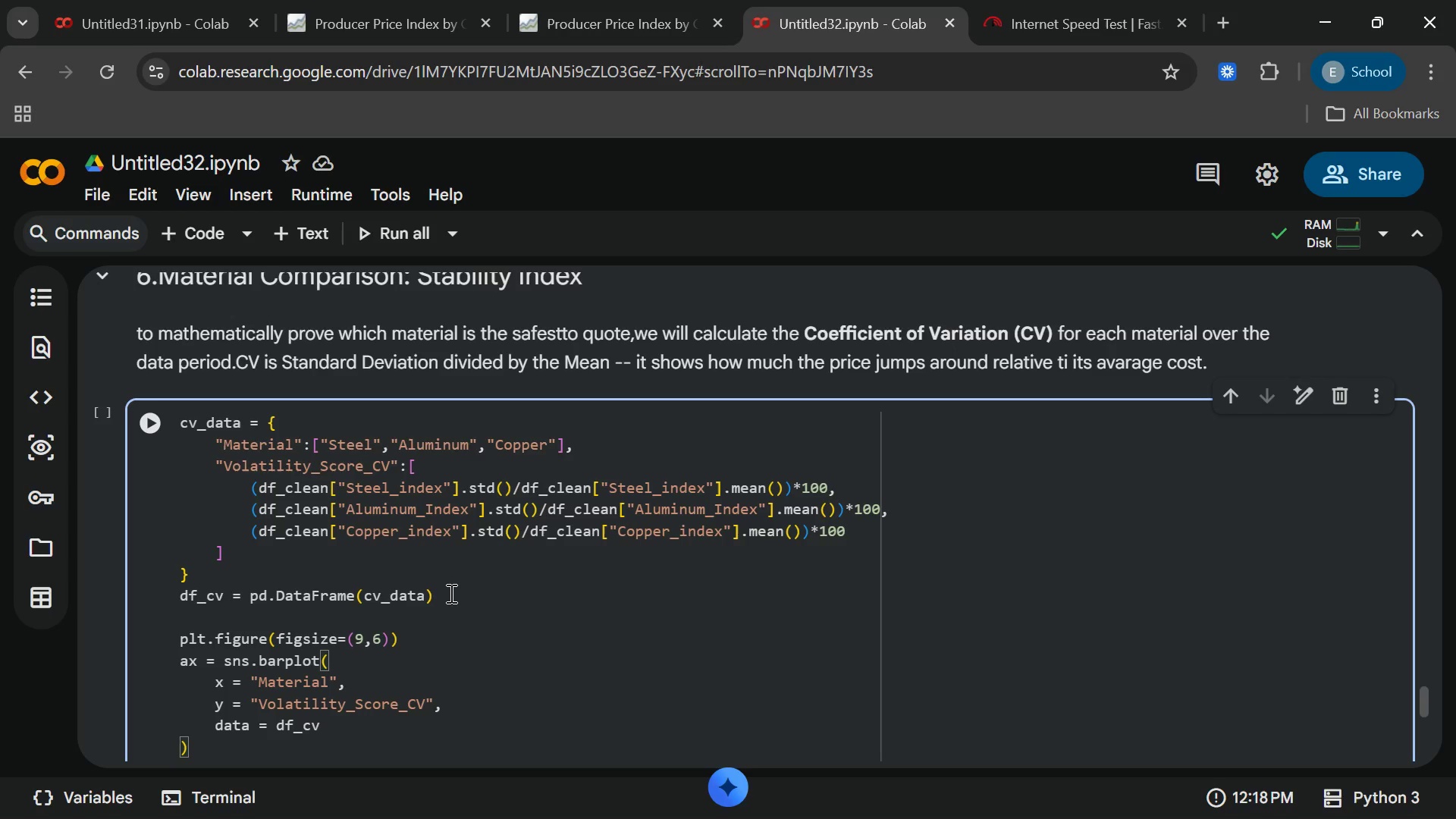 
key(Comma)
 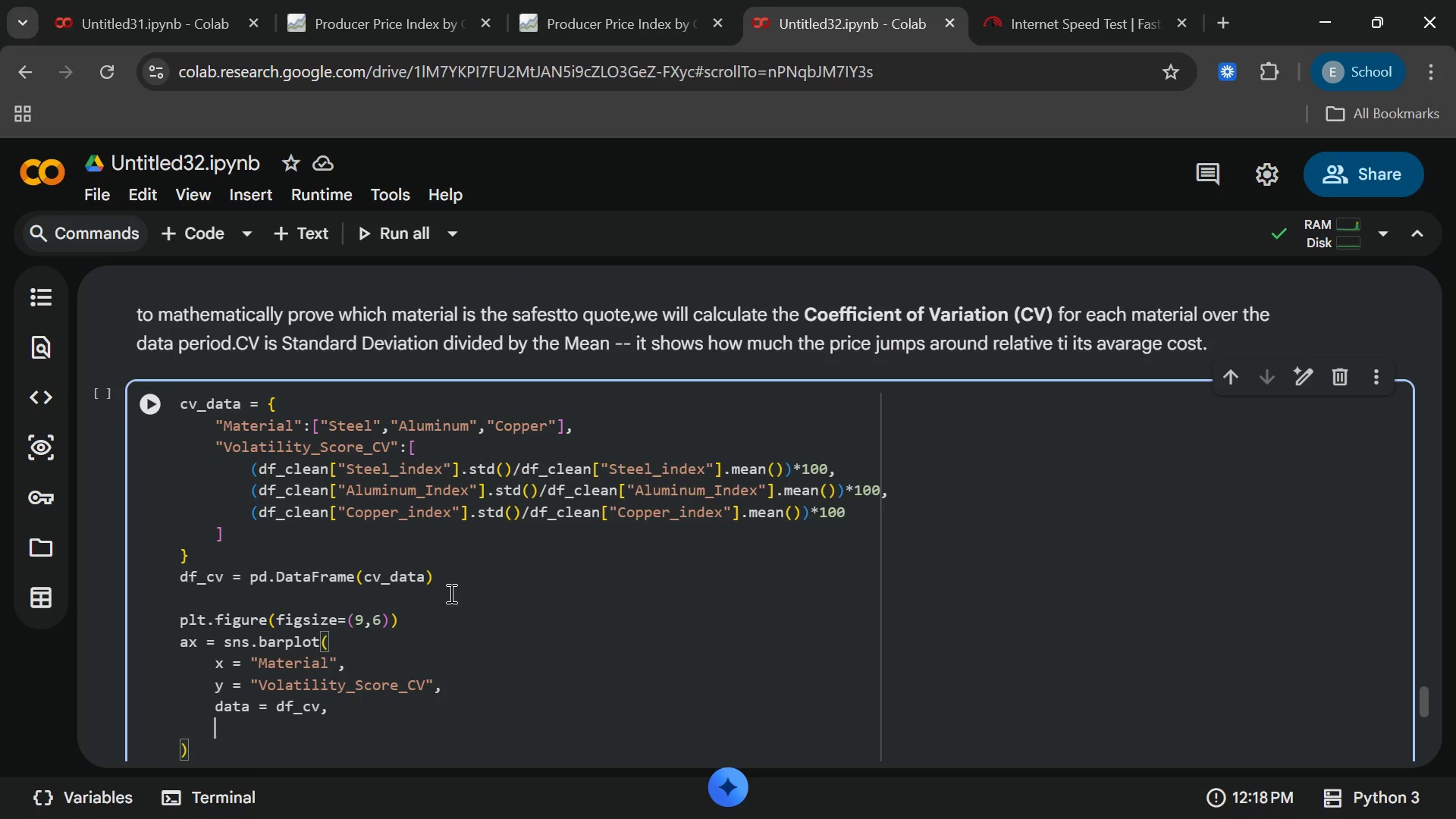 
key(Enter)
 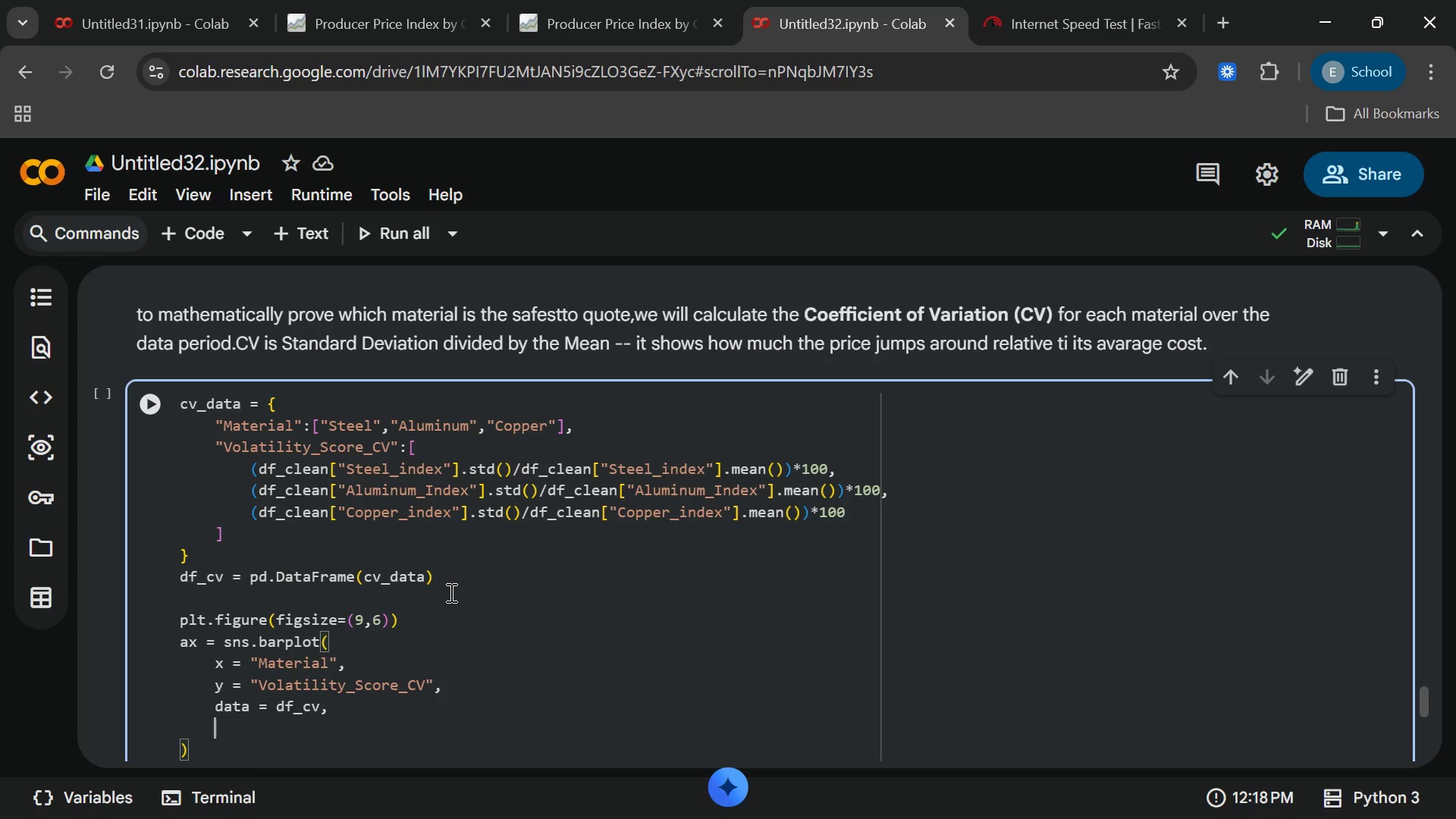 
type(pak)
key(Backspace)
type(lett)
 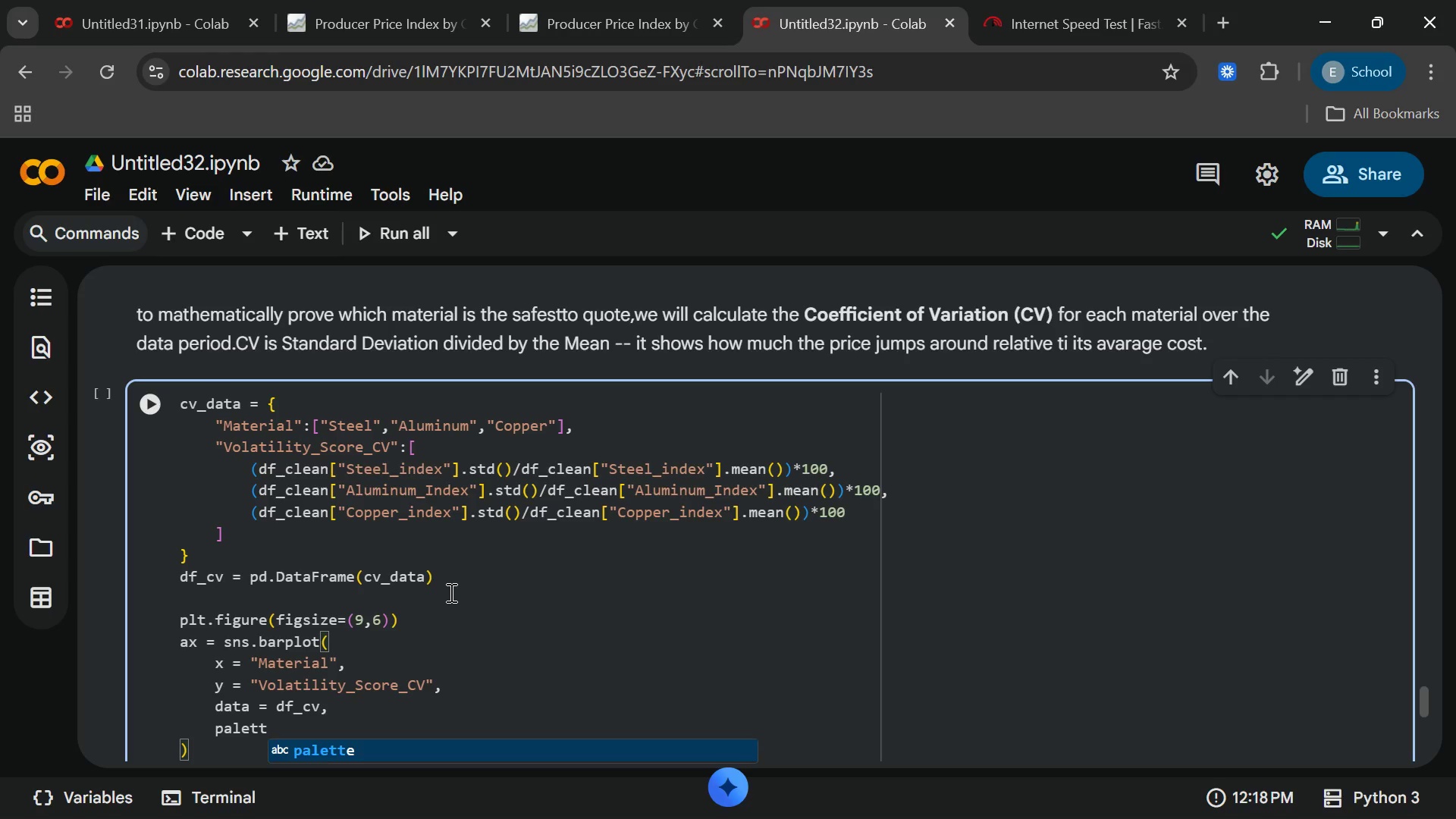 
wait(5.06)
 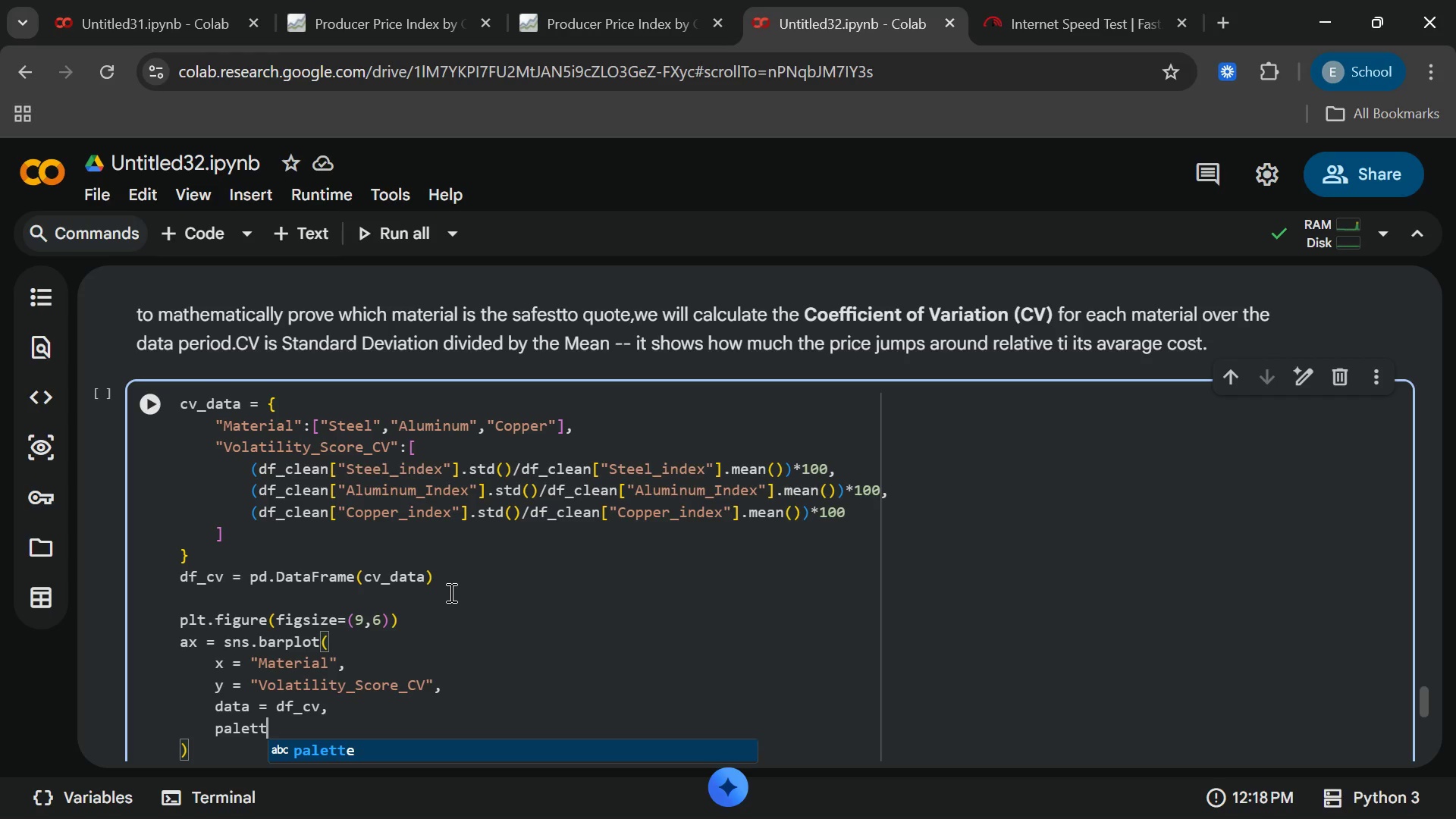 
key(E)
 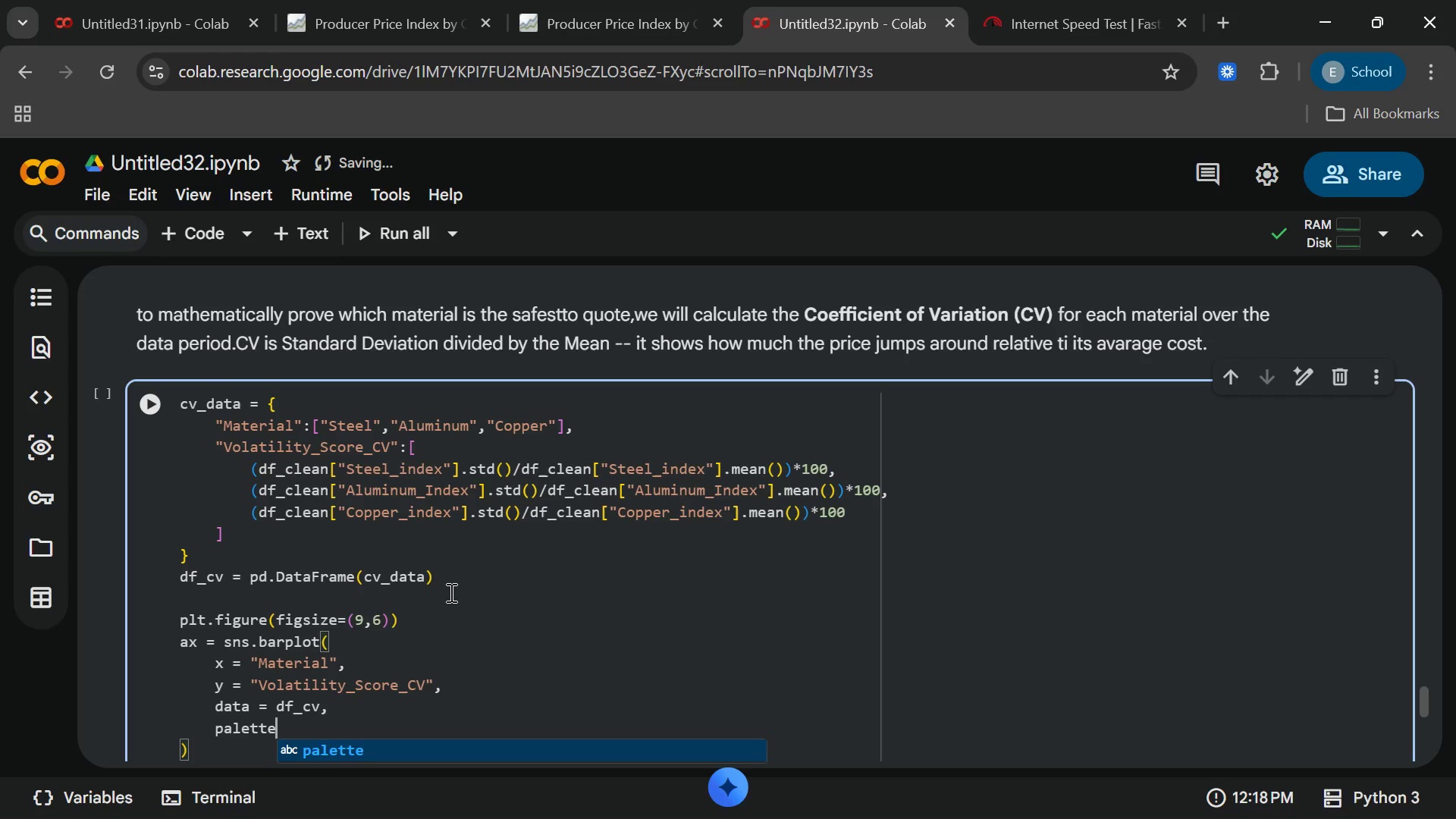 
key(Space)
 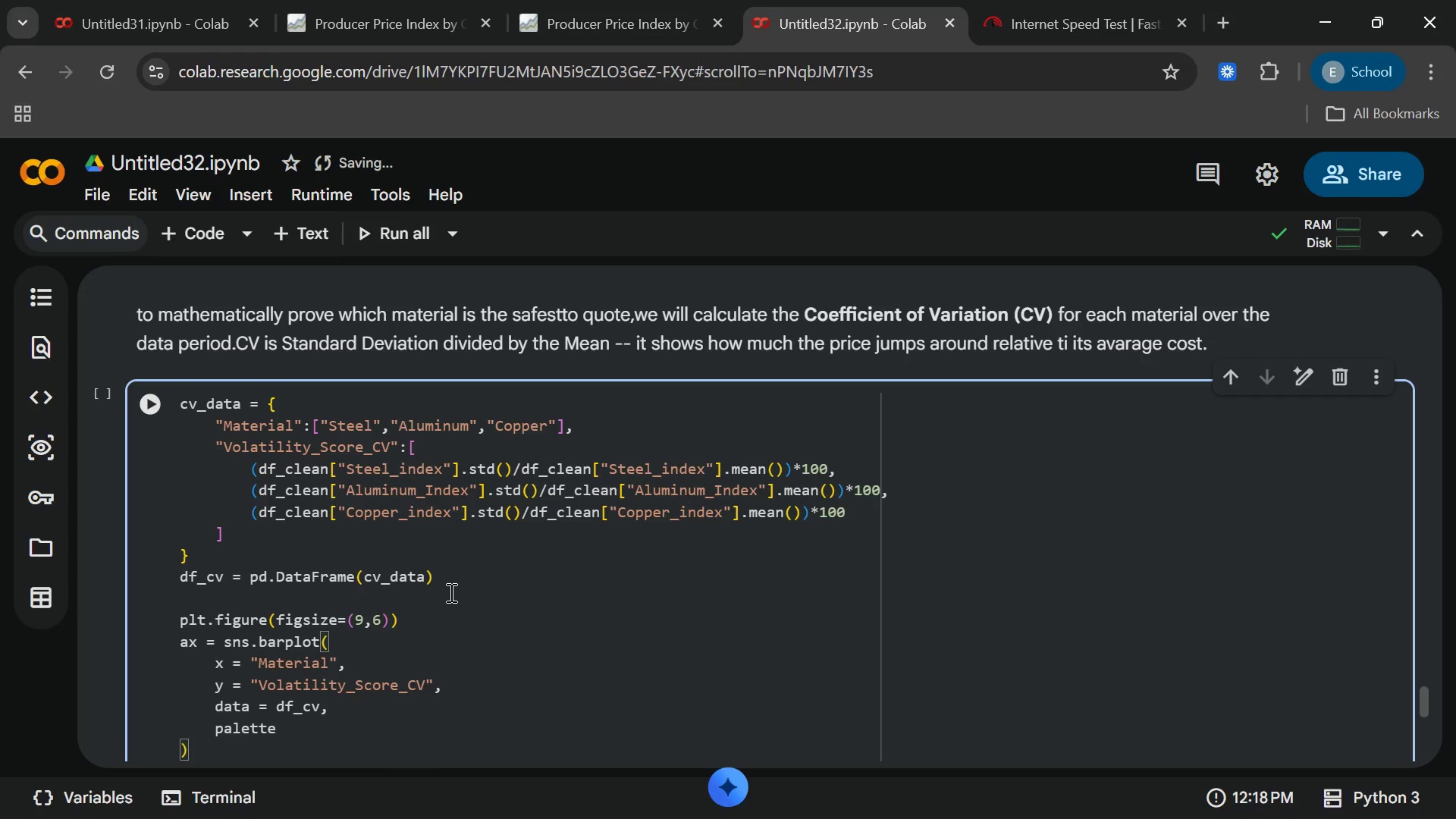 
key(Equal)
 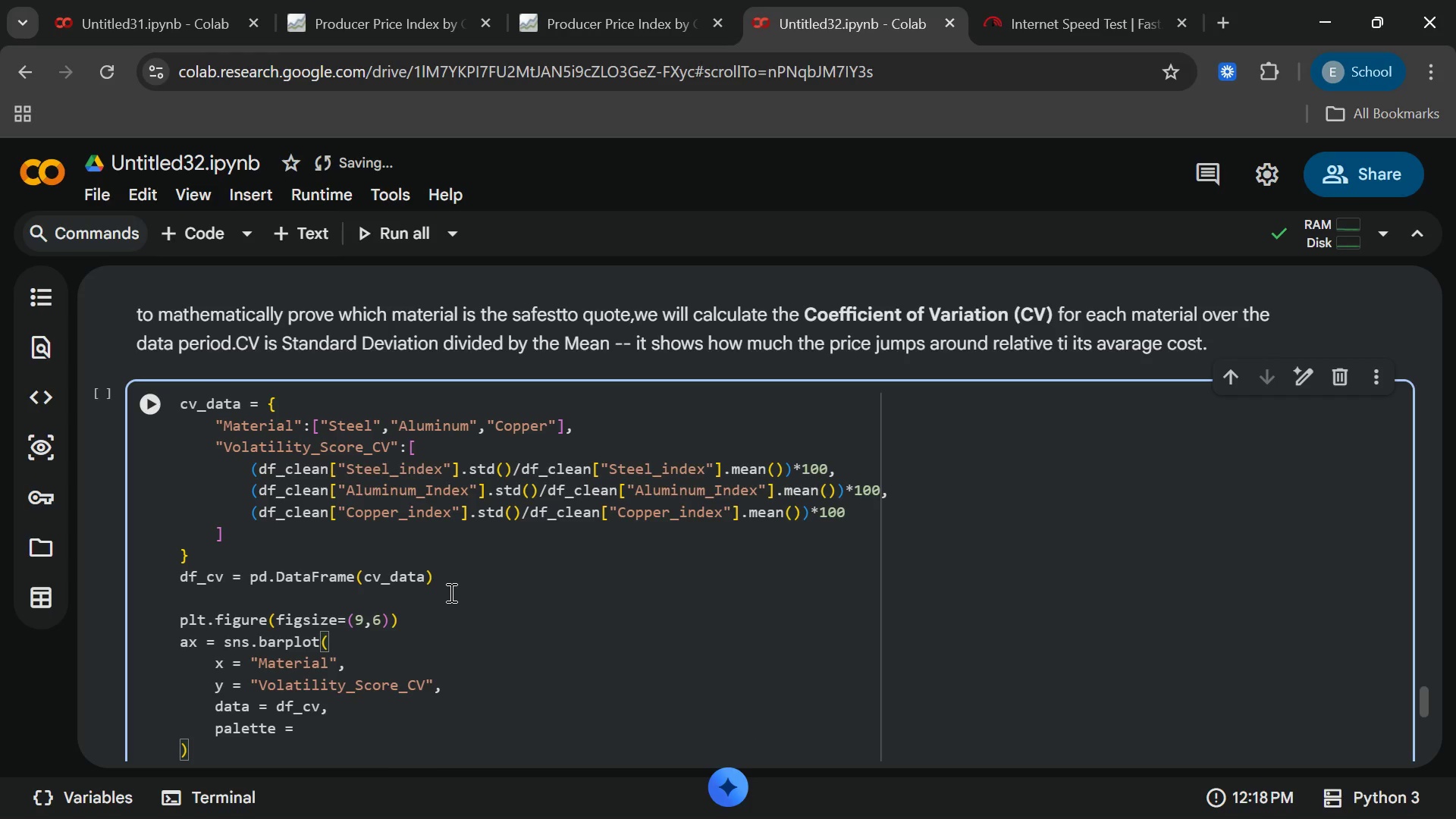 
key(Space)
 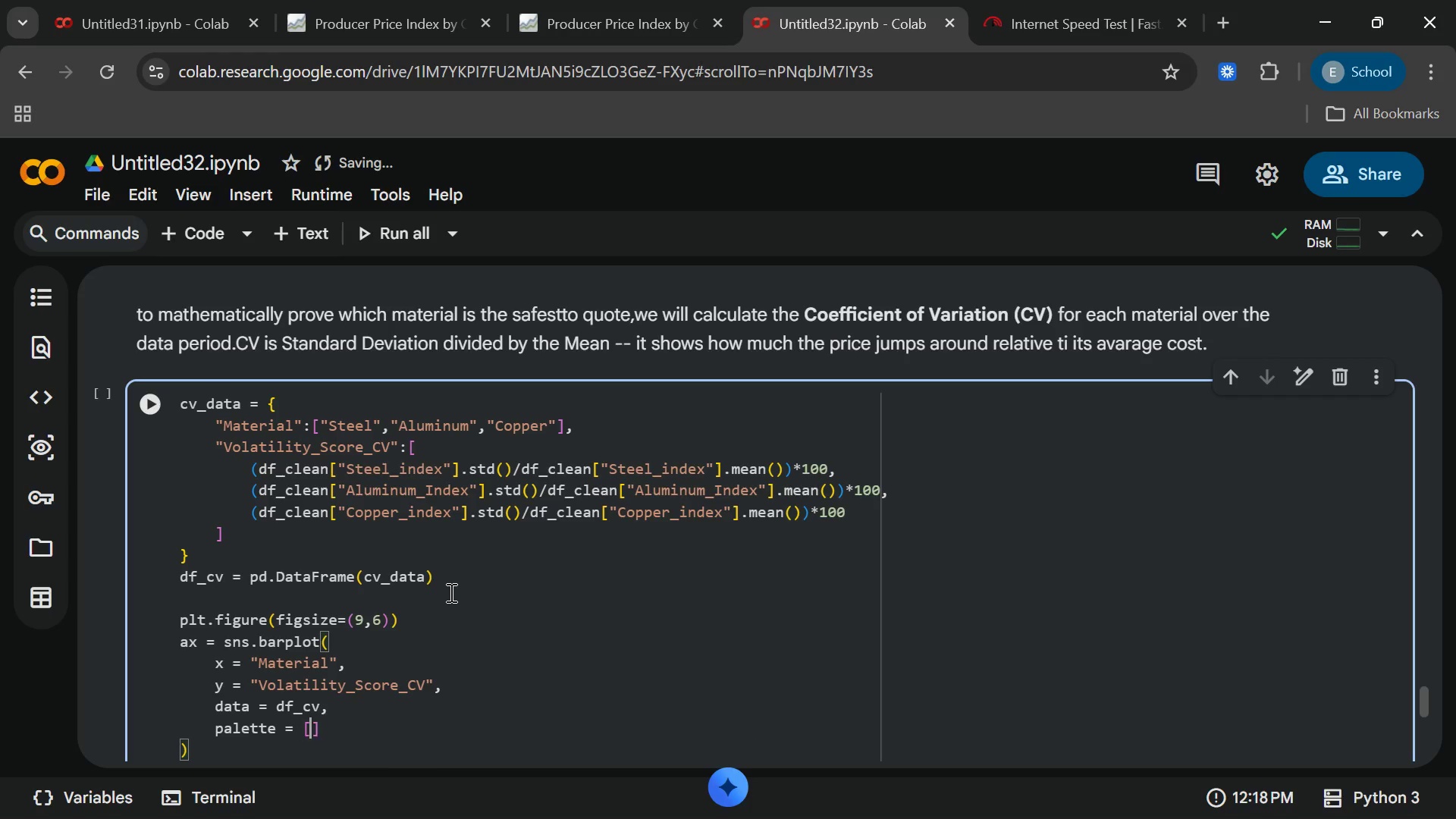 
key(BracketLeft)
 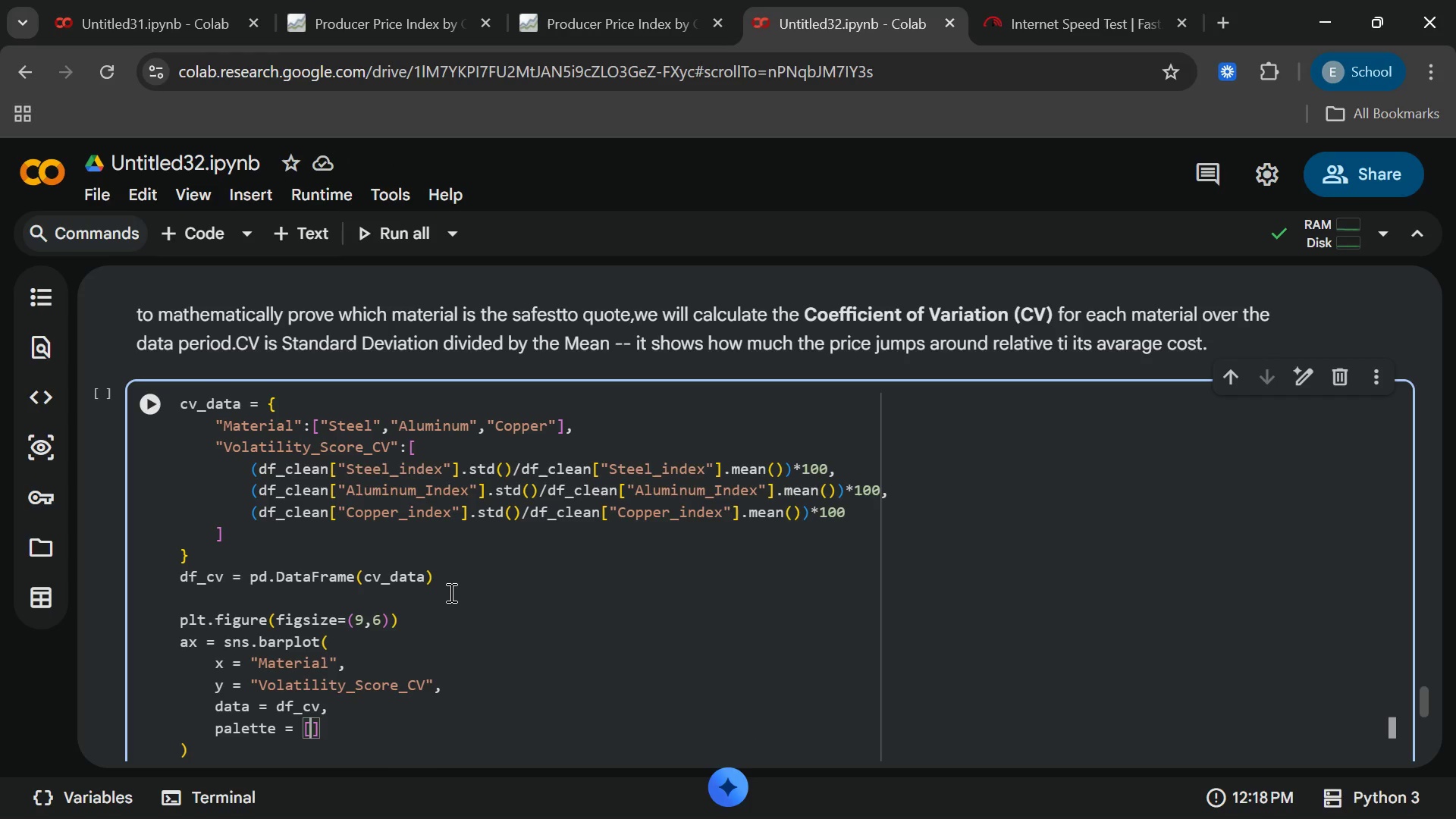 
key(Shift+Quote)
 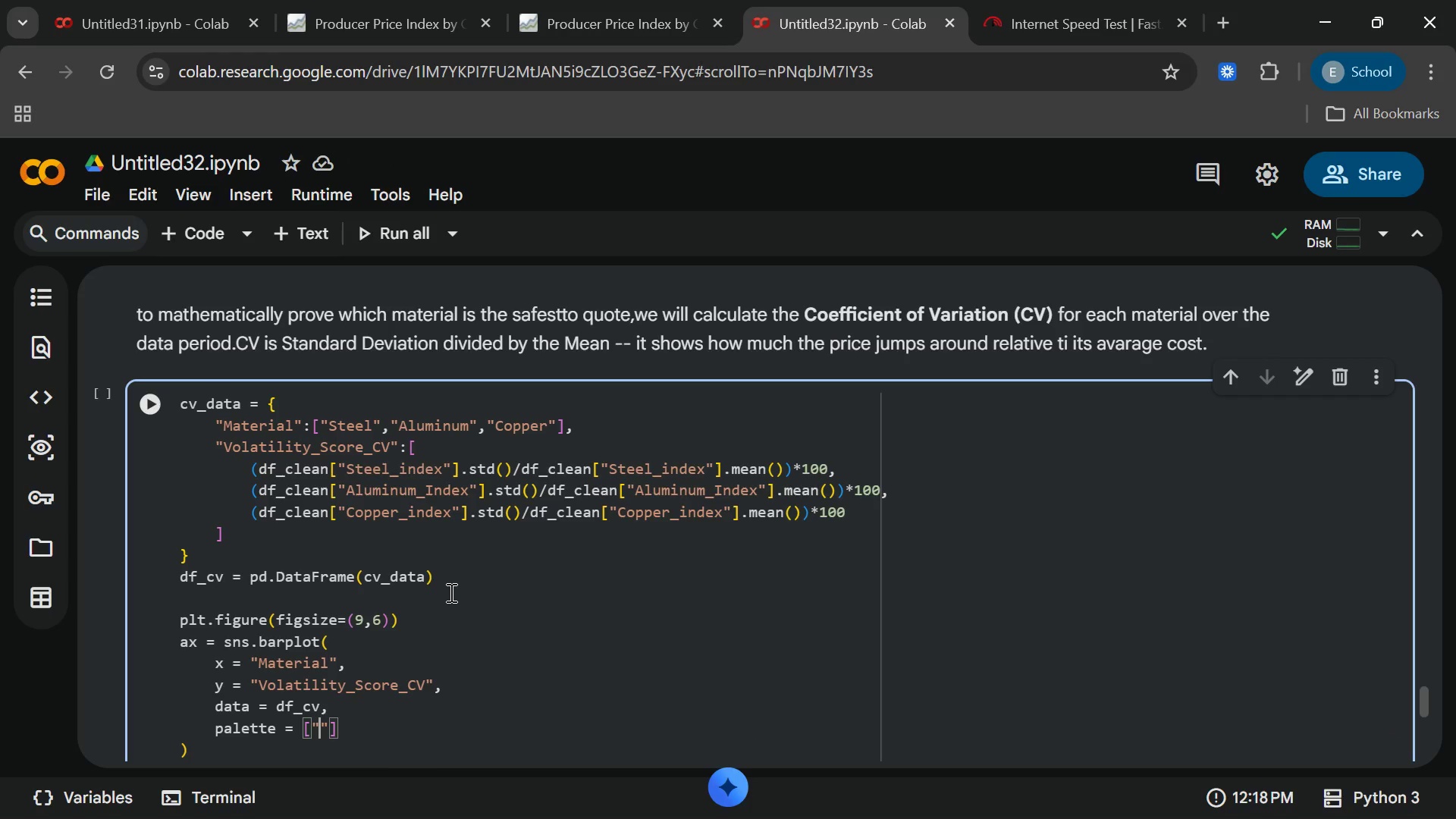 
hold_key(key=ShiftRight, duration=1.05)
 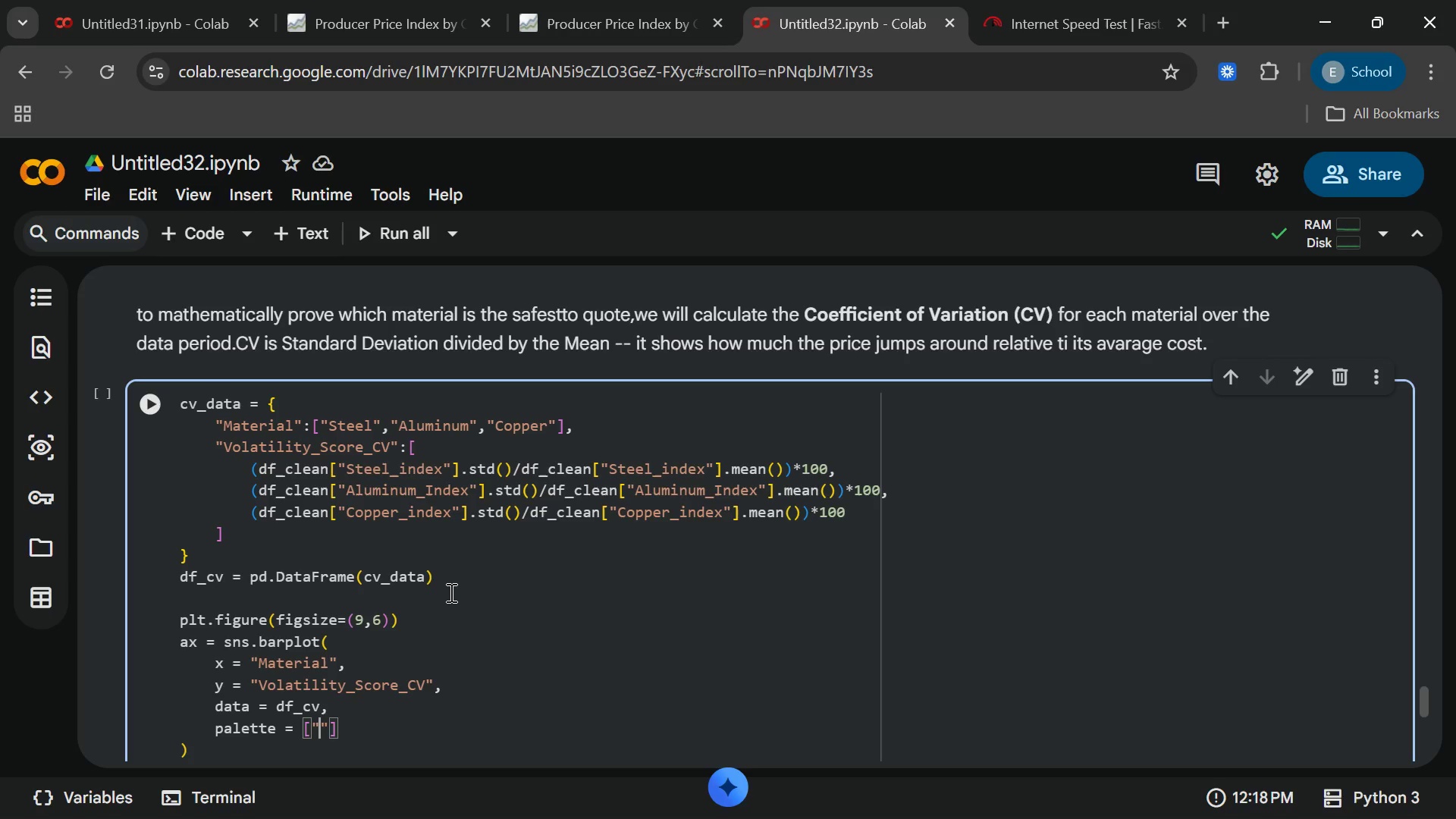 
key(Shift+3)
 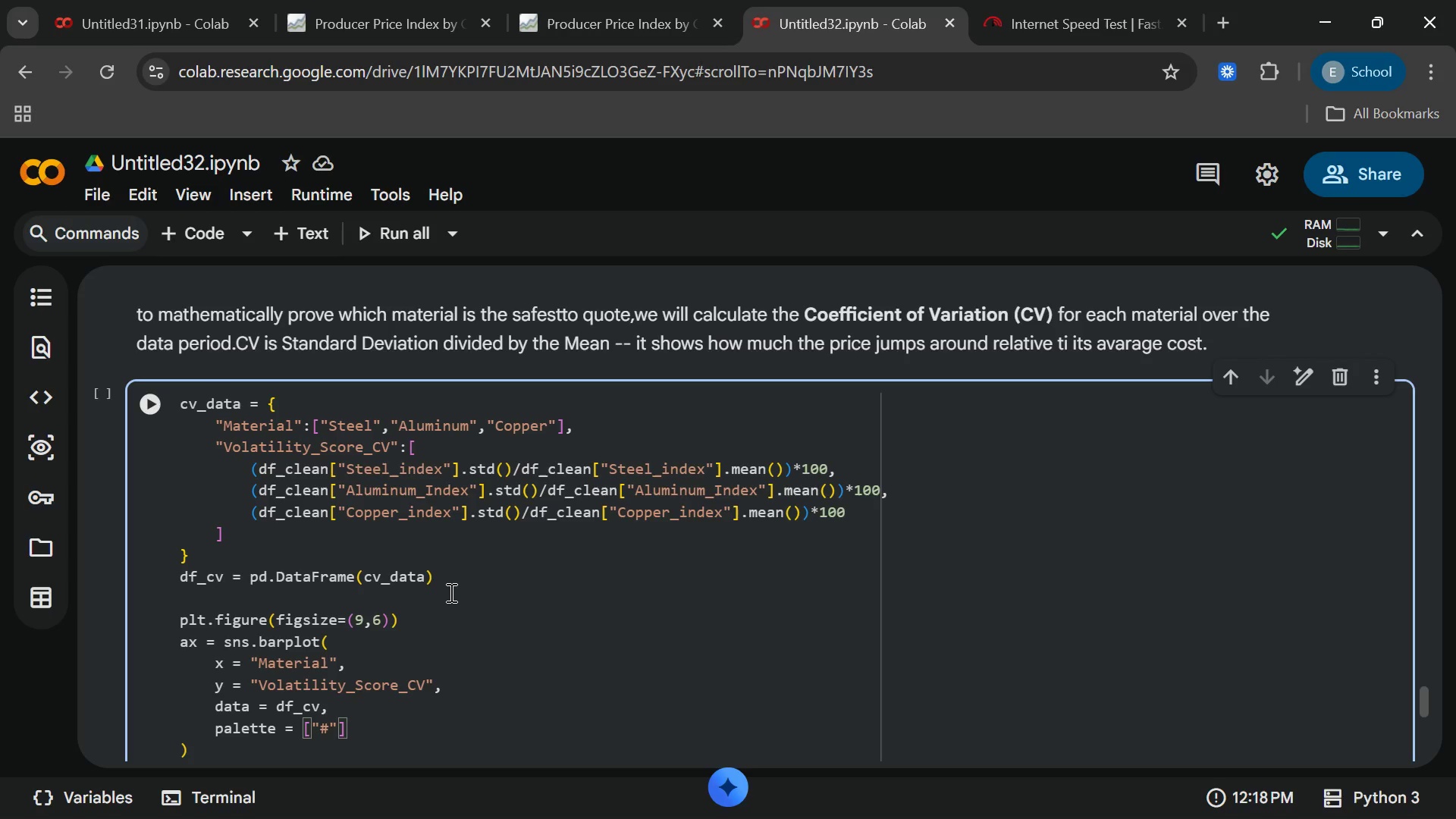 
type(e75)
key(Backspace)
type(4c3c)
 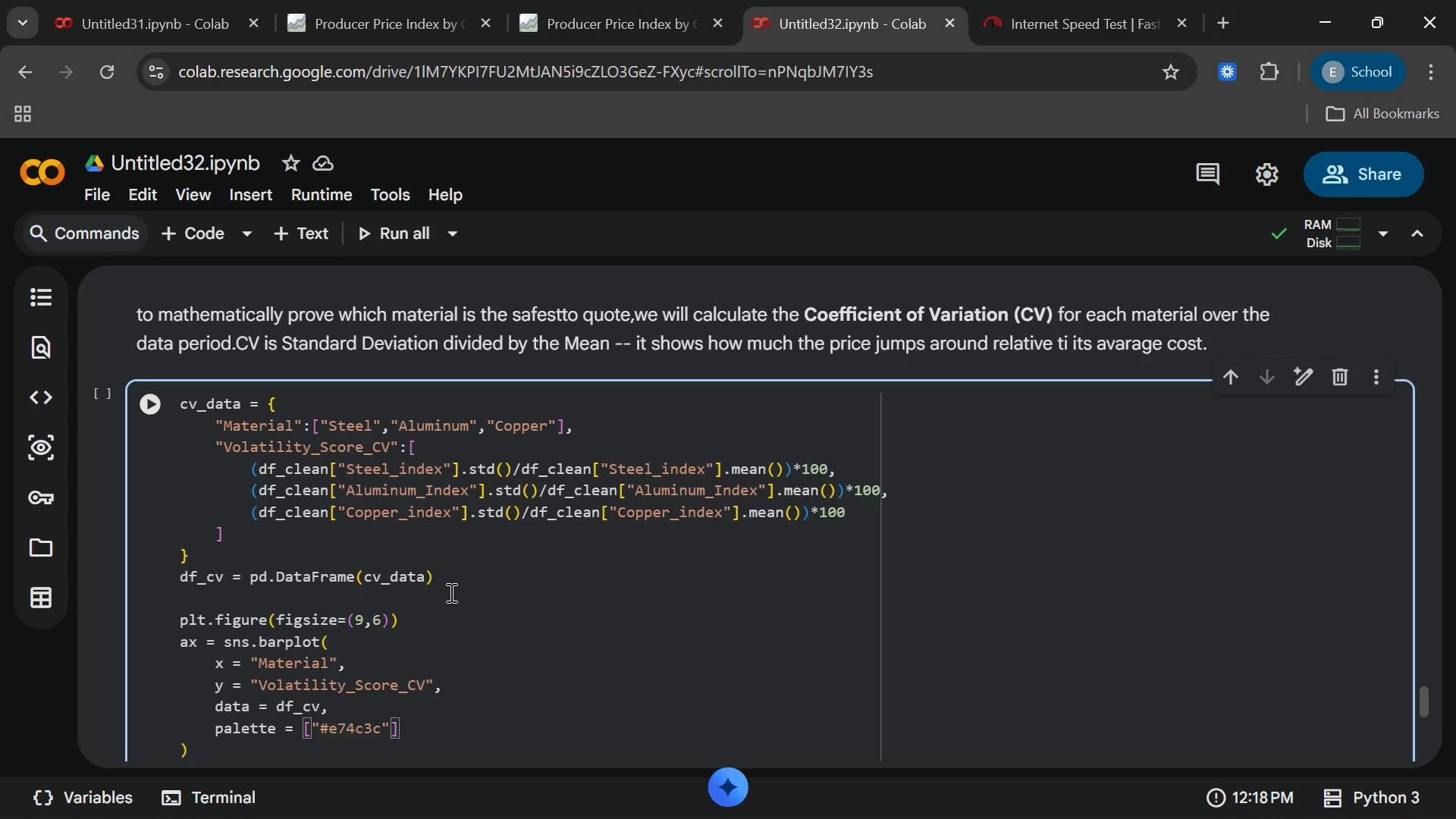 
wait(6.09)
 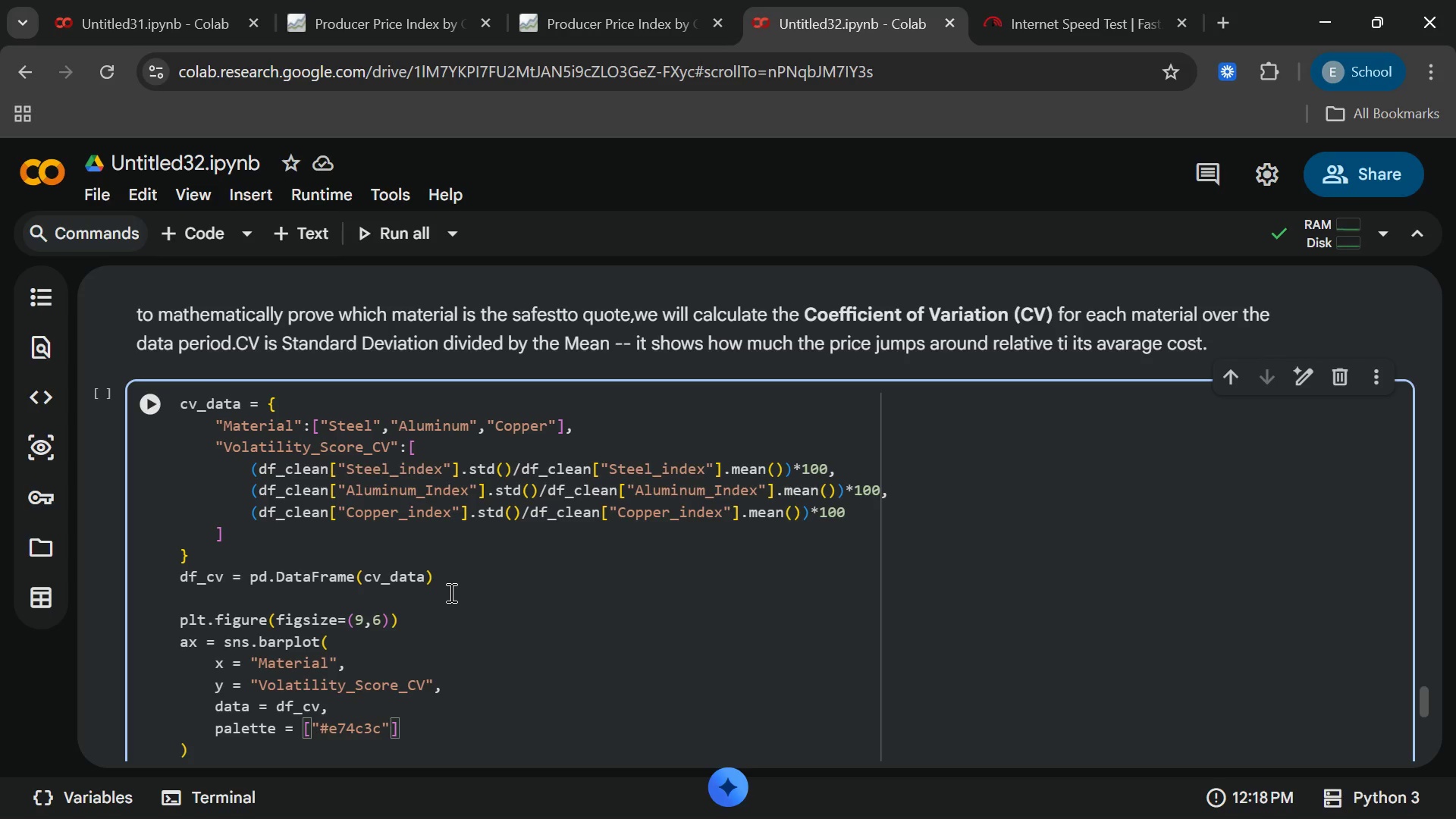 
key(ArrowRight)
 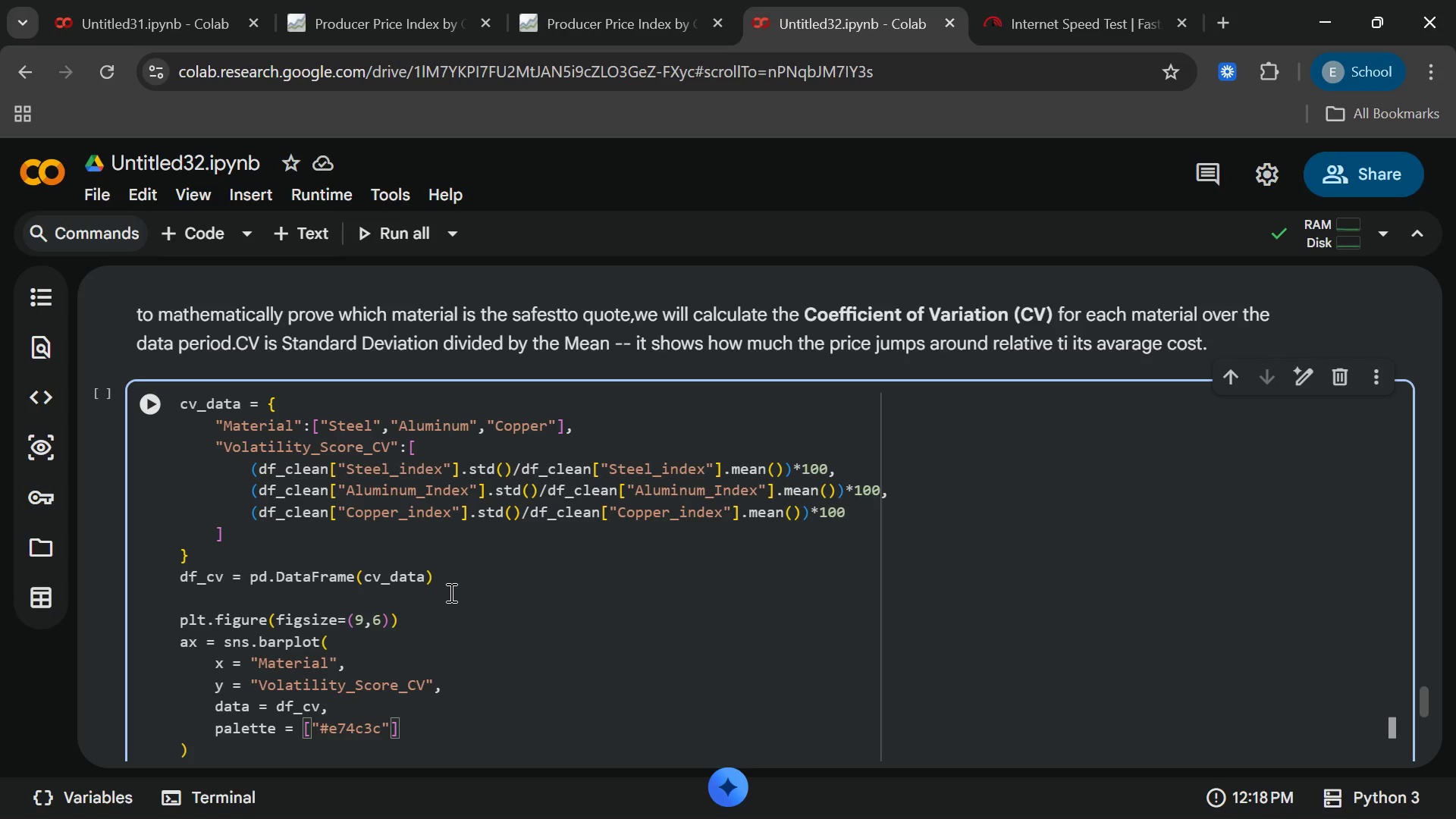 
type(,"#3498)
 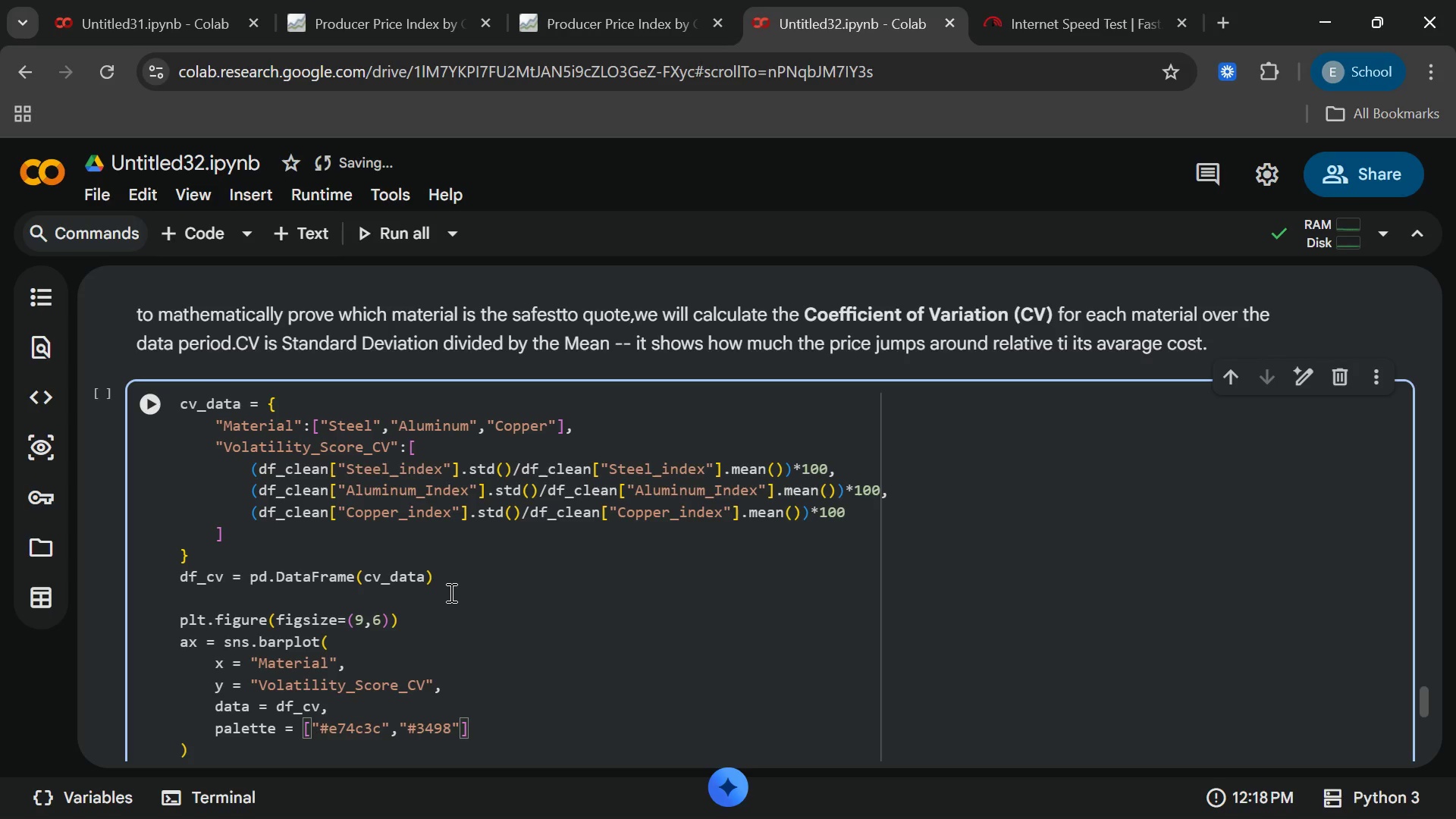 
type(db)
 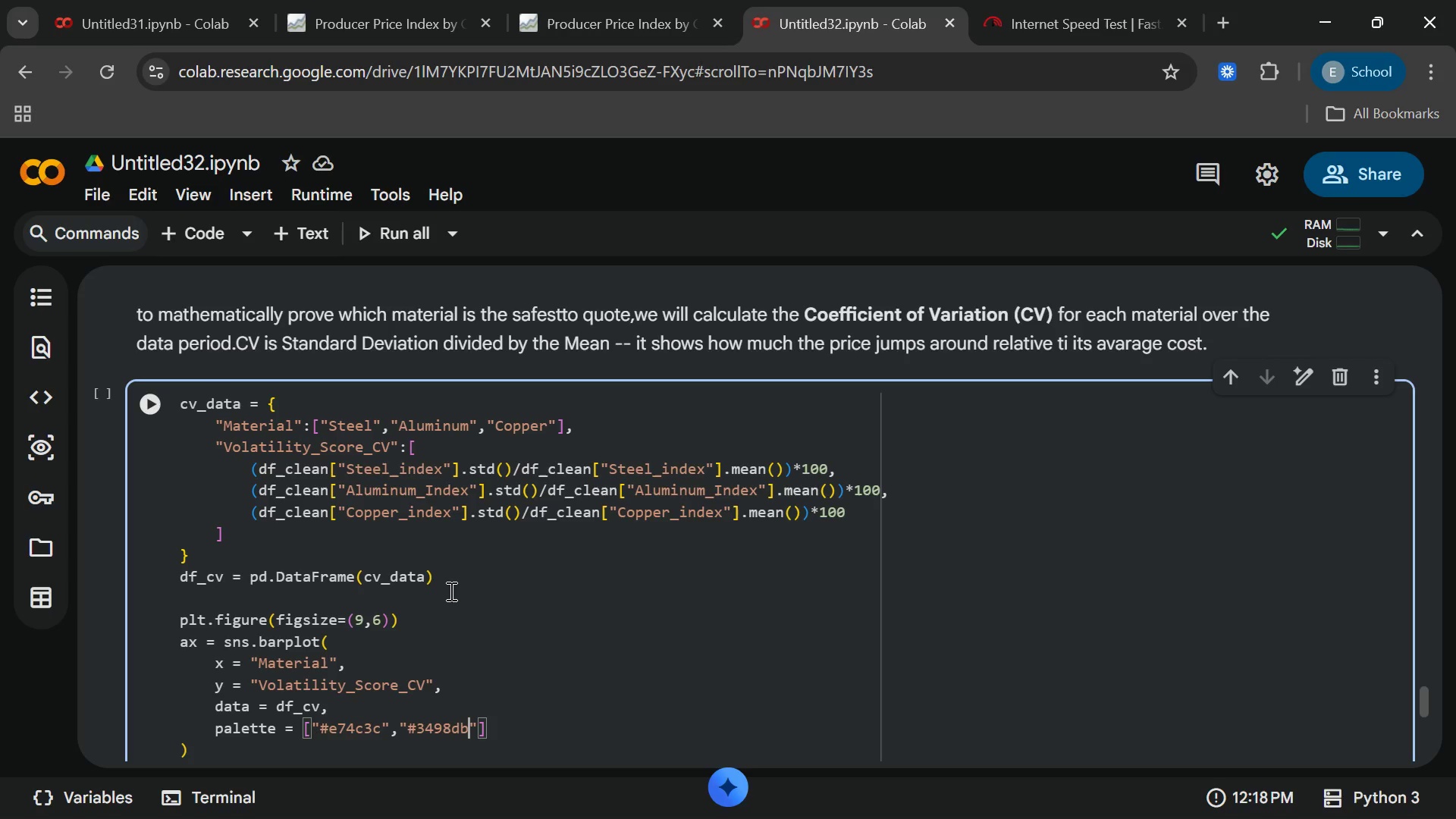 
key(ArrowRight)
 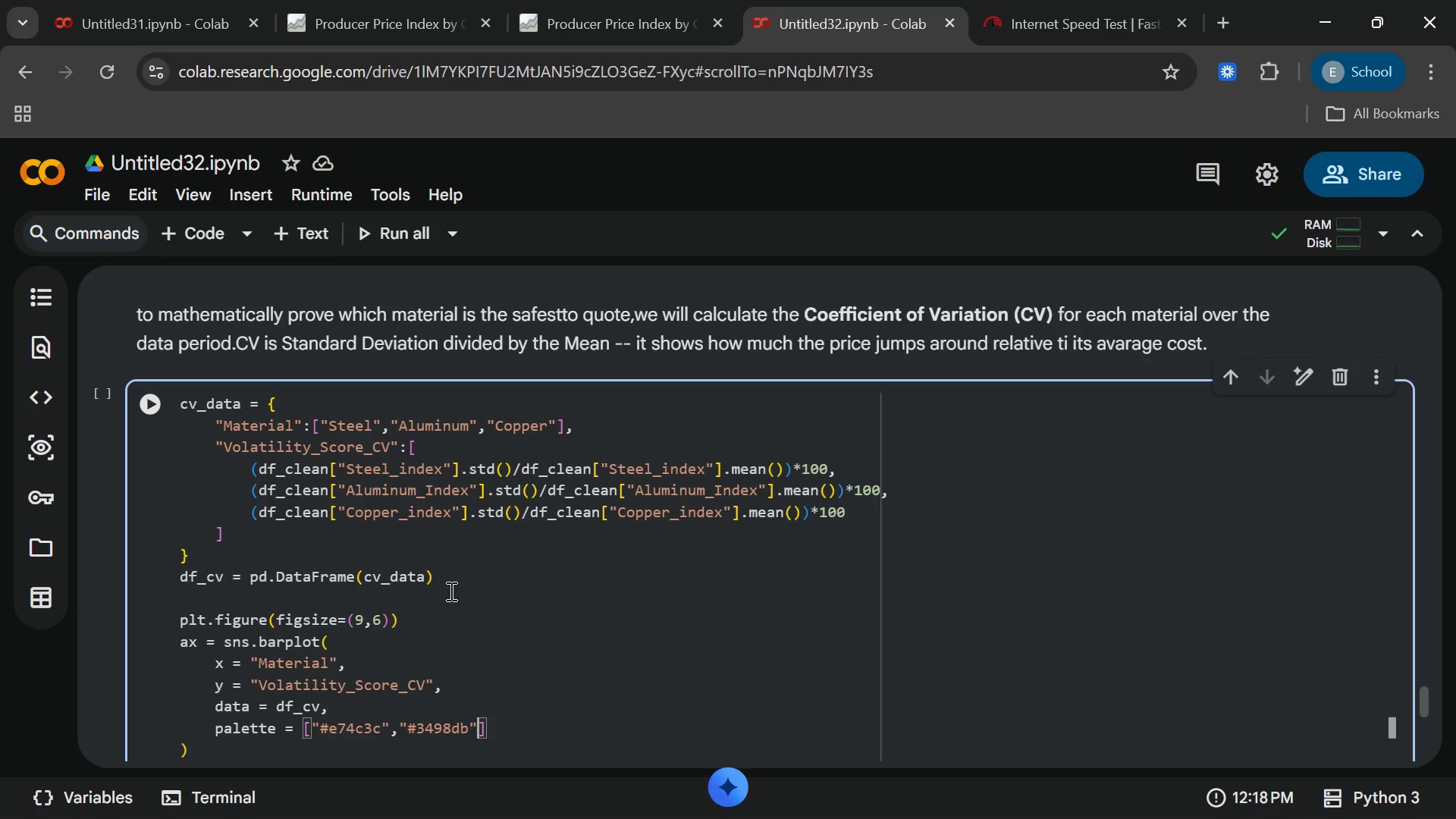 
key(Comma)
 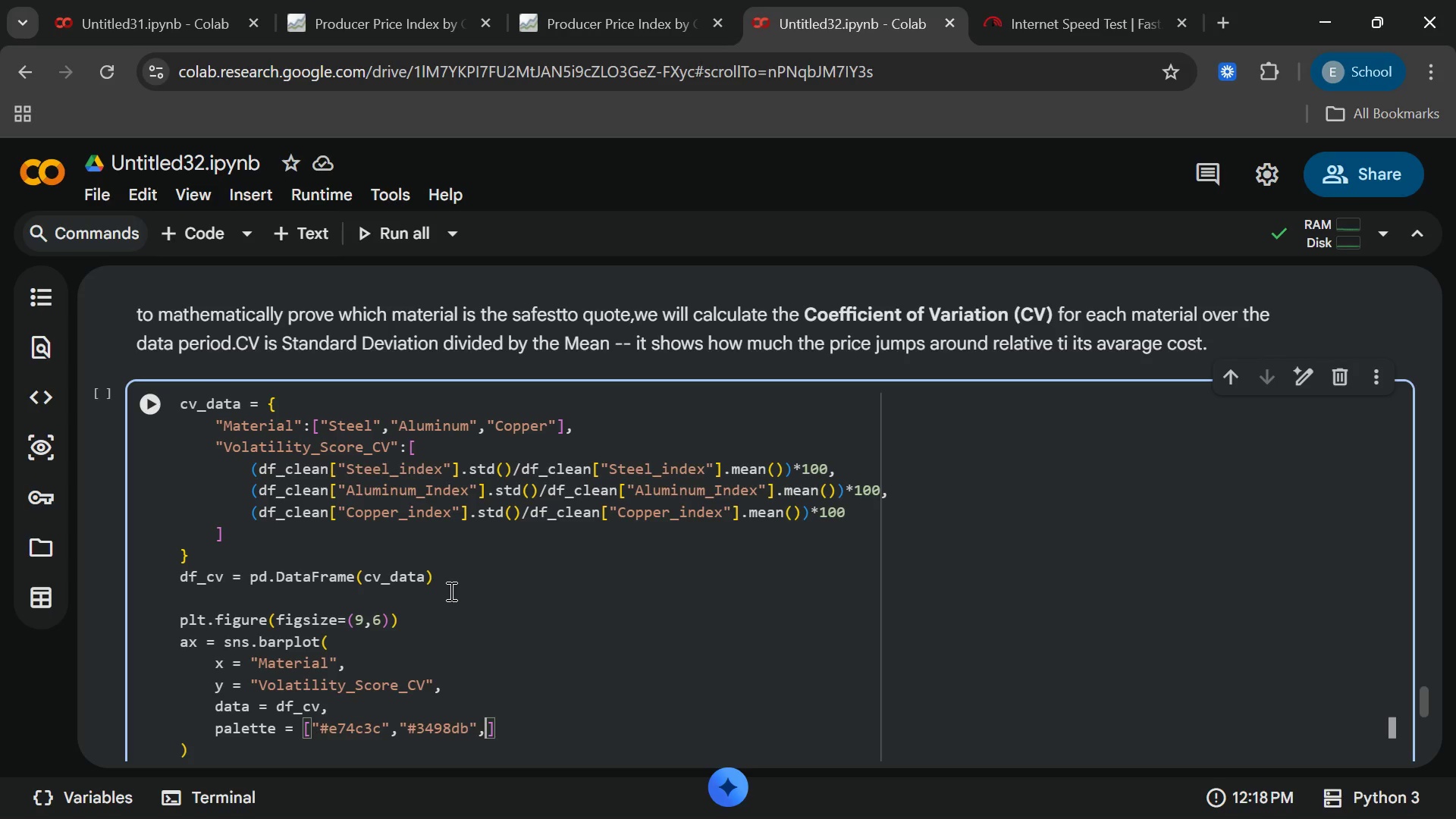 
key(Shift+Quote)
 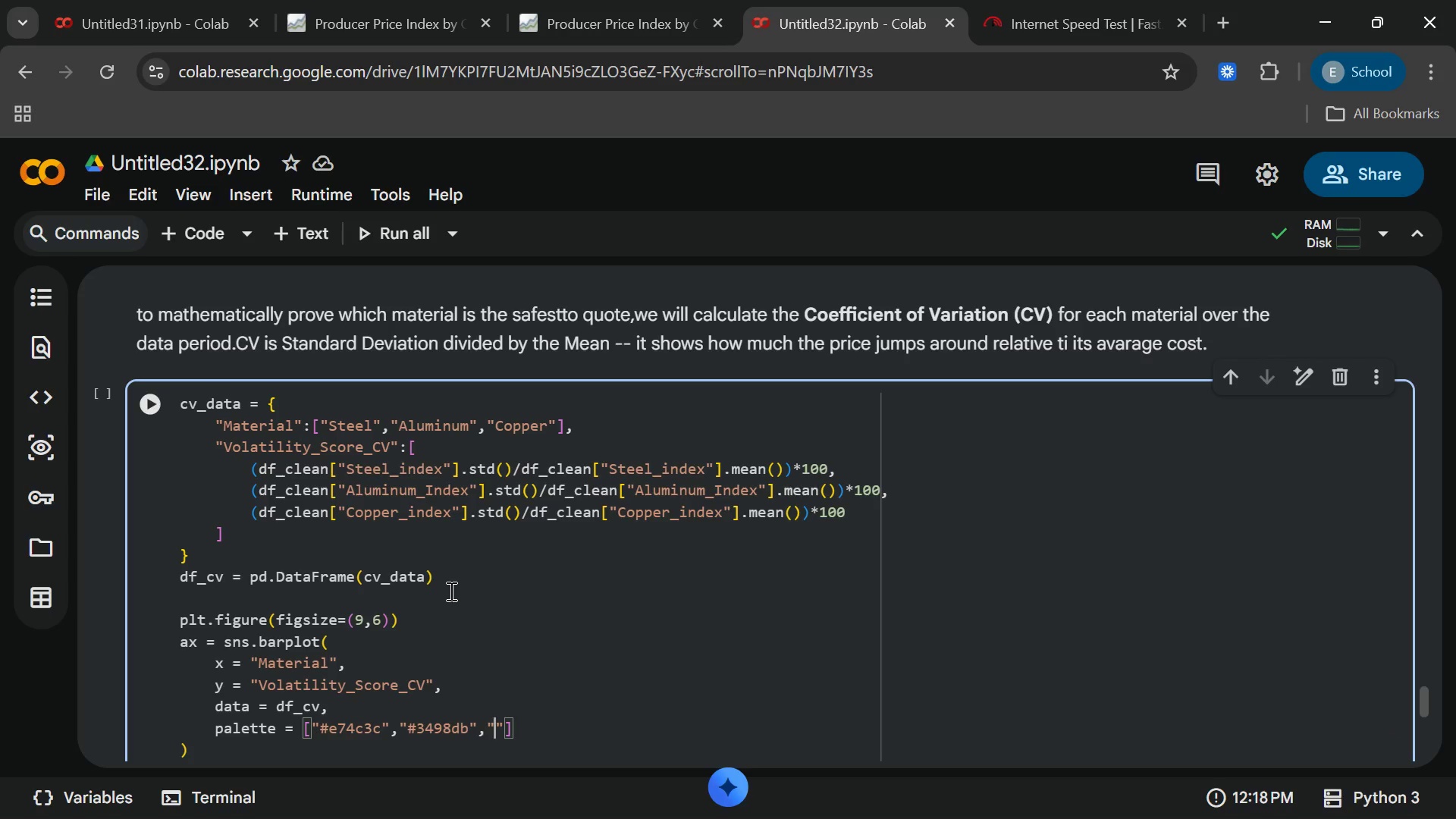 
type(#b8)
 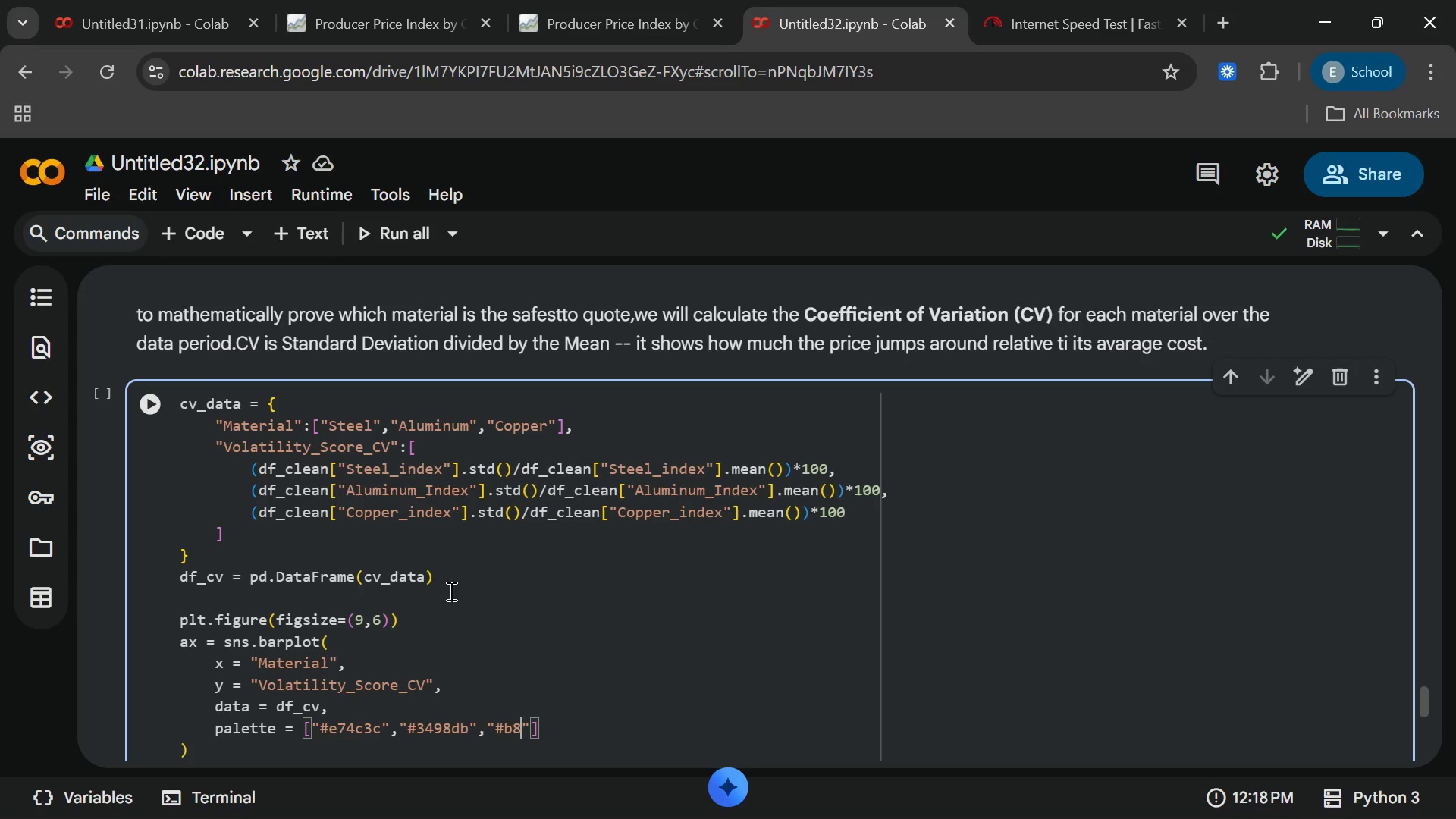 
type(7333)
 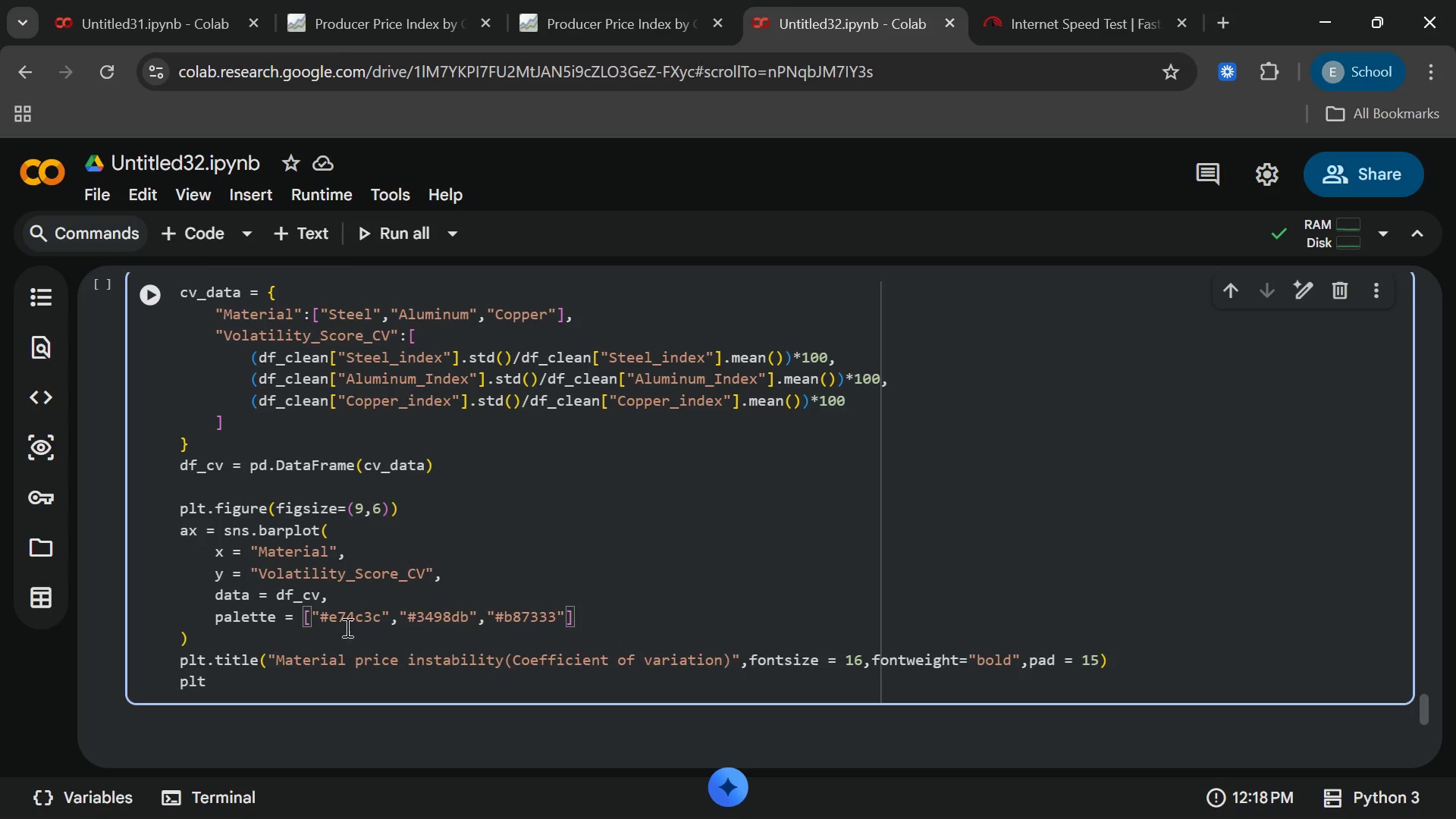 
left_click([291, 648])
 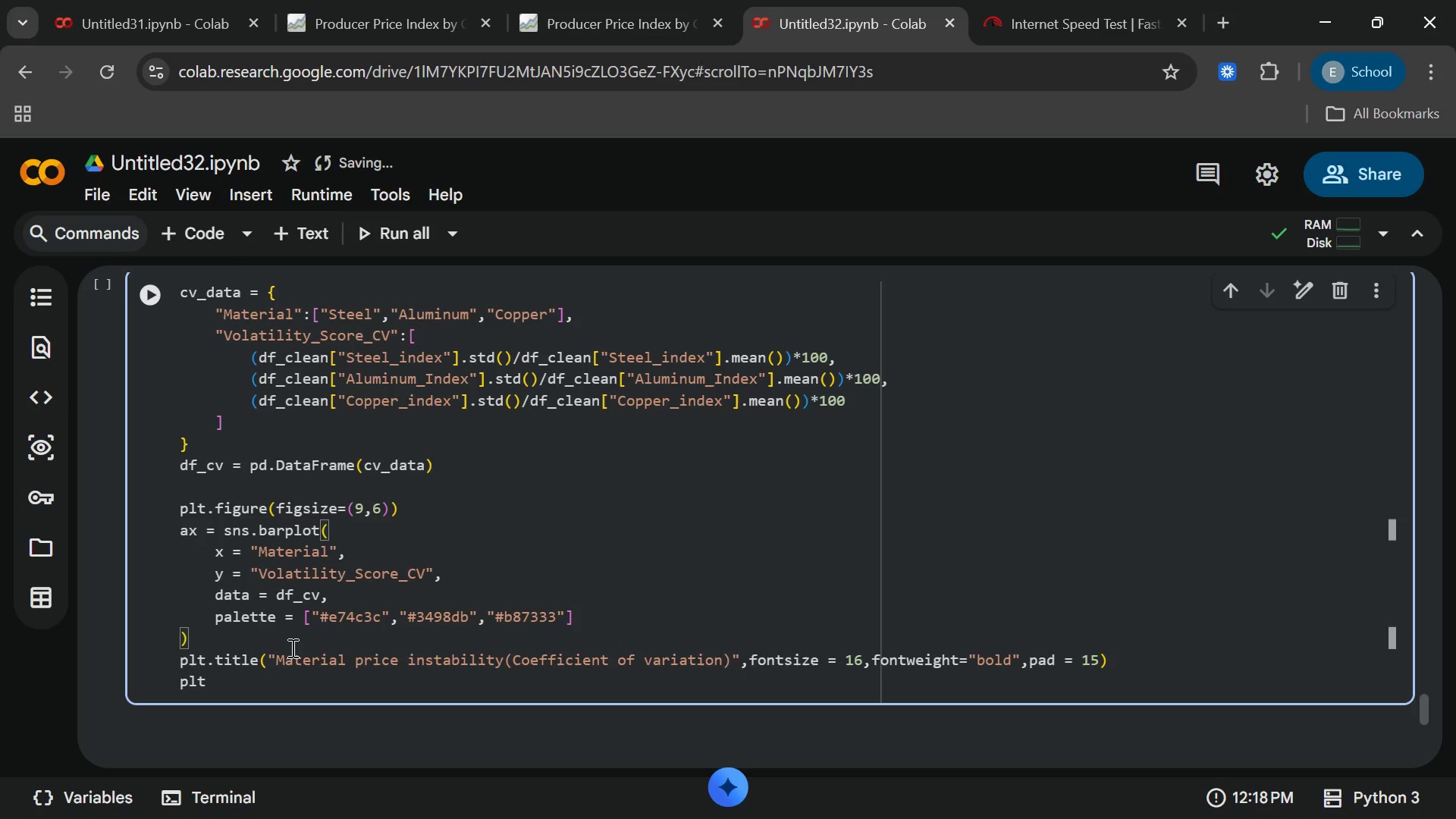 
wait(7.31)
 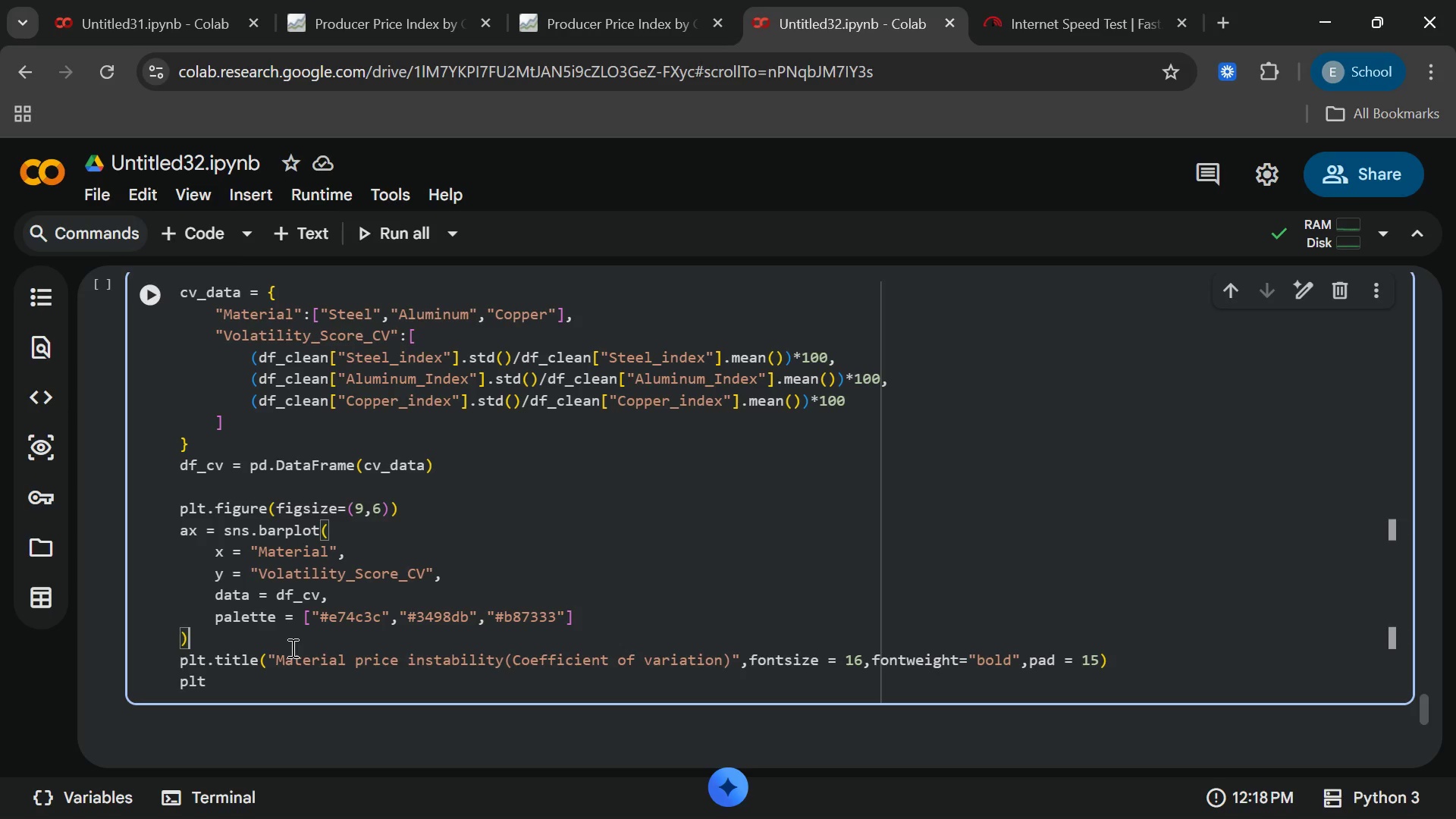 
left_click([240, 690])
 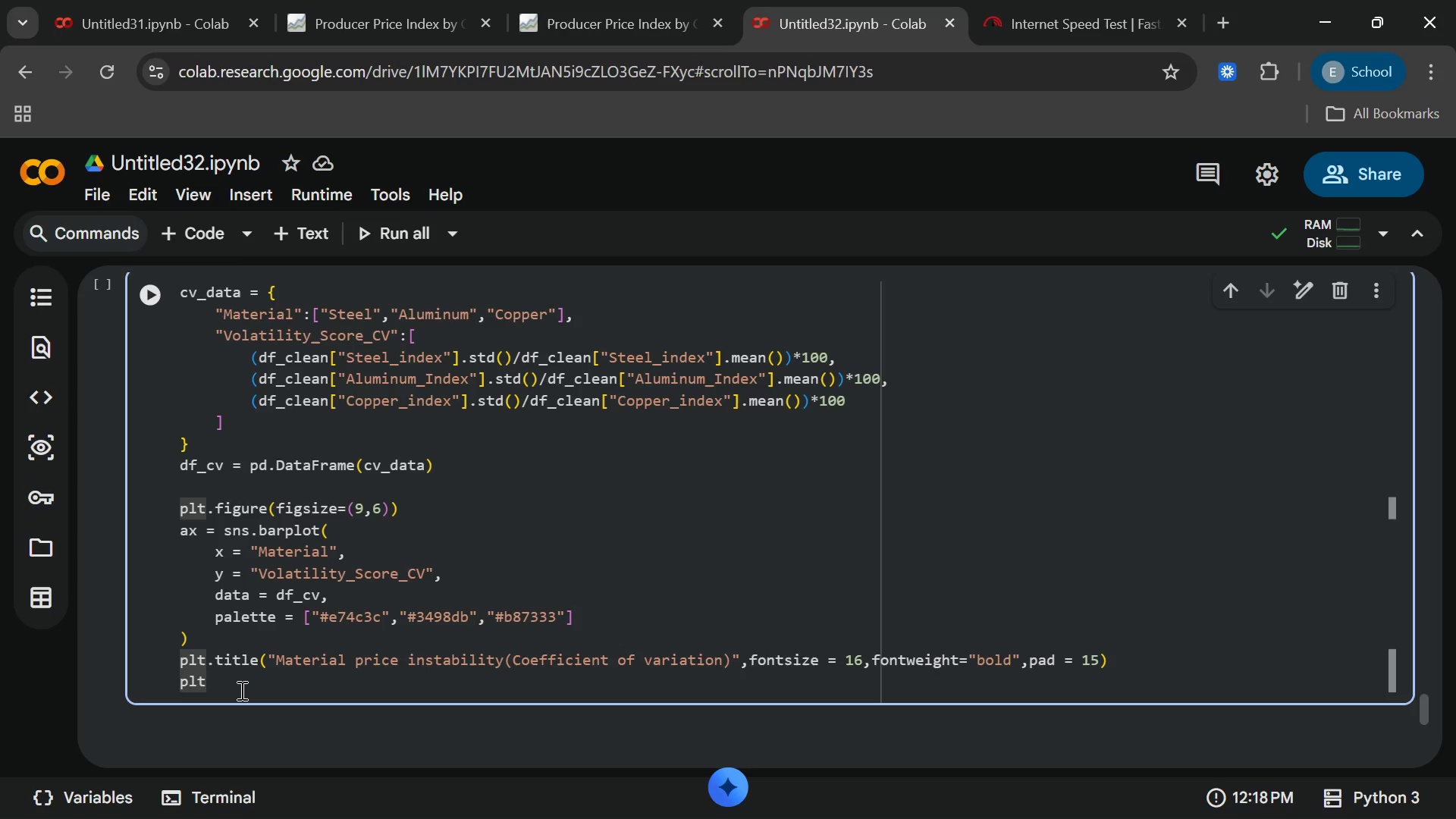 
type(.xlabel)
 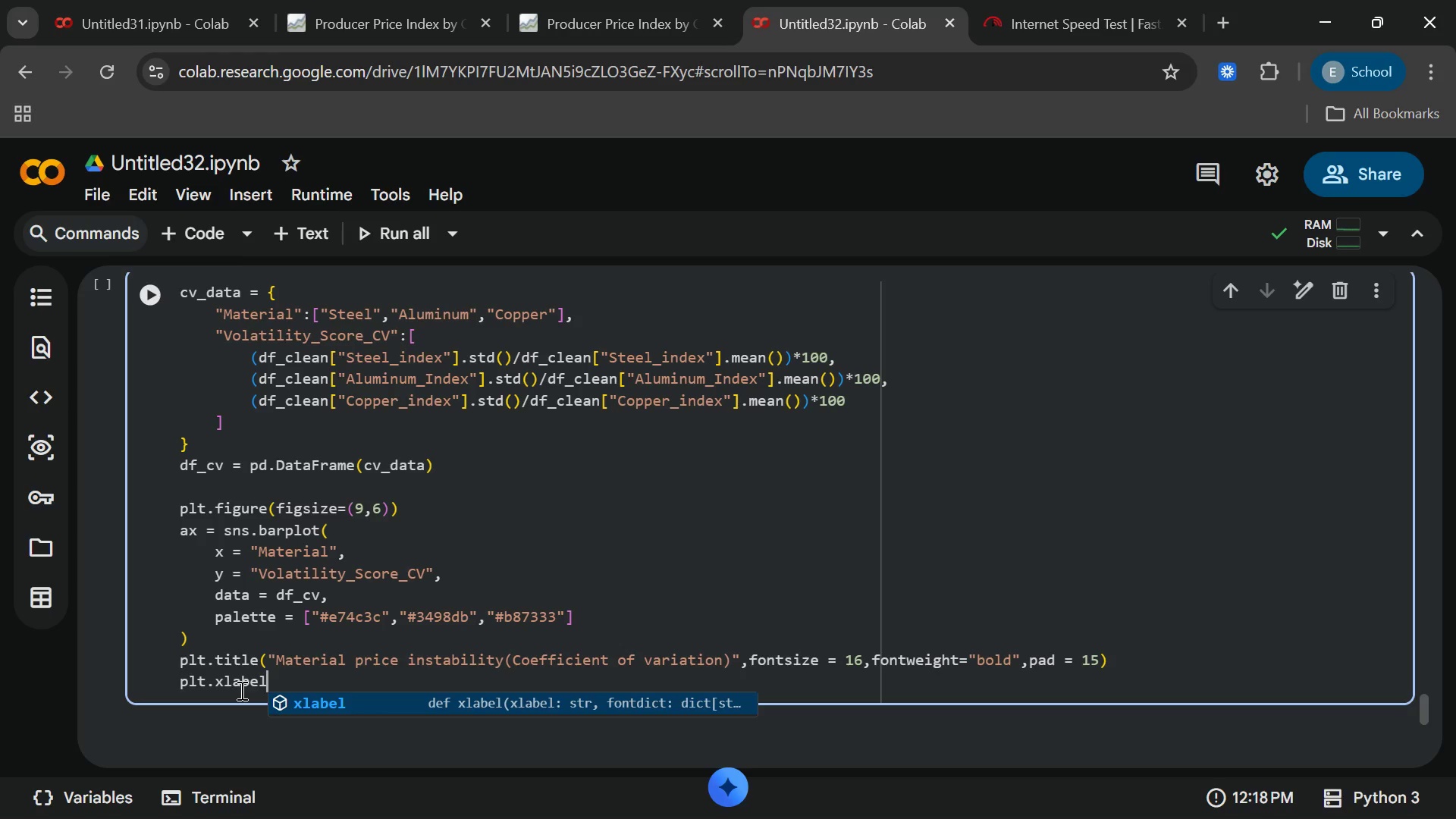 
type(("Metal Type)
 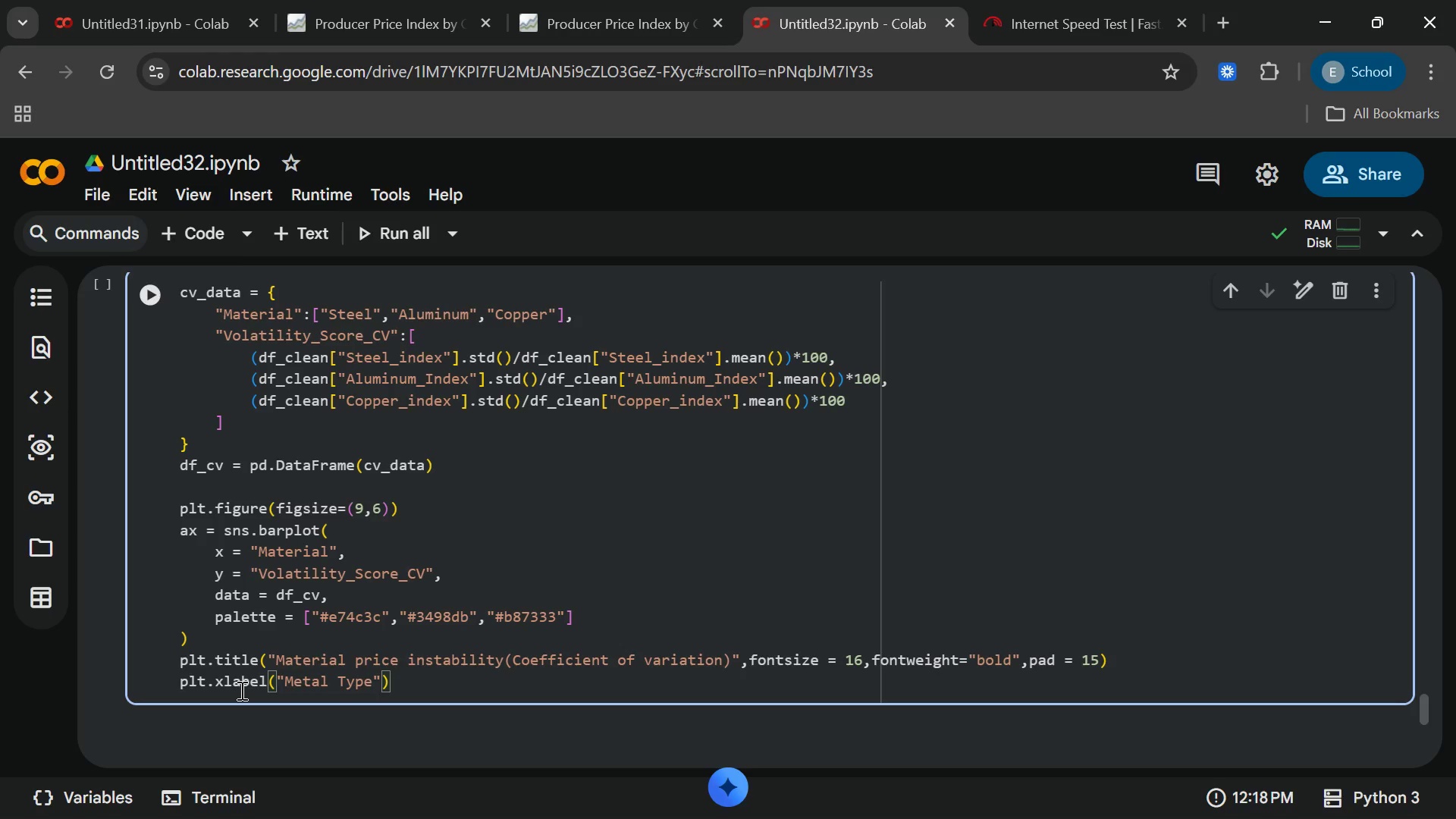 
wait(7.81)
 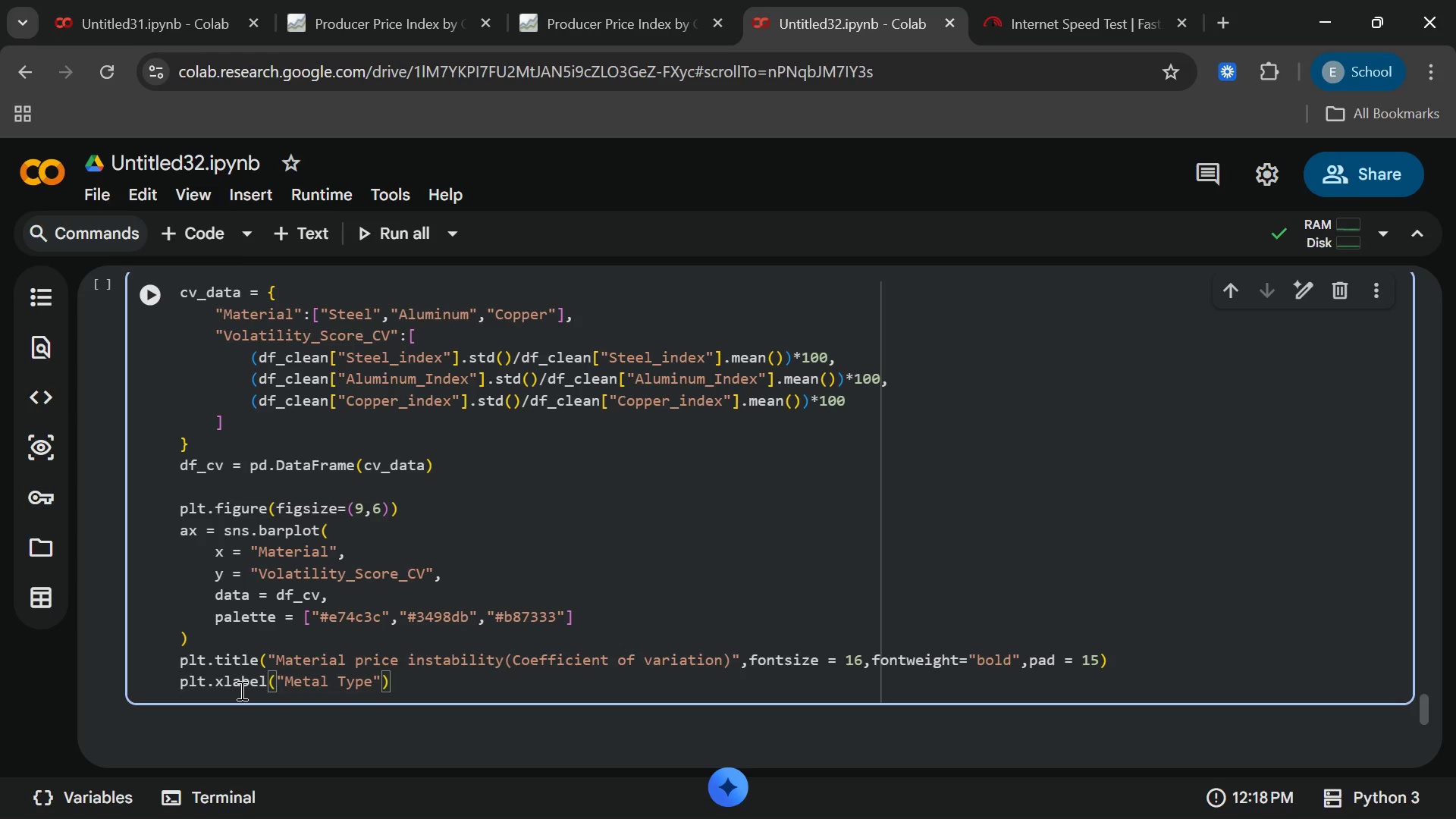 
key(ArrowRight)
 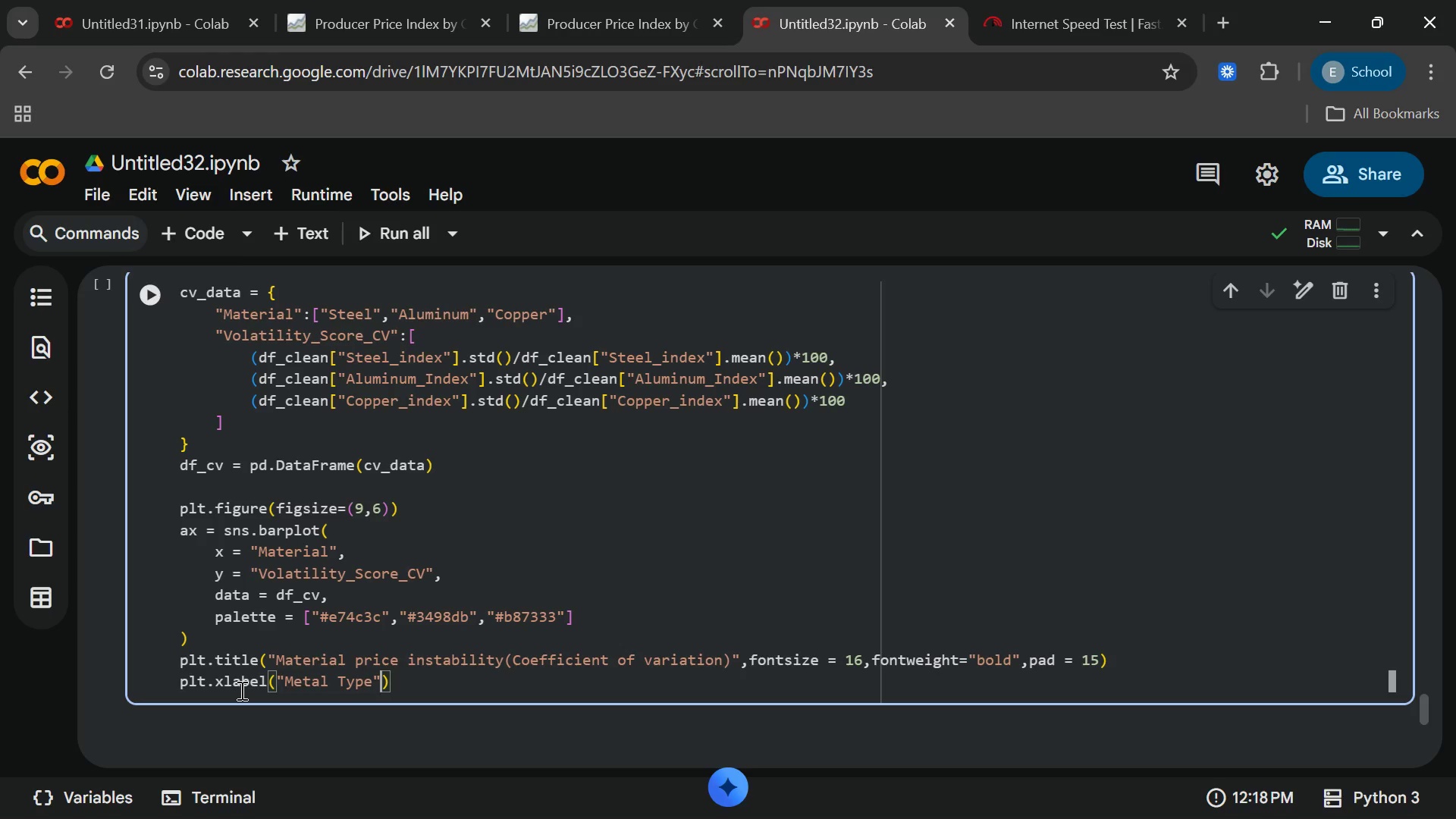 
type(,fontsize = 12[End])
 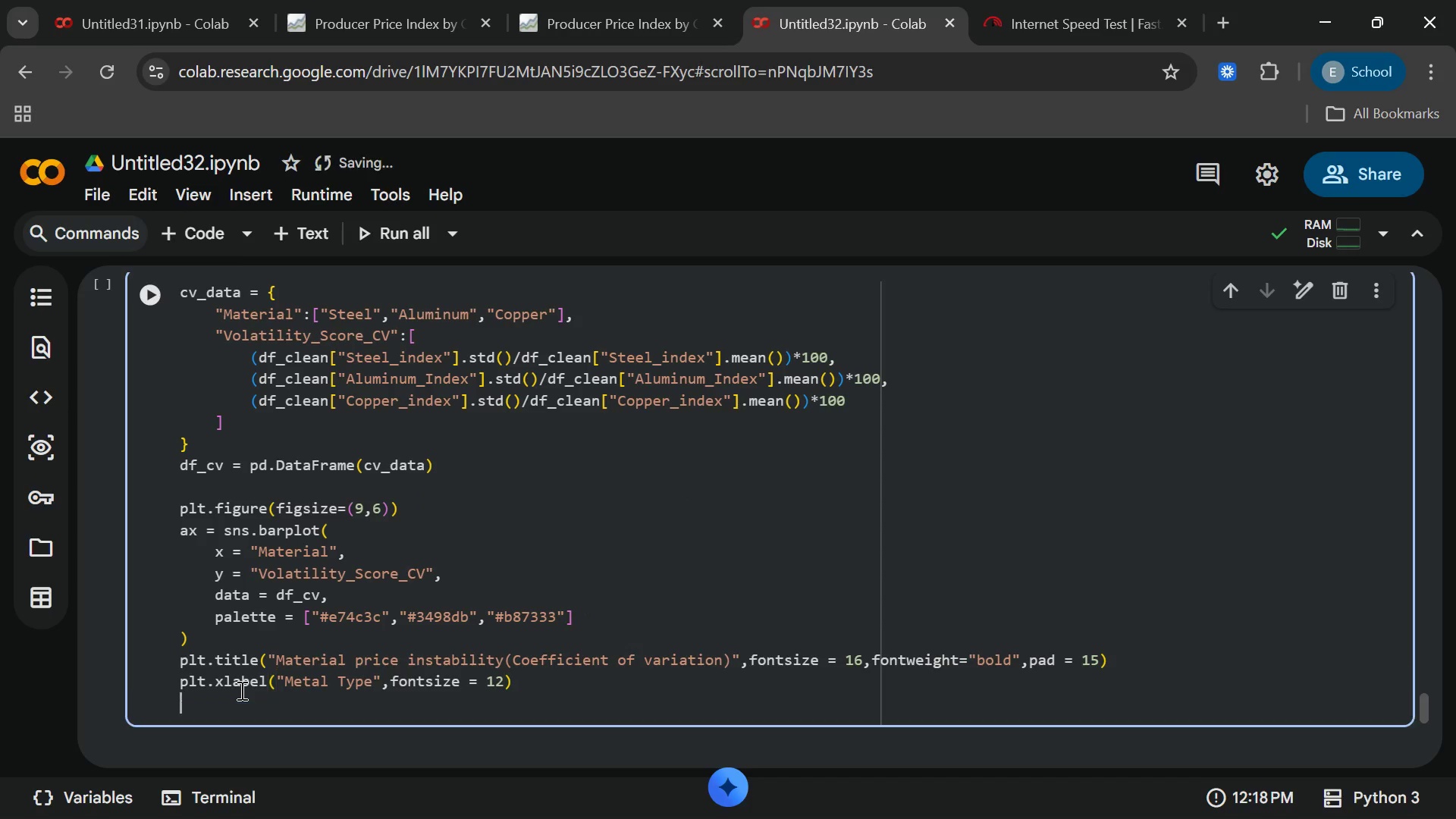 
key(Enter)
 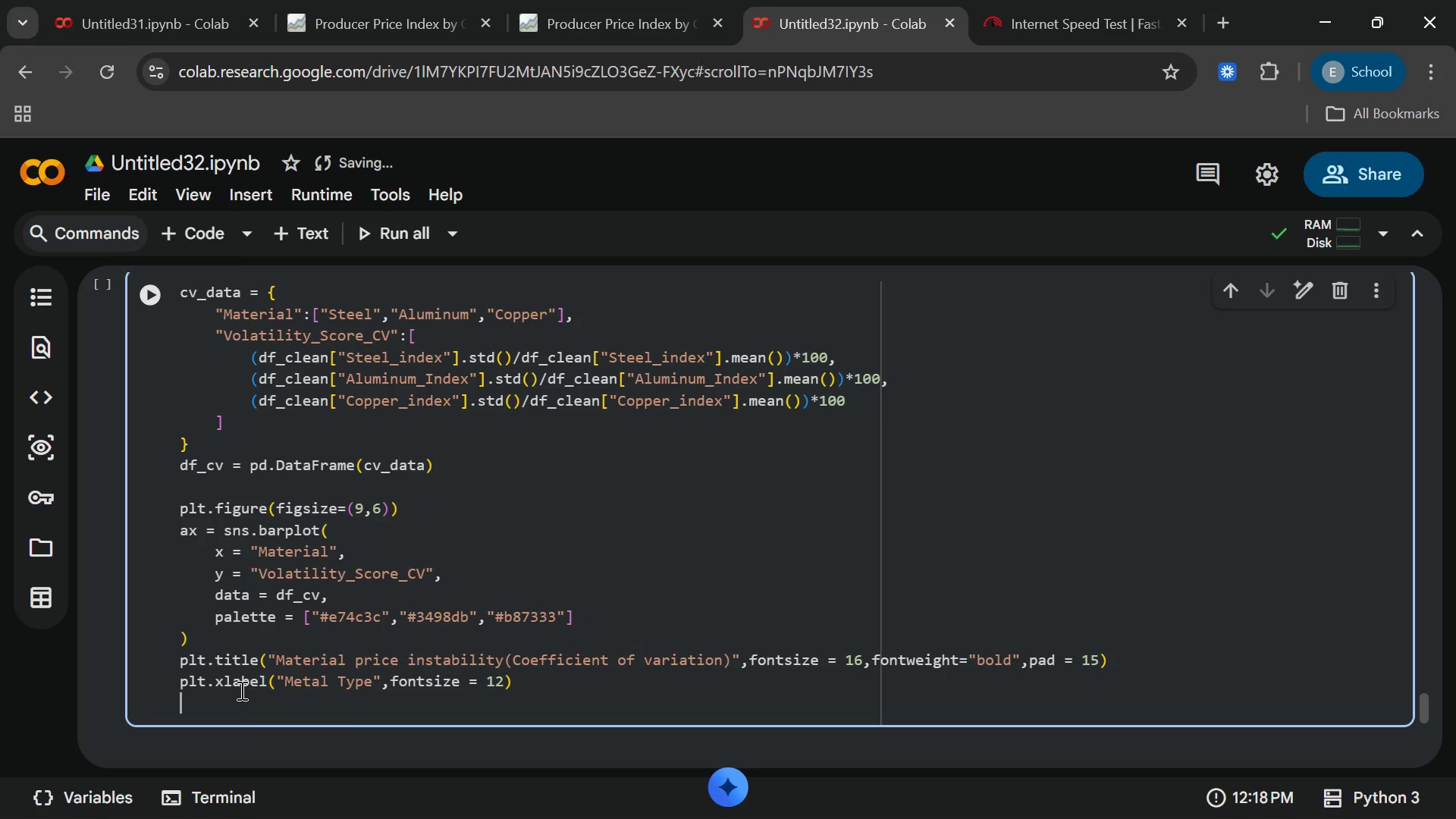 
type(plt.ylabel)
 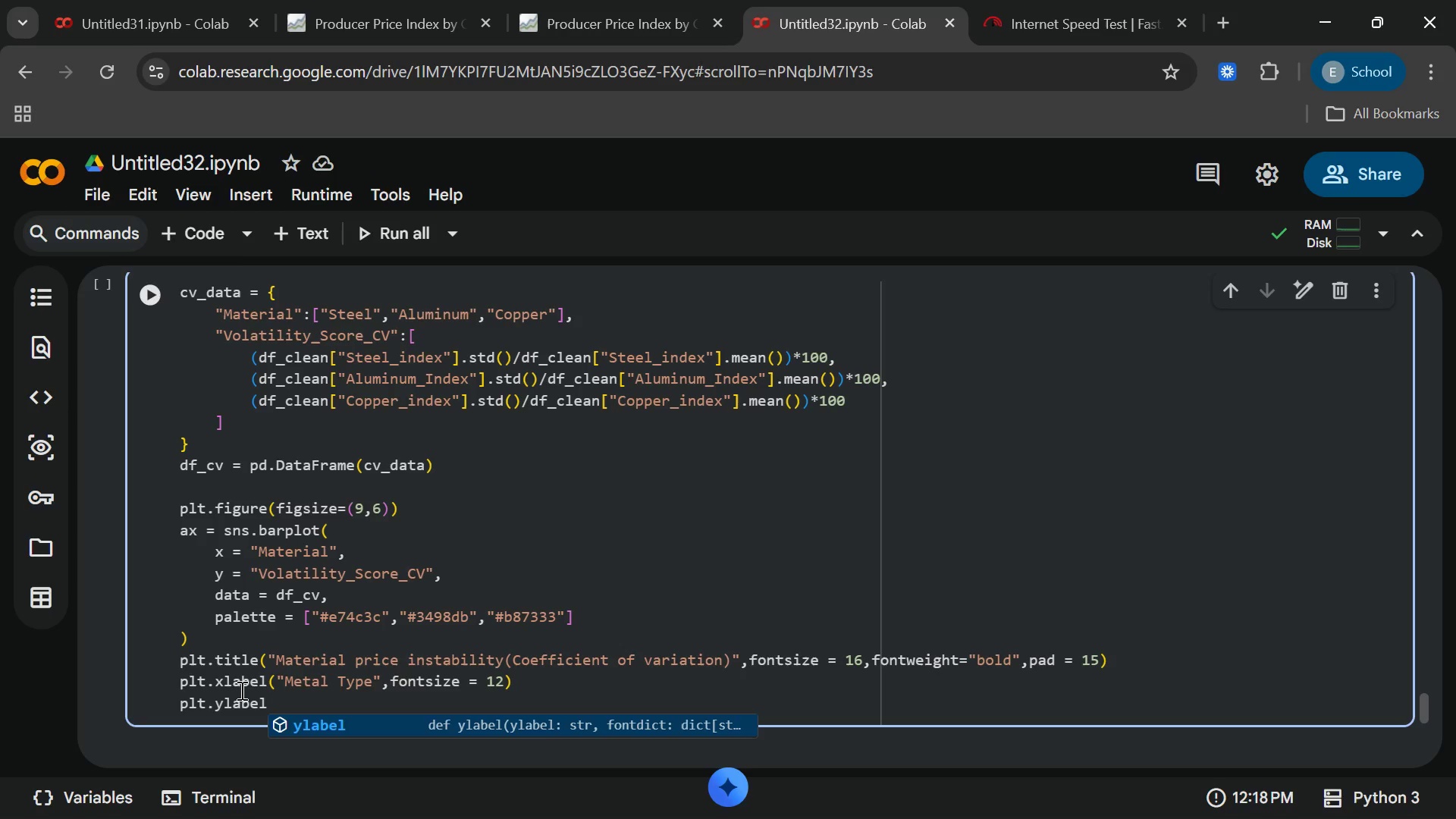 
key(Enter)
 